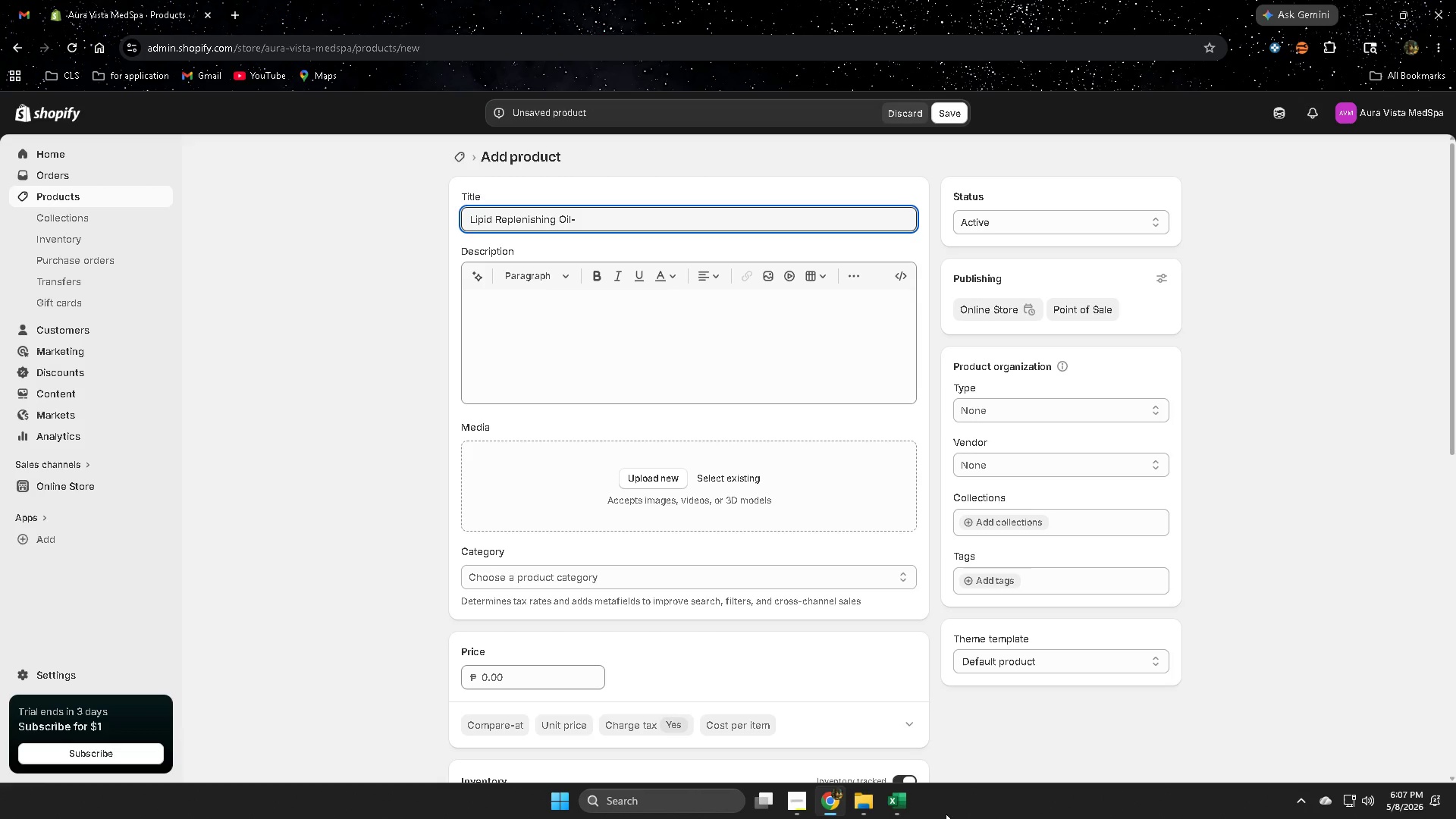 
left_click([896, 802])
 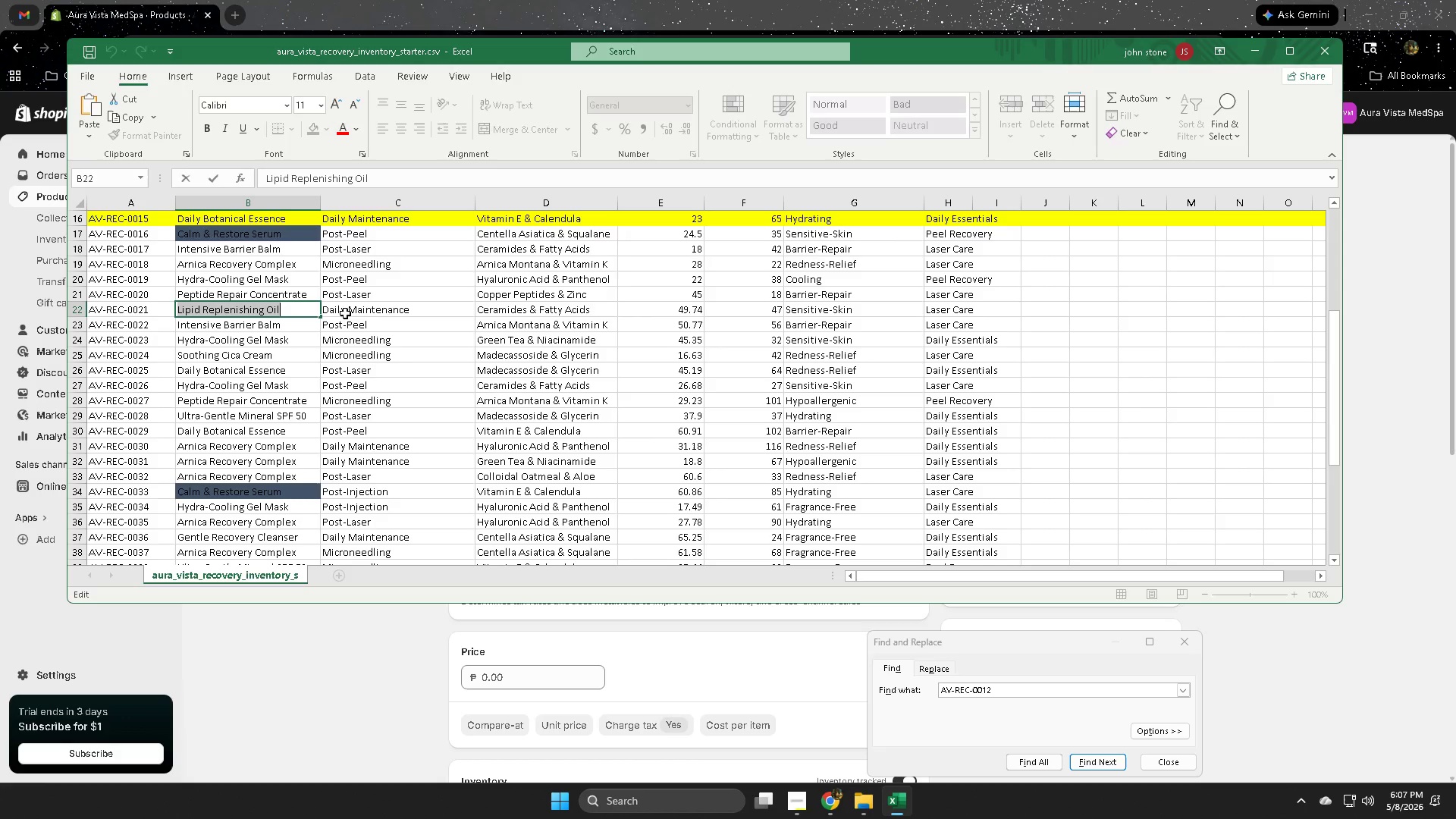 
double_click([341, 310])
 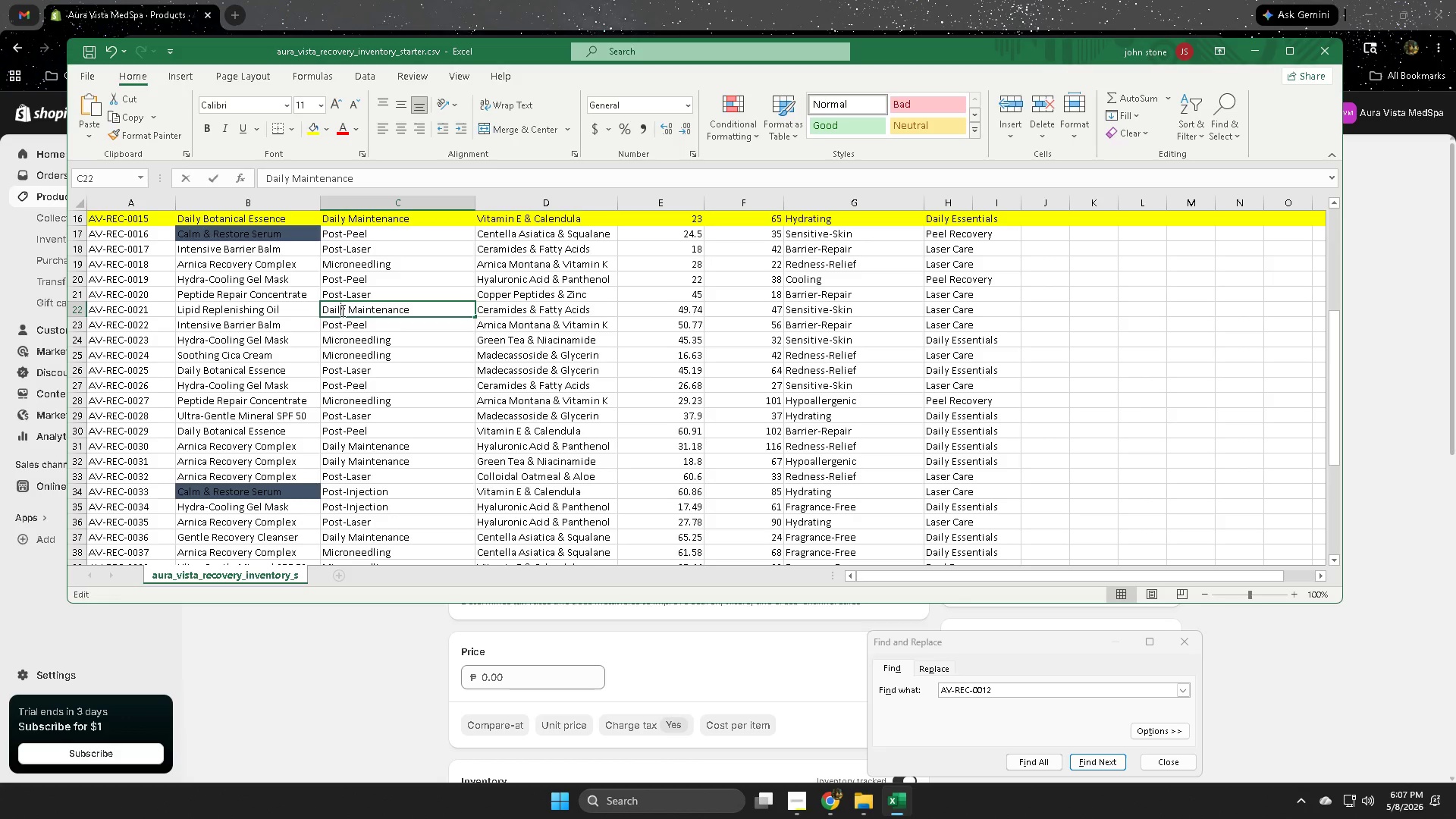 
triple_click([341, 310])
 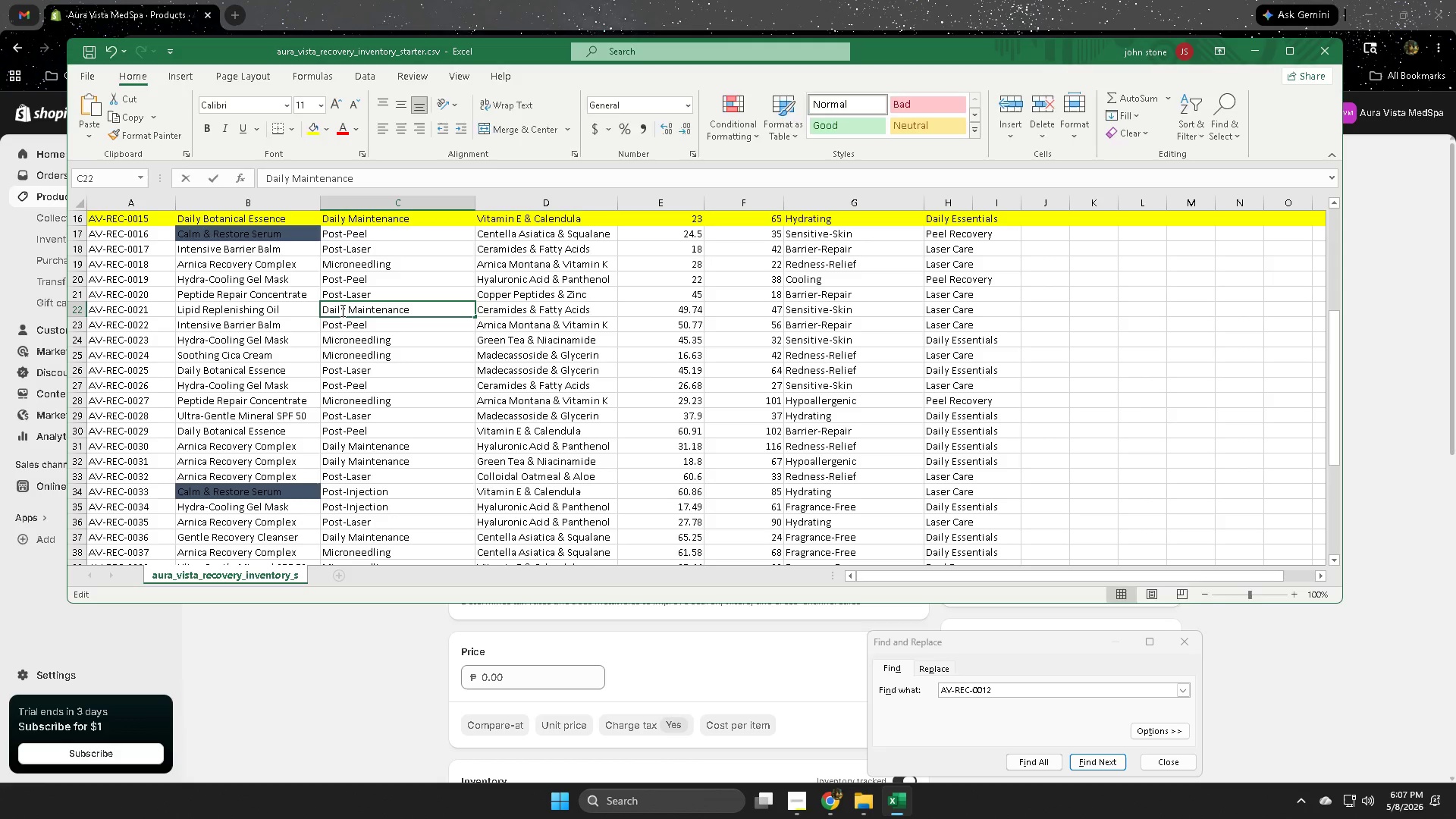 
triple_click([342, 310])
 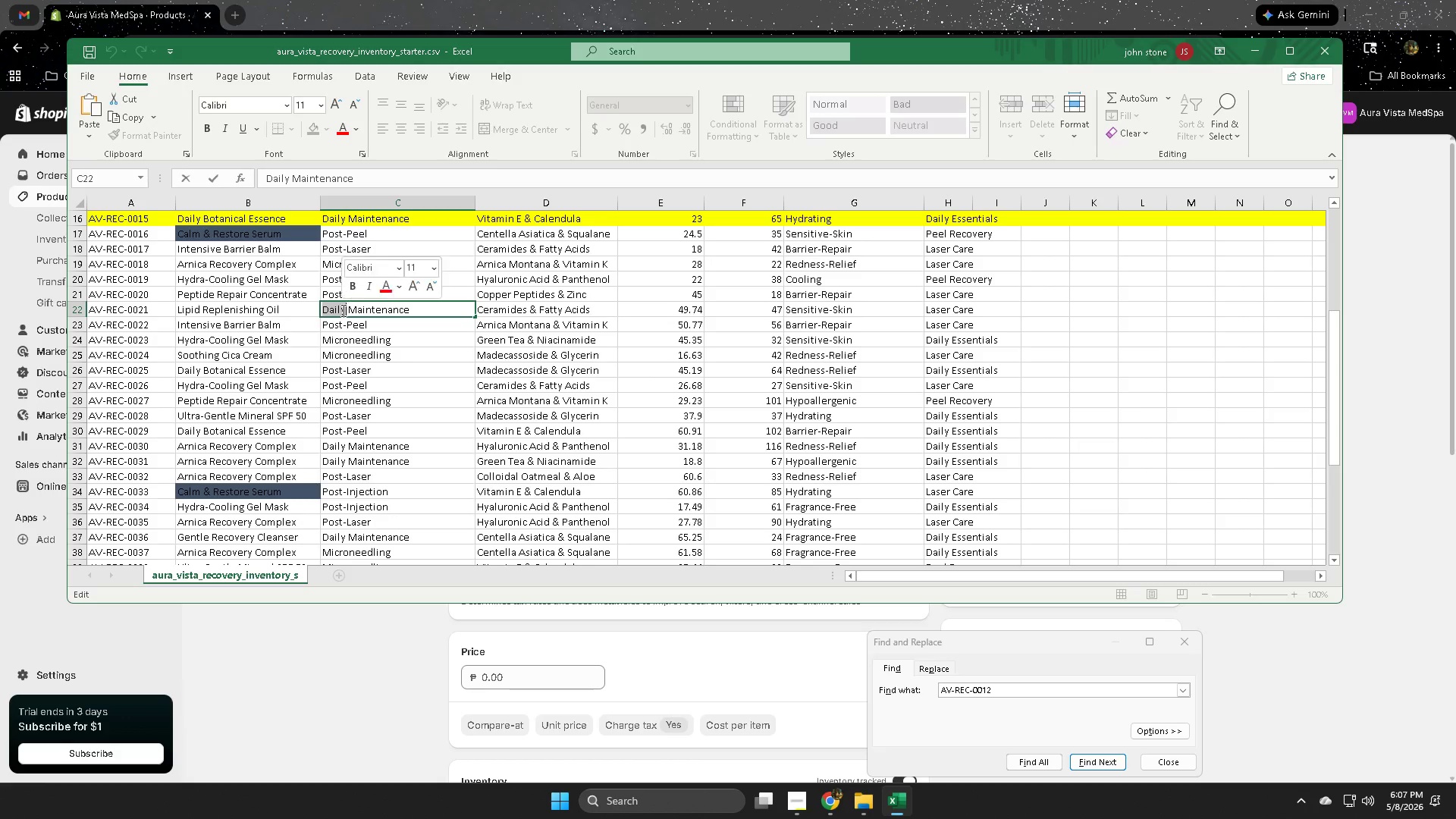 
triple_click([342, 310])
 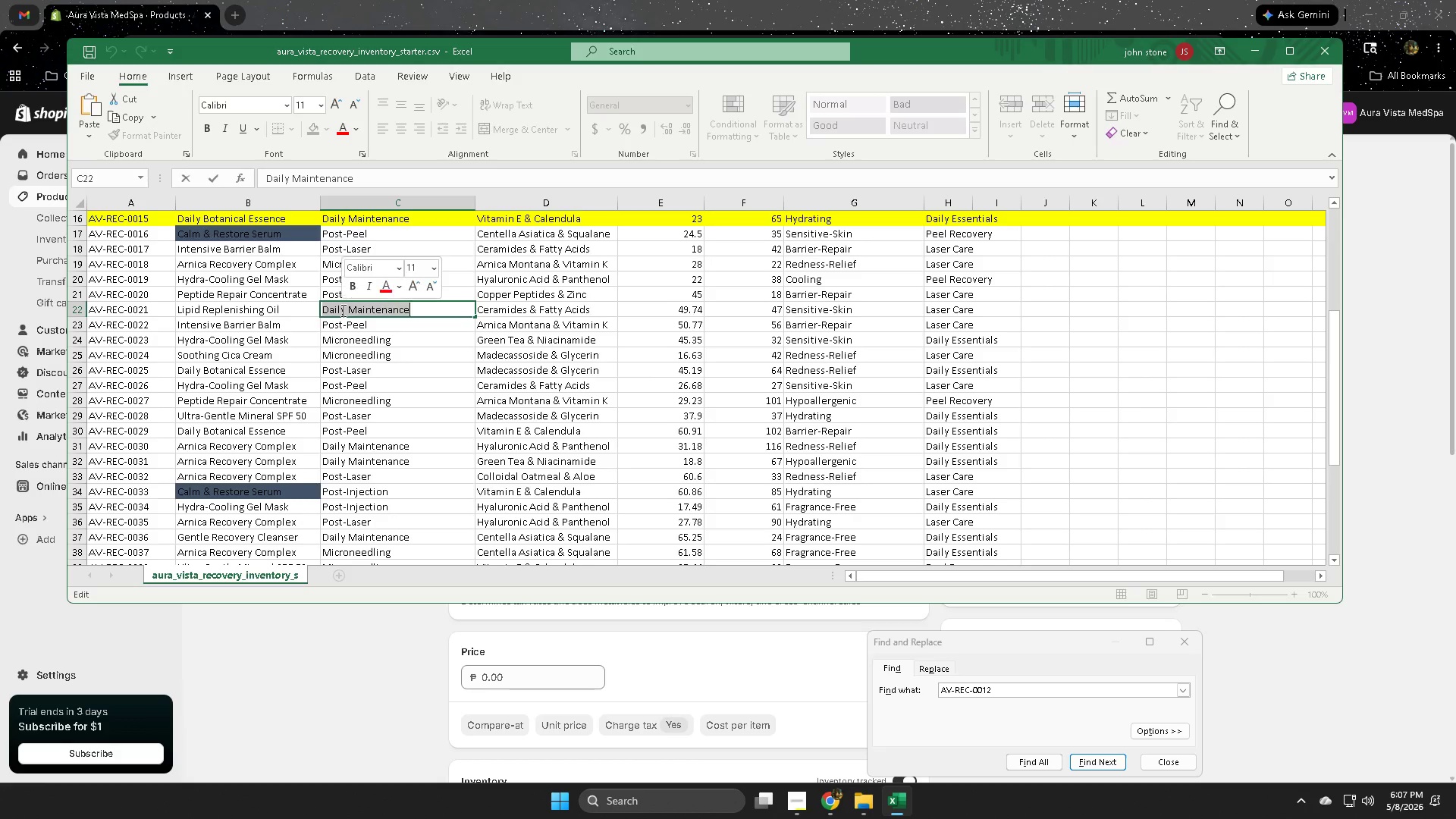 
key(Control+ControlLeft)
 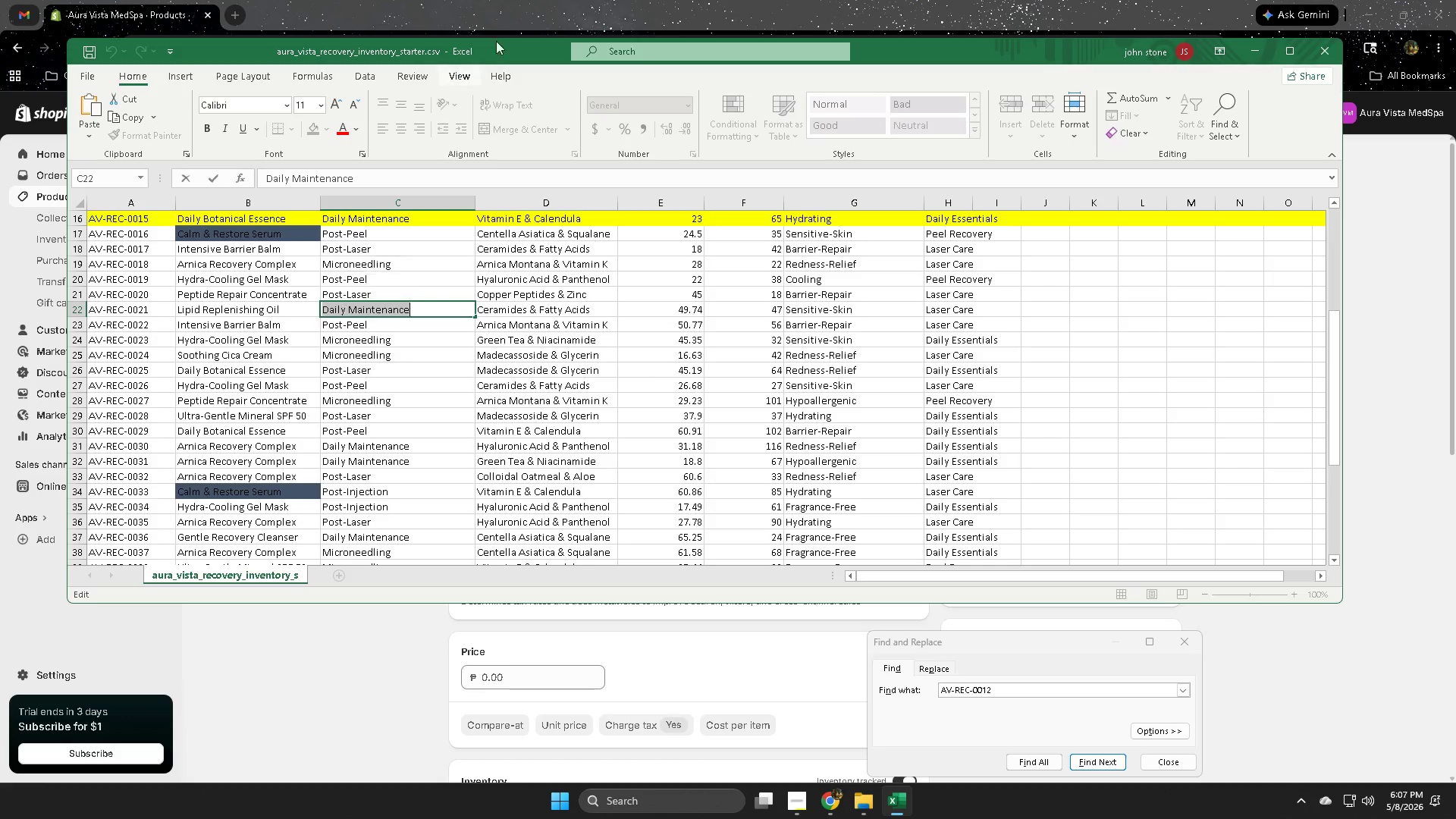 
key(Control+C)
 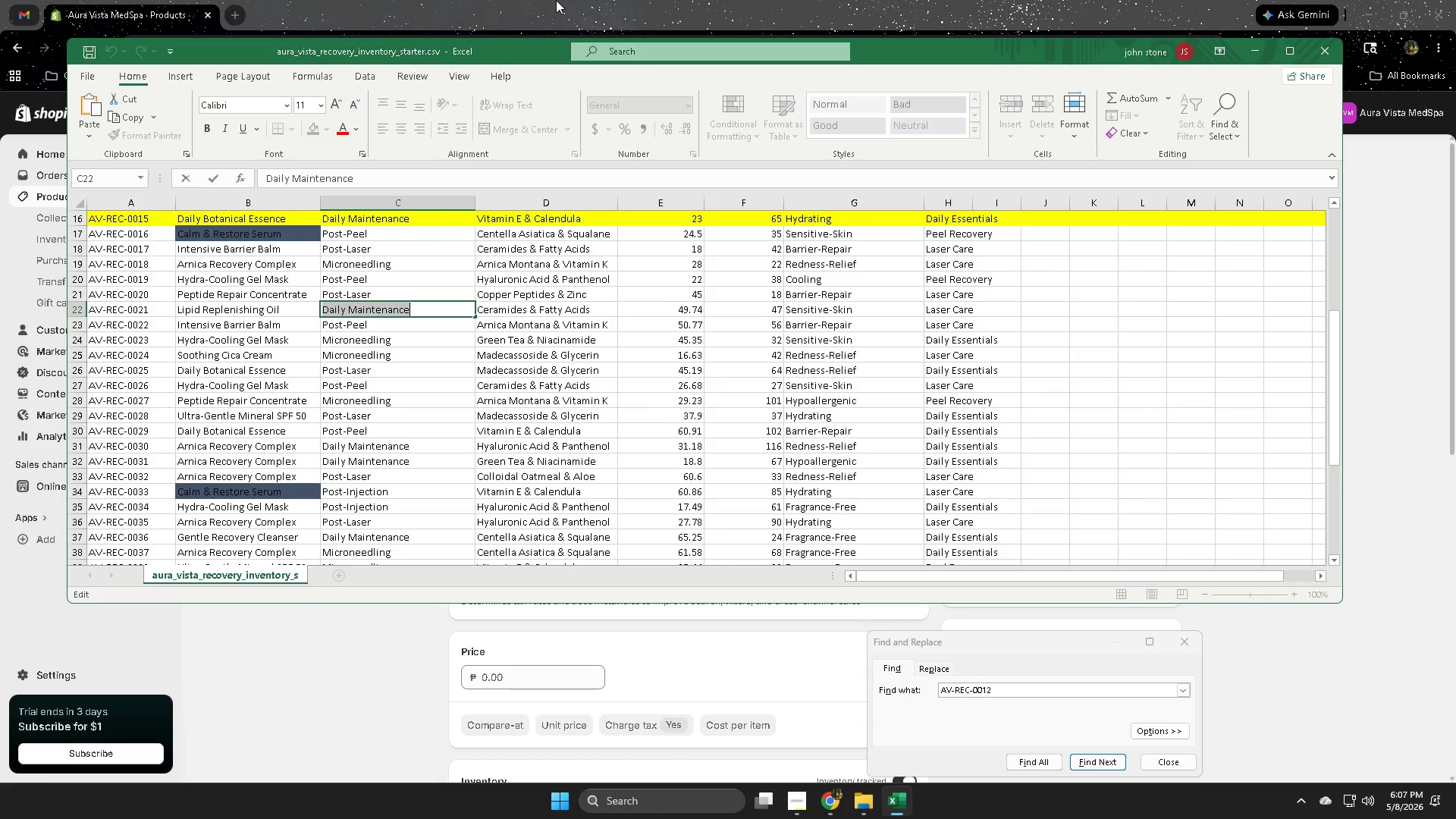 
left_click([556, 0])
 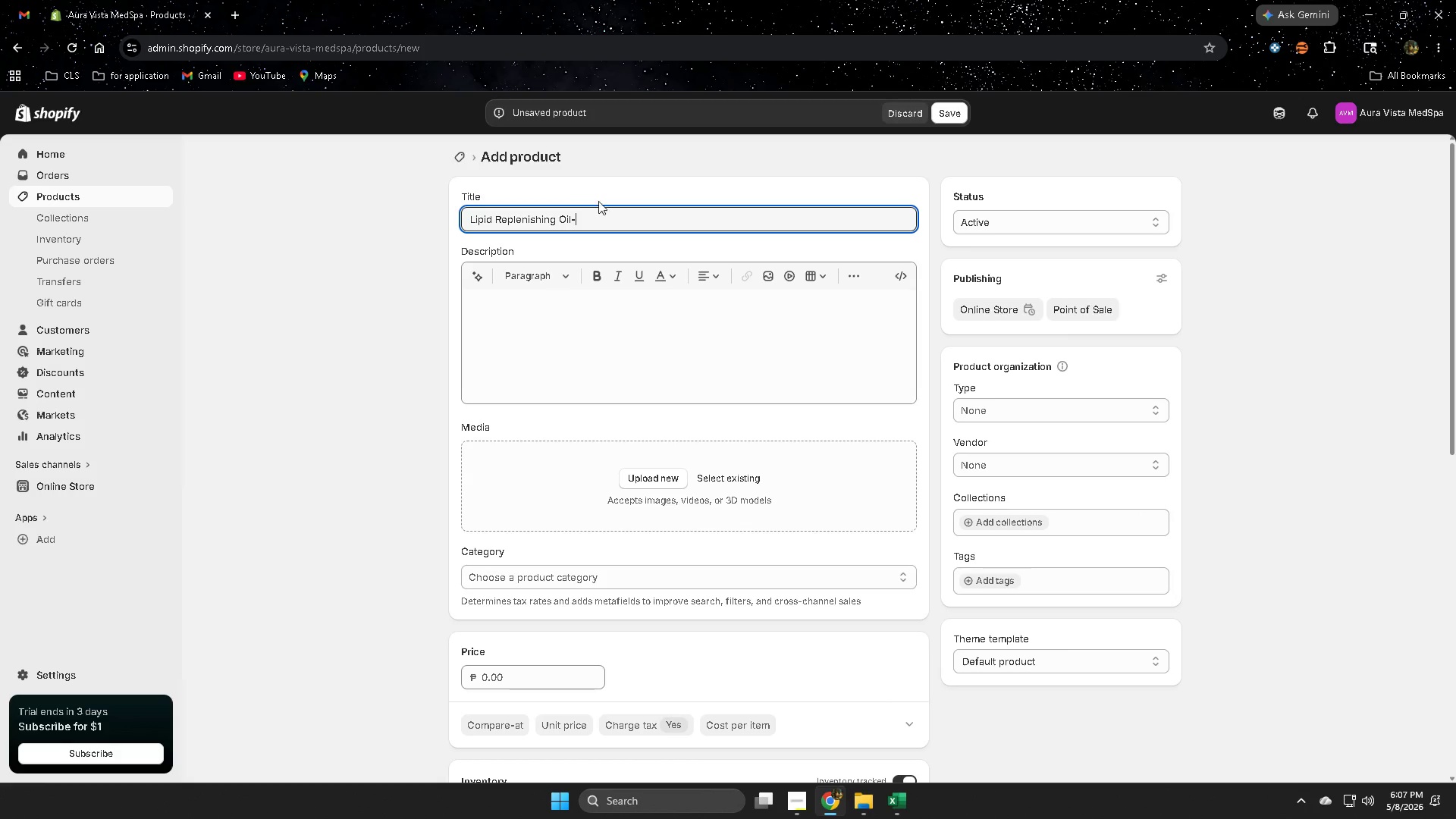 
key(Space)
 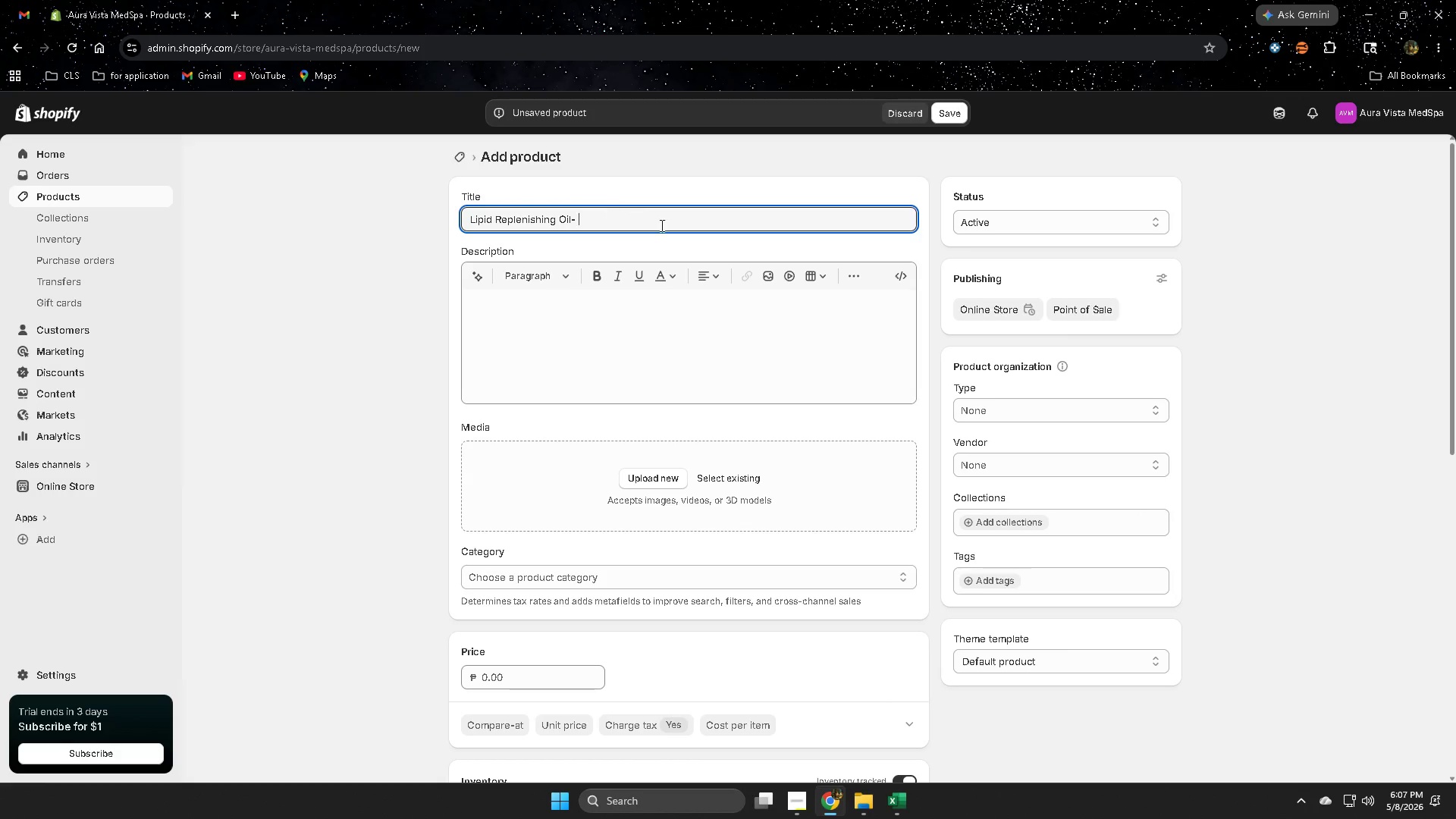 
key(Control+ControlLeft)
 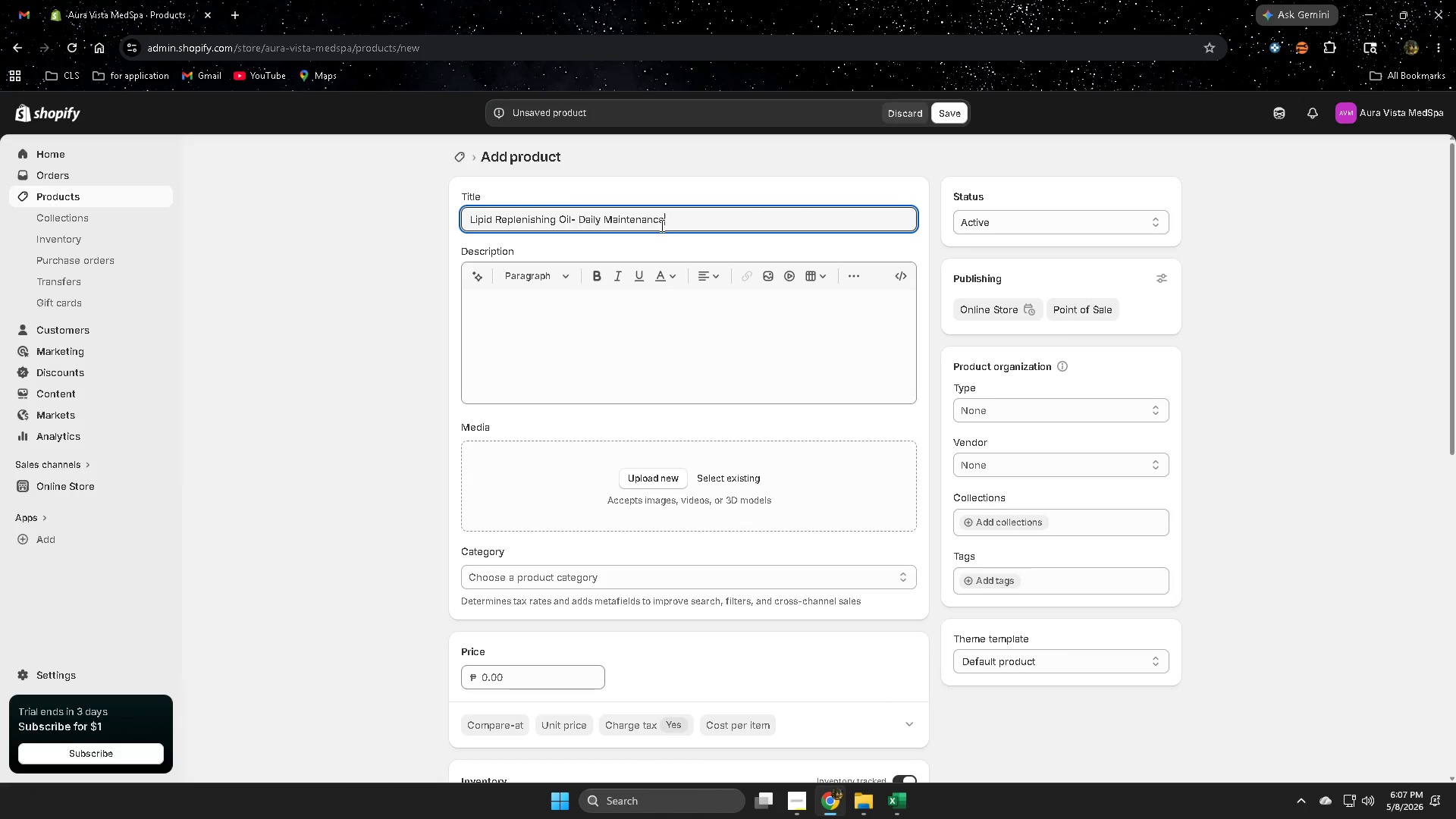 
key(Control+V)
 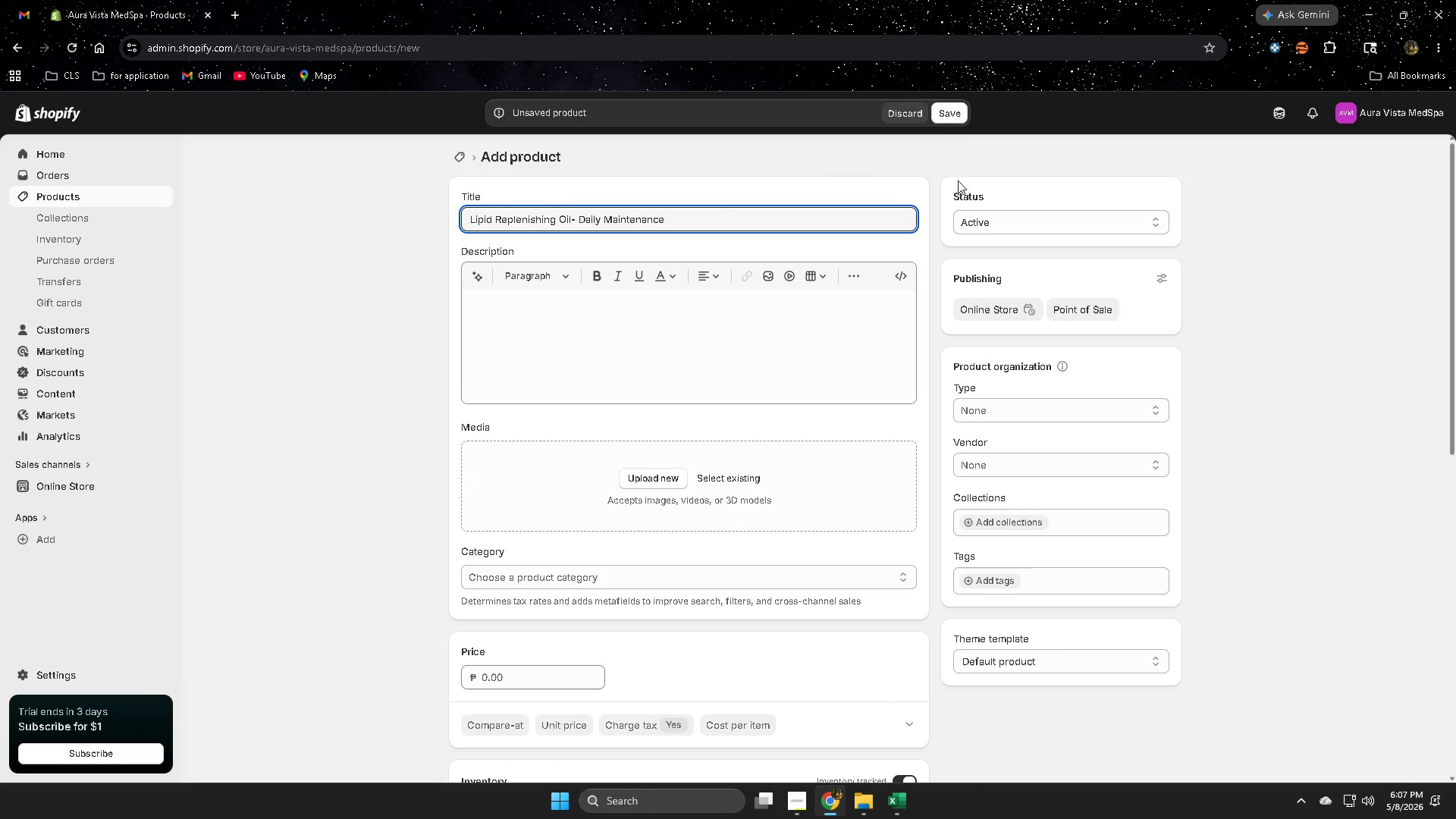 
left_click([952, 115])
 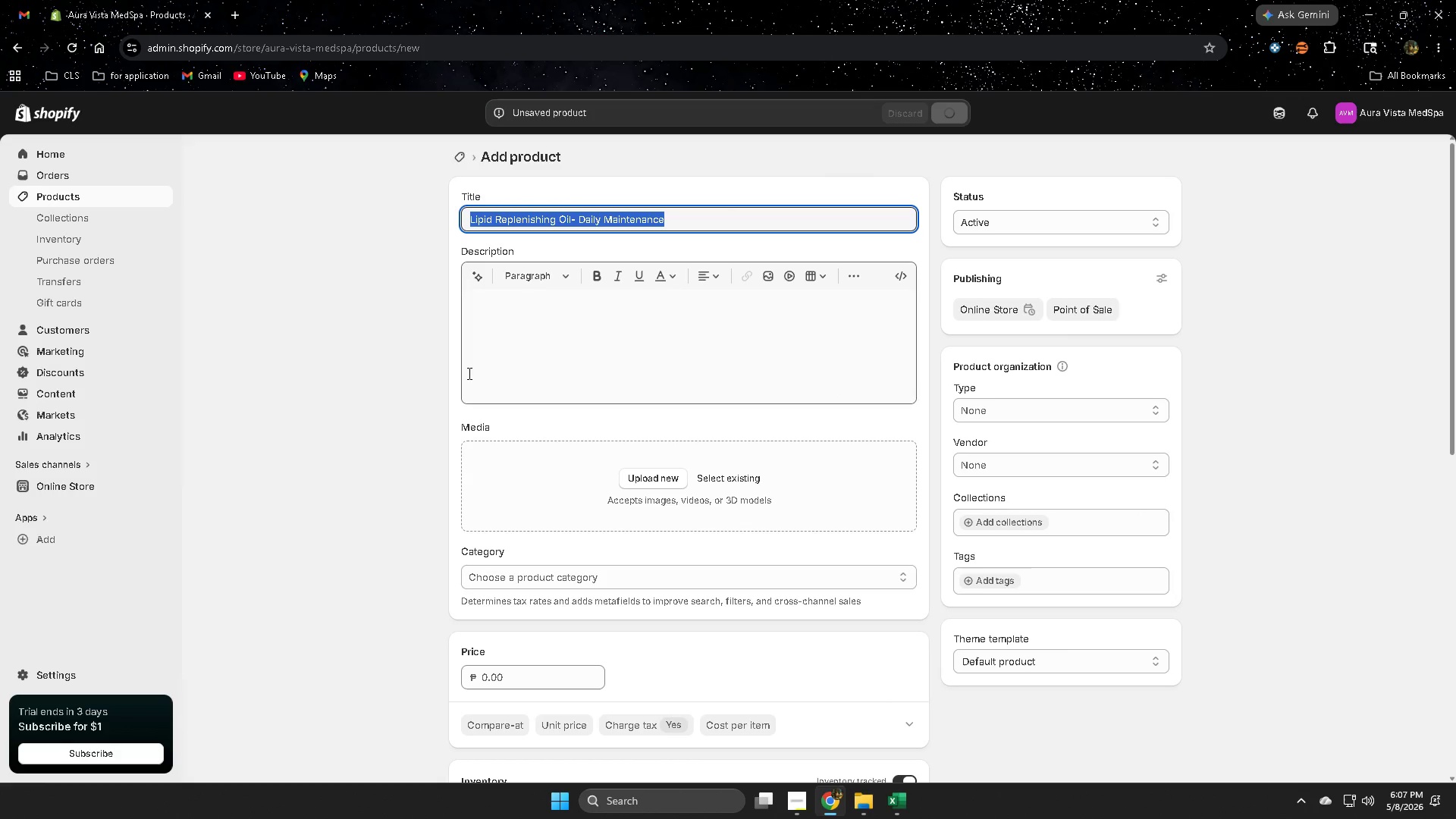 
scroll: coordinate [318, 570], scroll_direction: down, amount: 4.0
 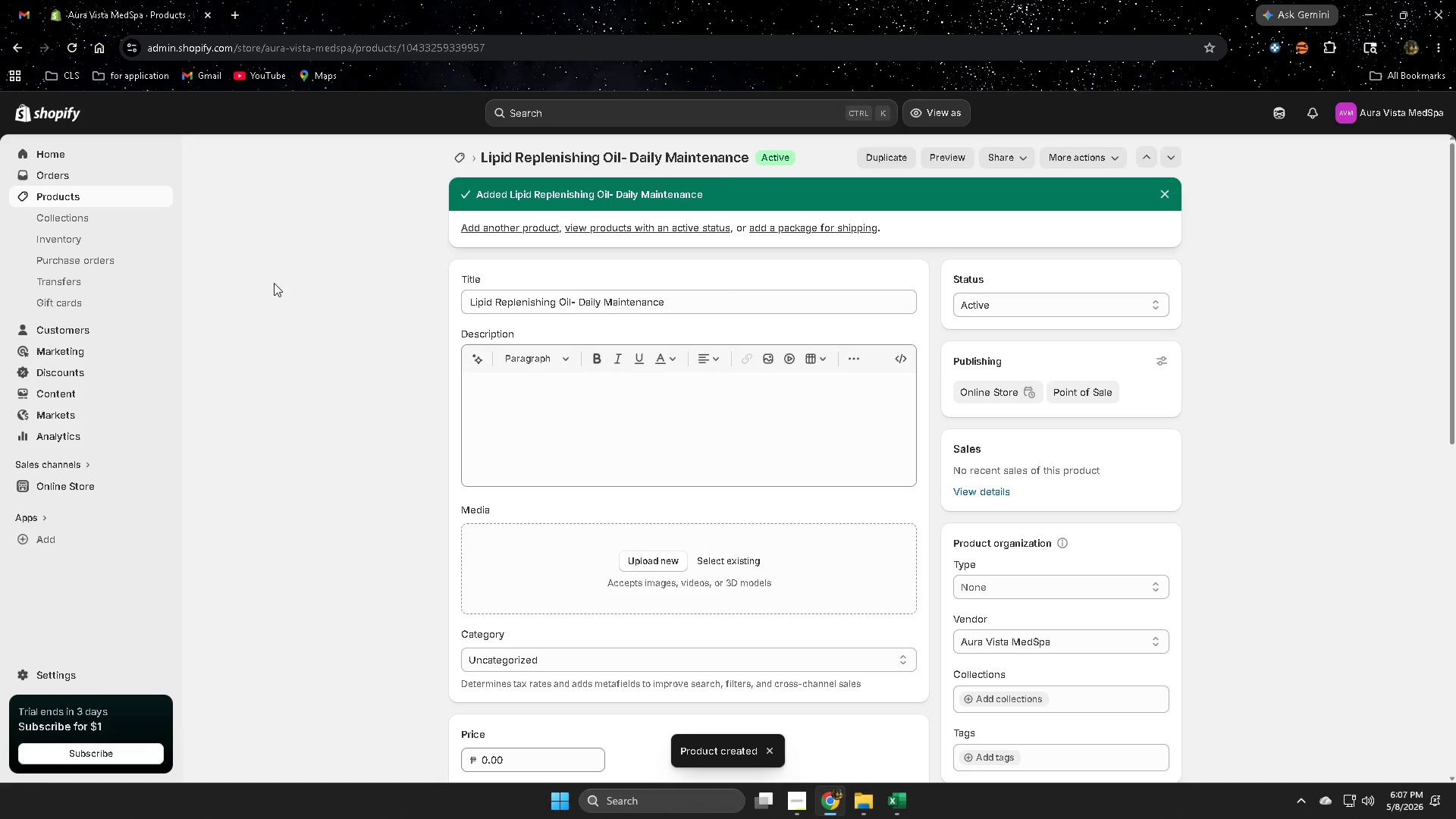 
left_click([65, 195])
 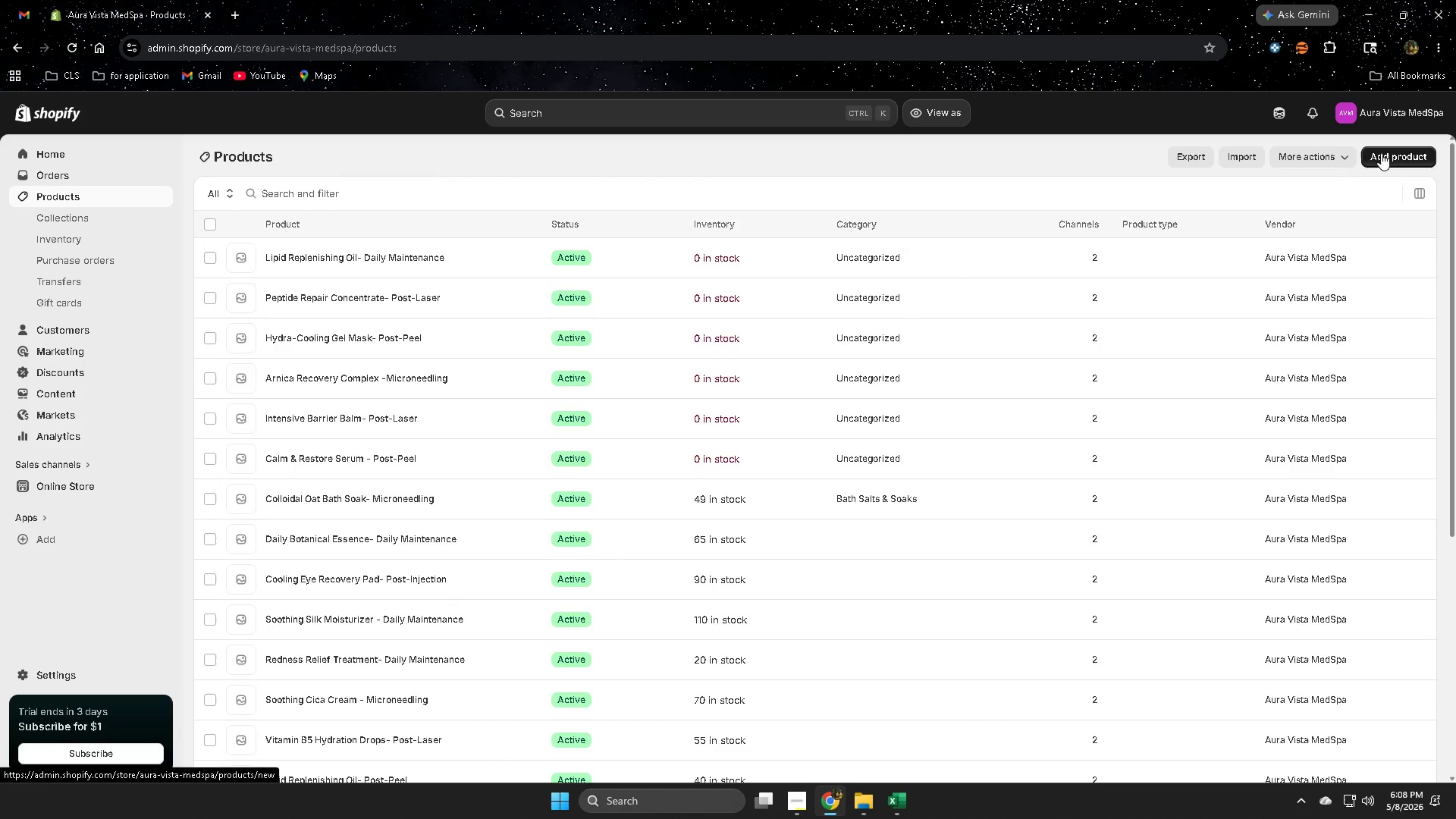 
left_click([1401, 157])
 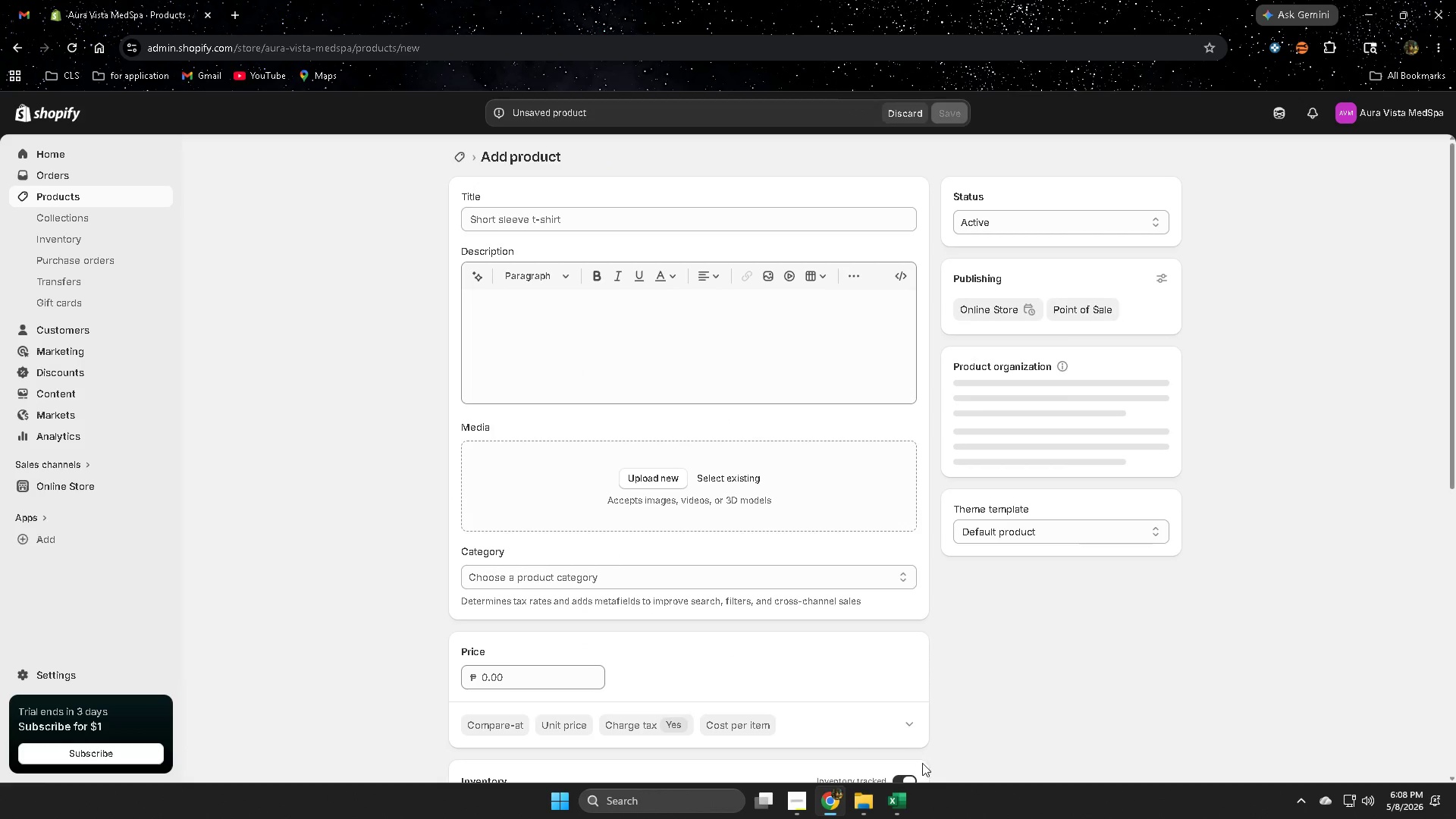 
left_click([899, 801])
 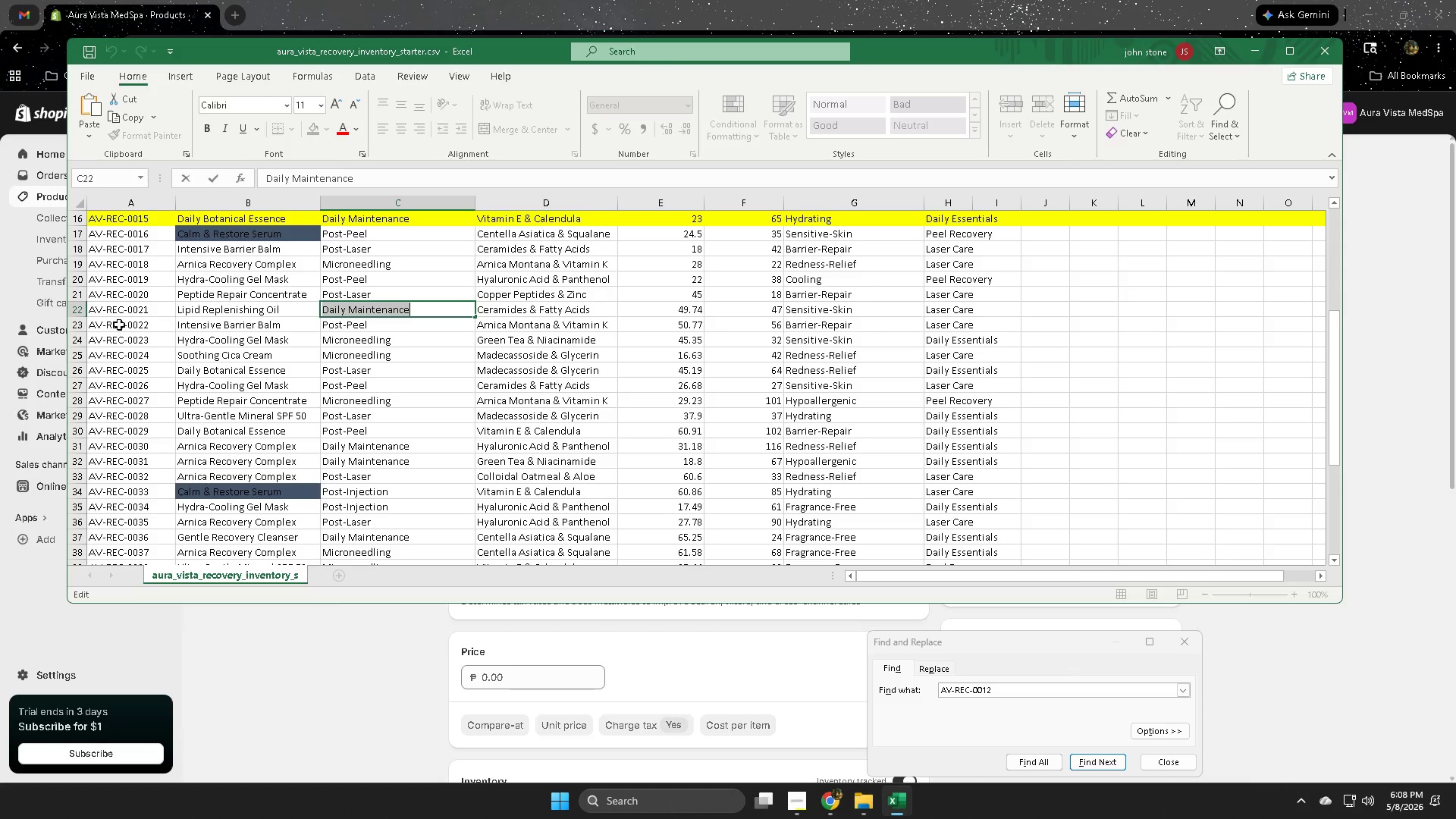 
double_click([147, 325])
 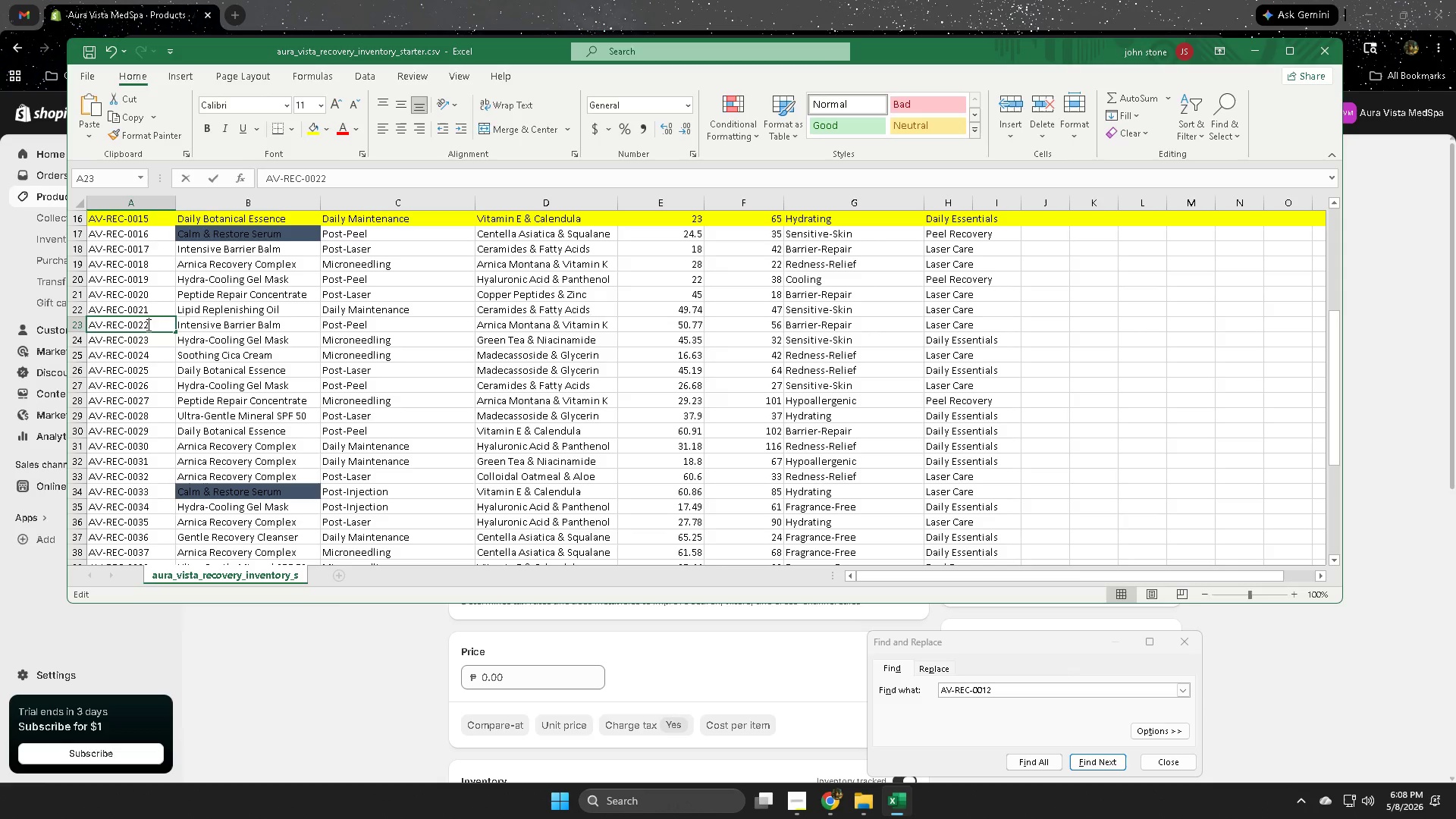 
triple_click([147, 325])
 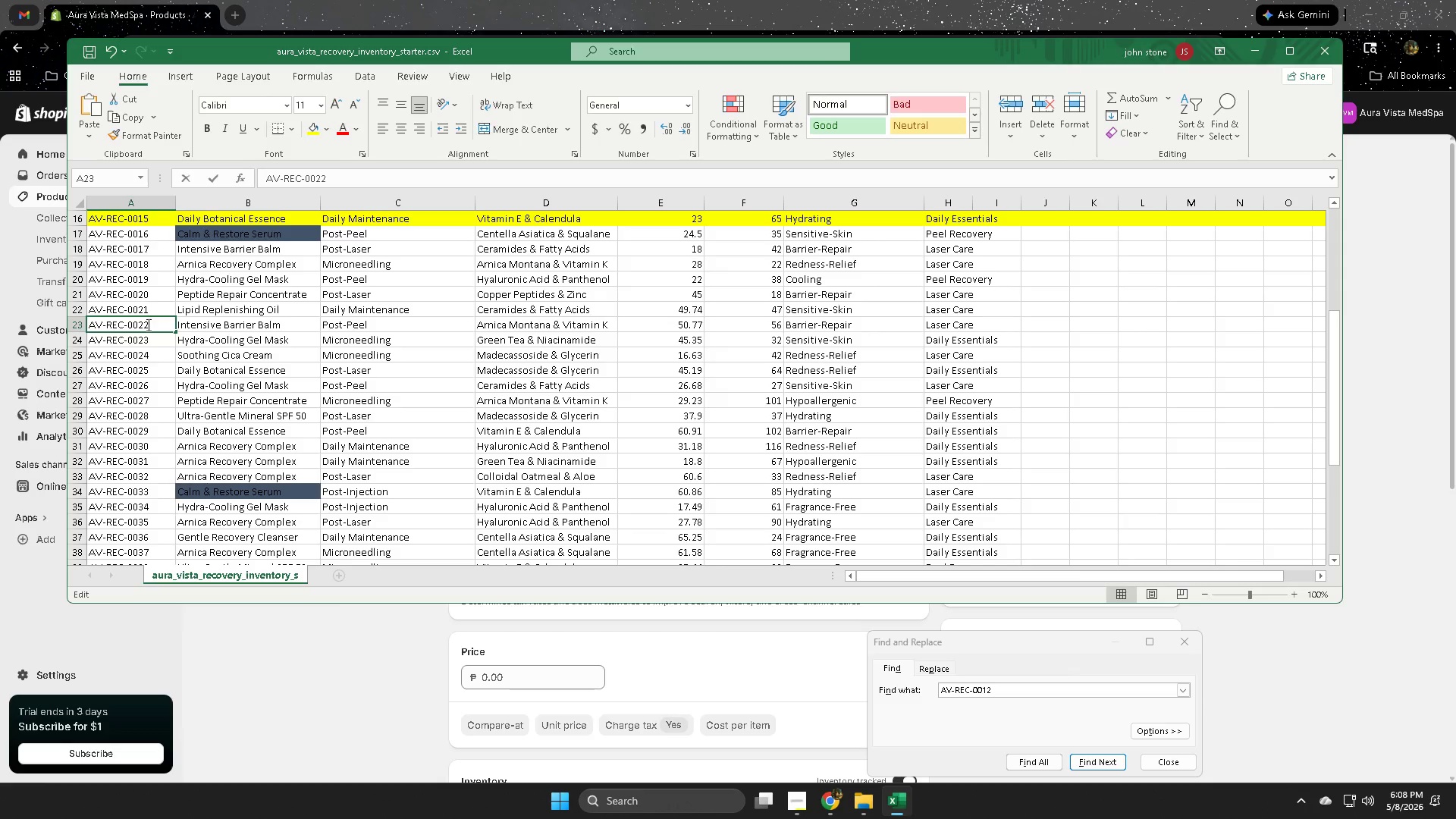 
triple_click([147, 325])
 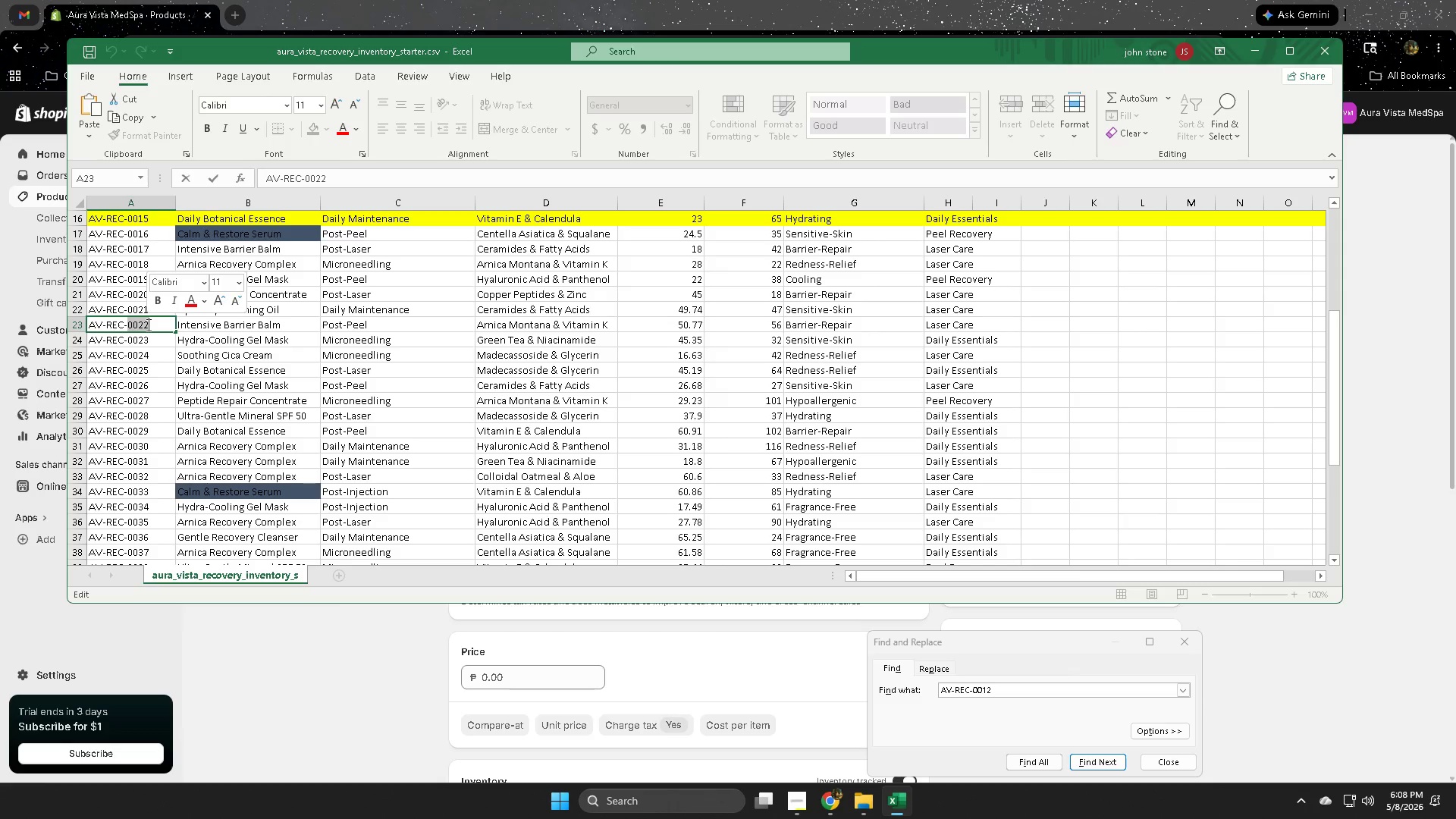 
triple_click([147, 325])
 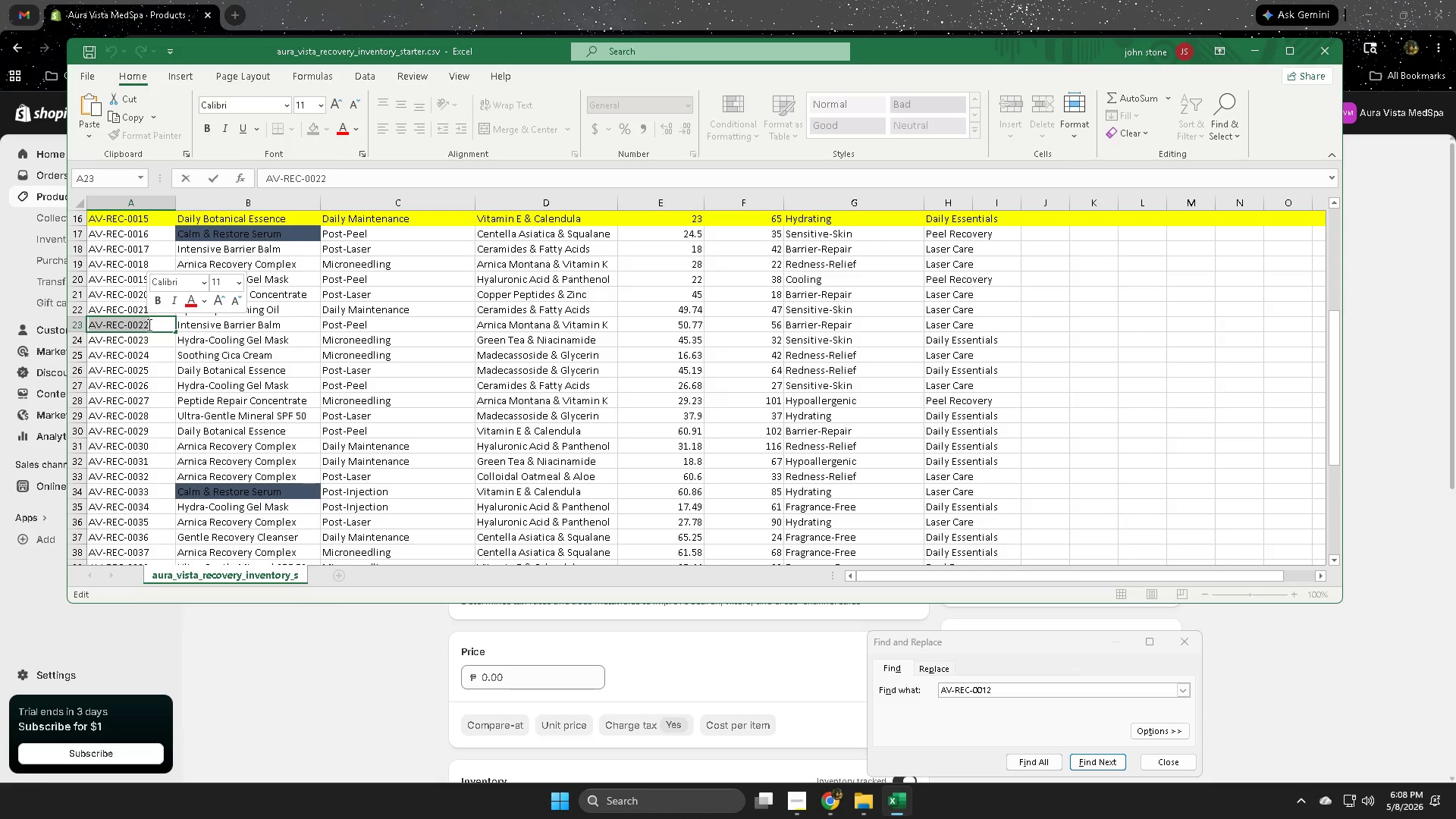 
key(Control+ControlLeft)
 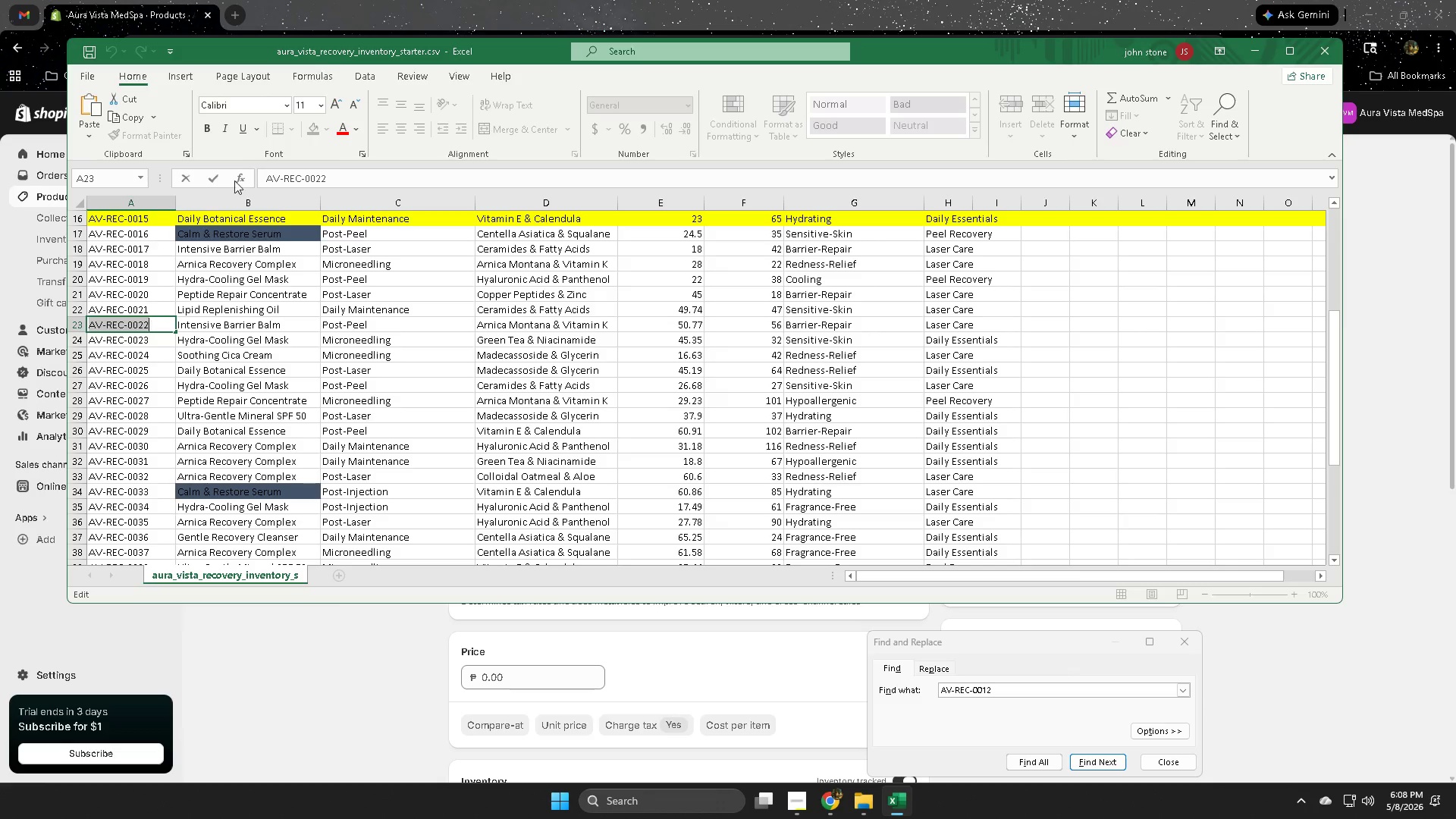 
key(Control+C)
 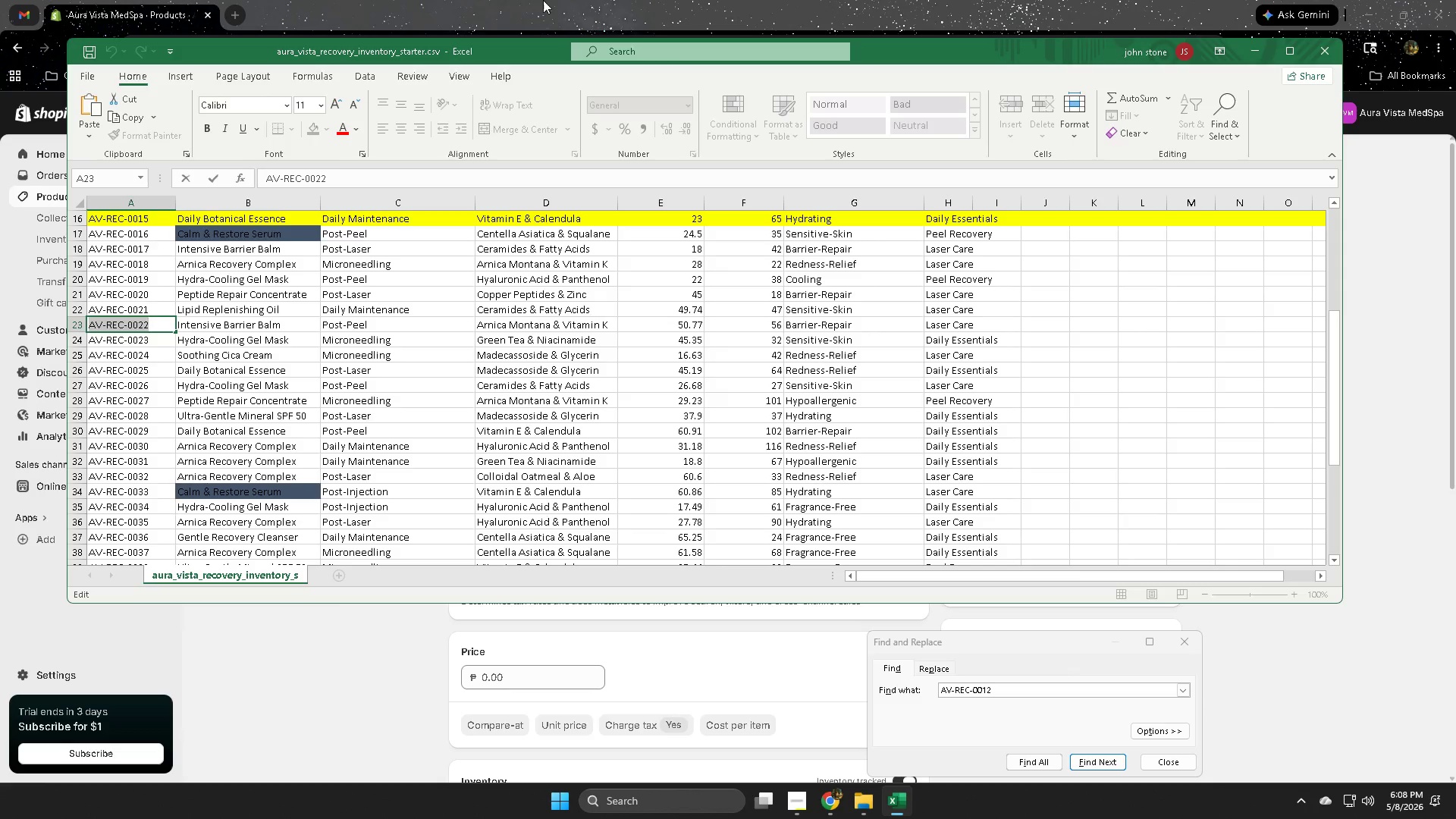 
left_click([543, 0])
 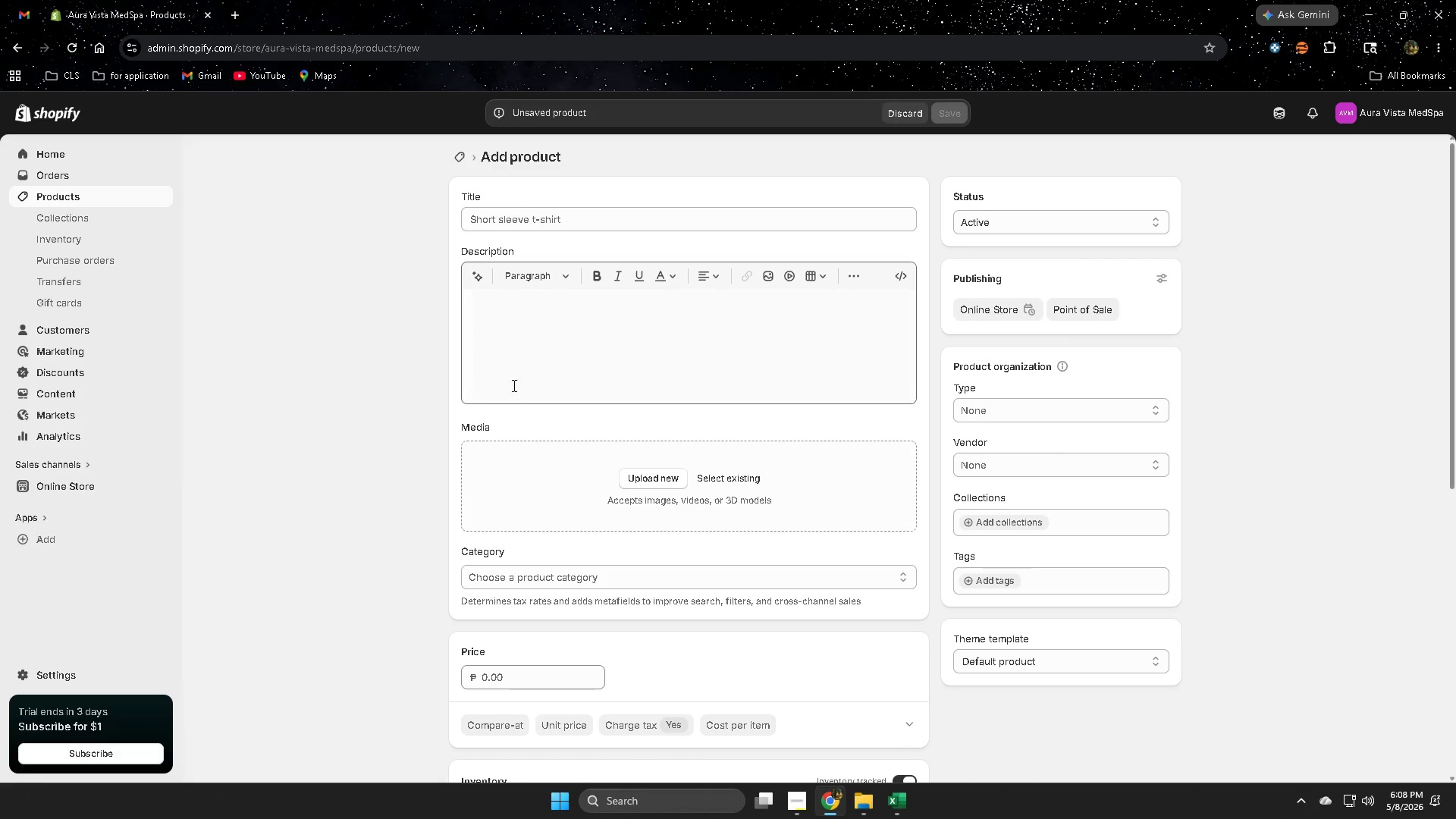 
scroll: coordinate [764, 639], scroll_direction: down, amount: 4.0
 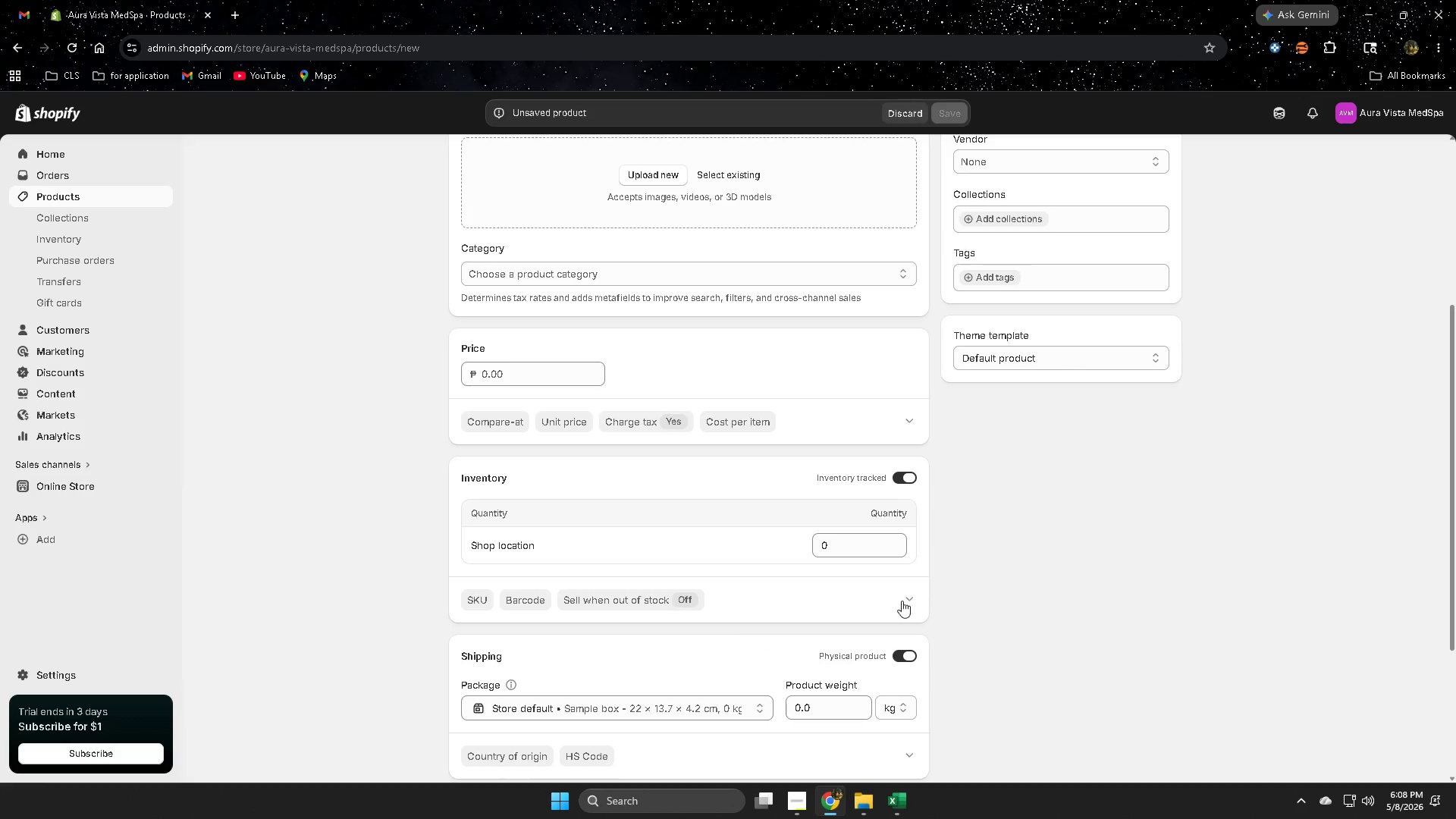 
left_click([906, 599])
 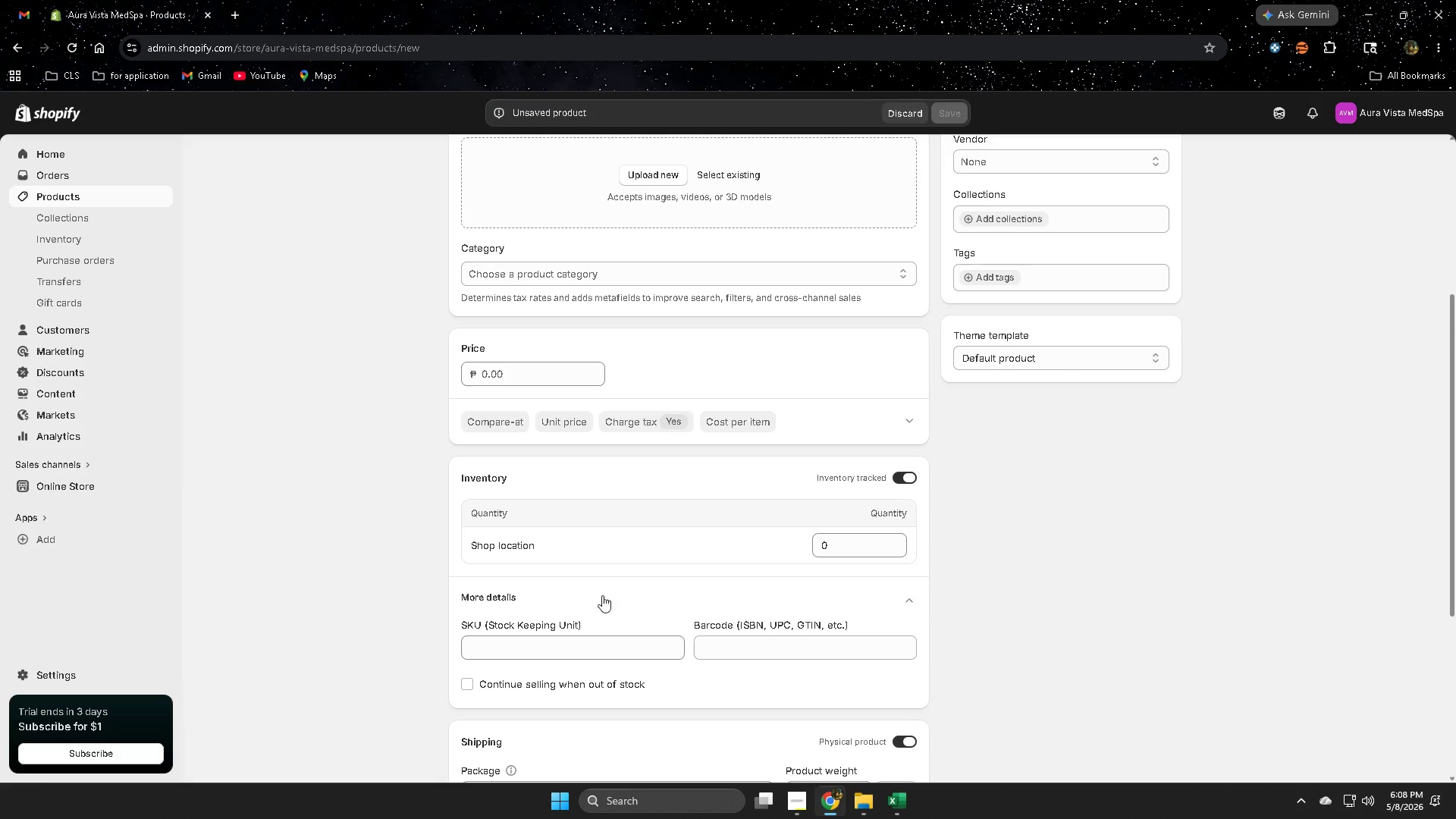 
left_click([535, 568])
 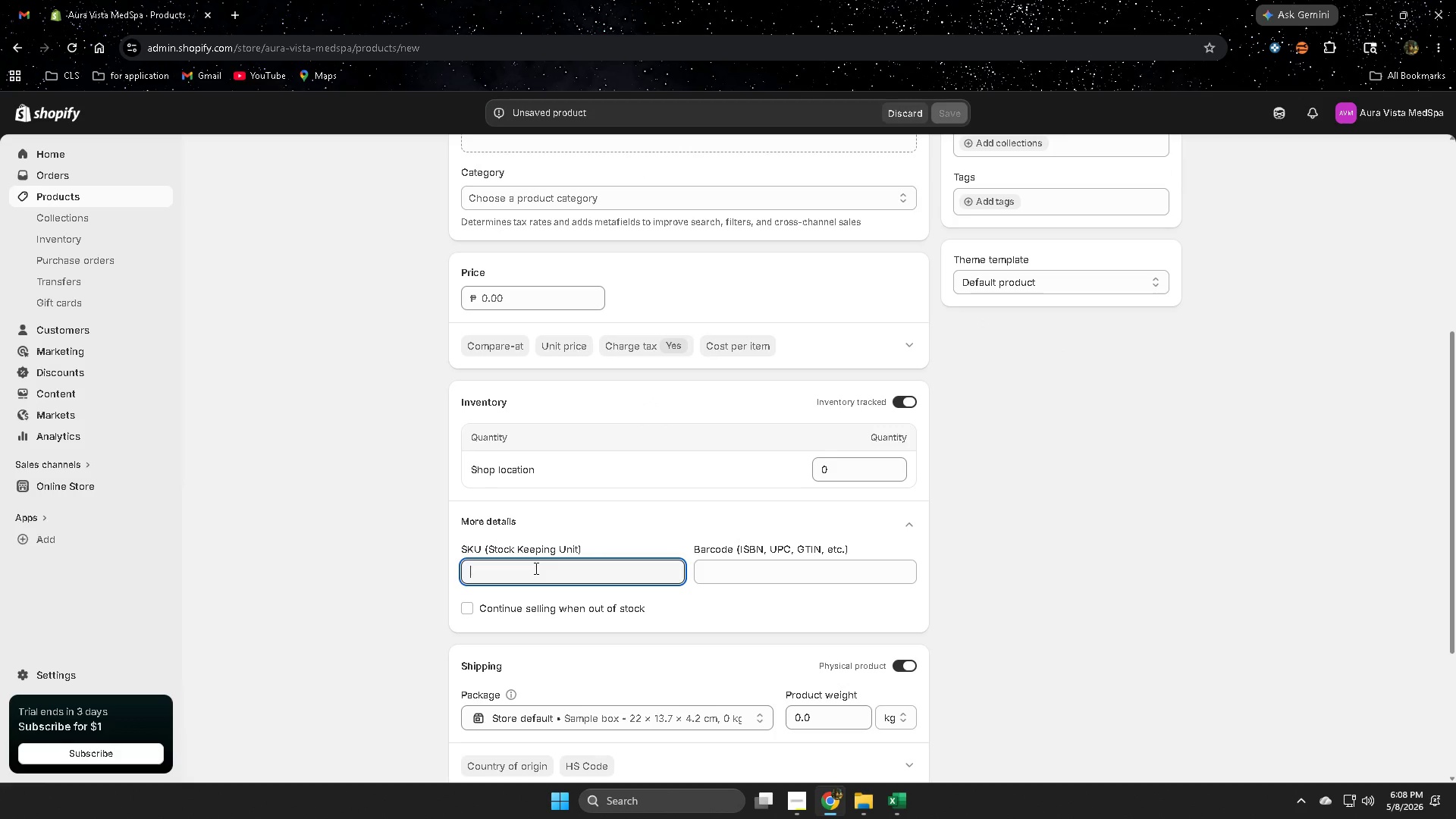 
scroll: coordinate [551, 594], scroll_direction: down, amount: 1.0
 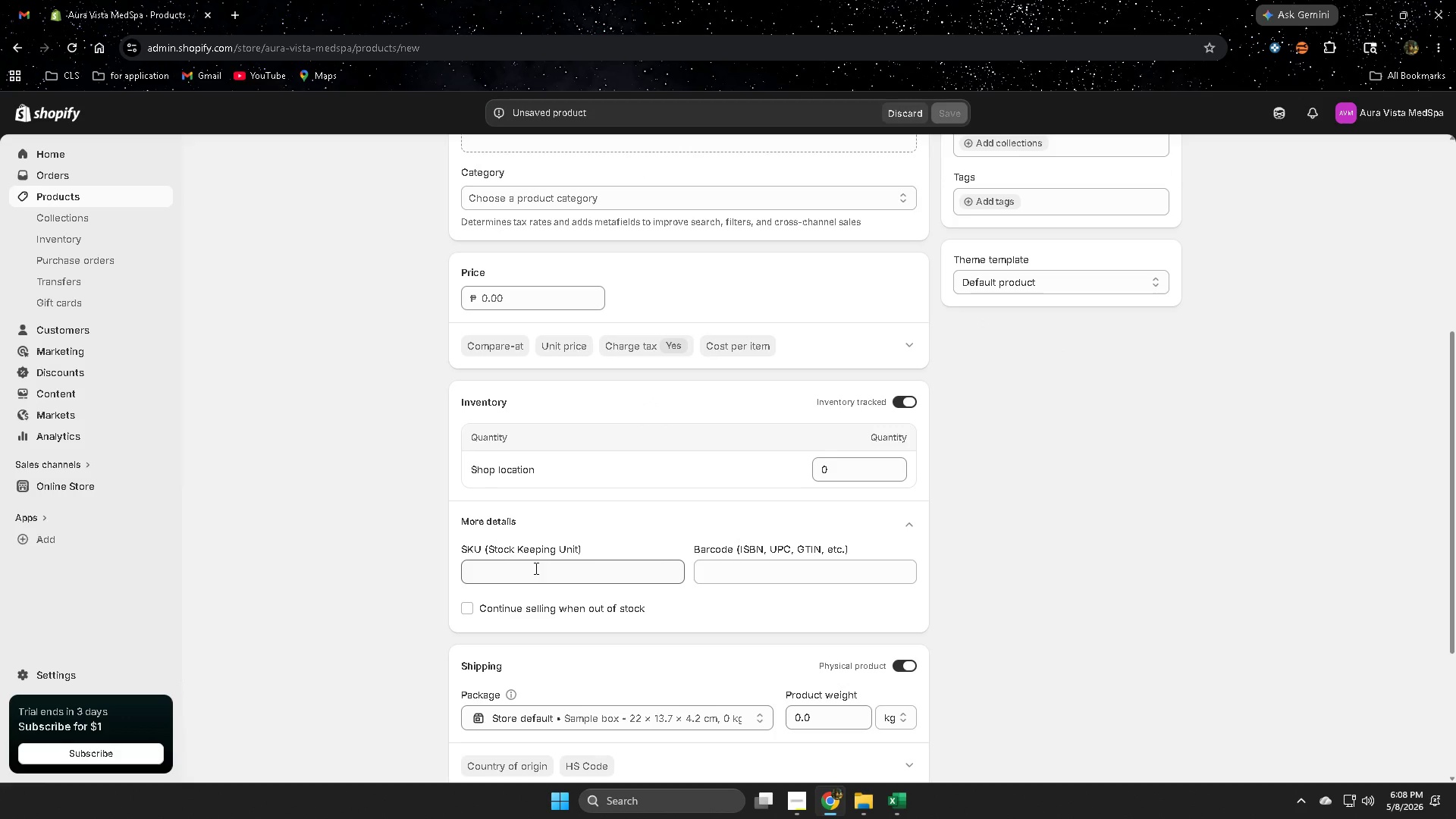 
key(Control+ControlLeft)
 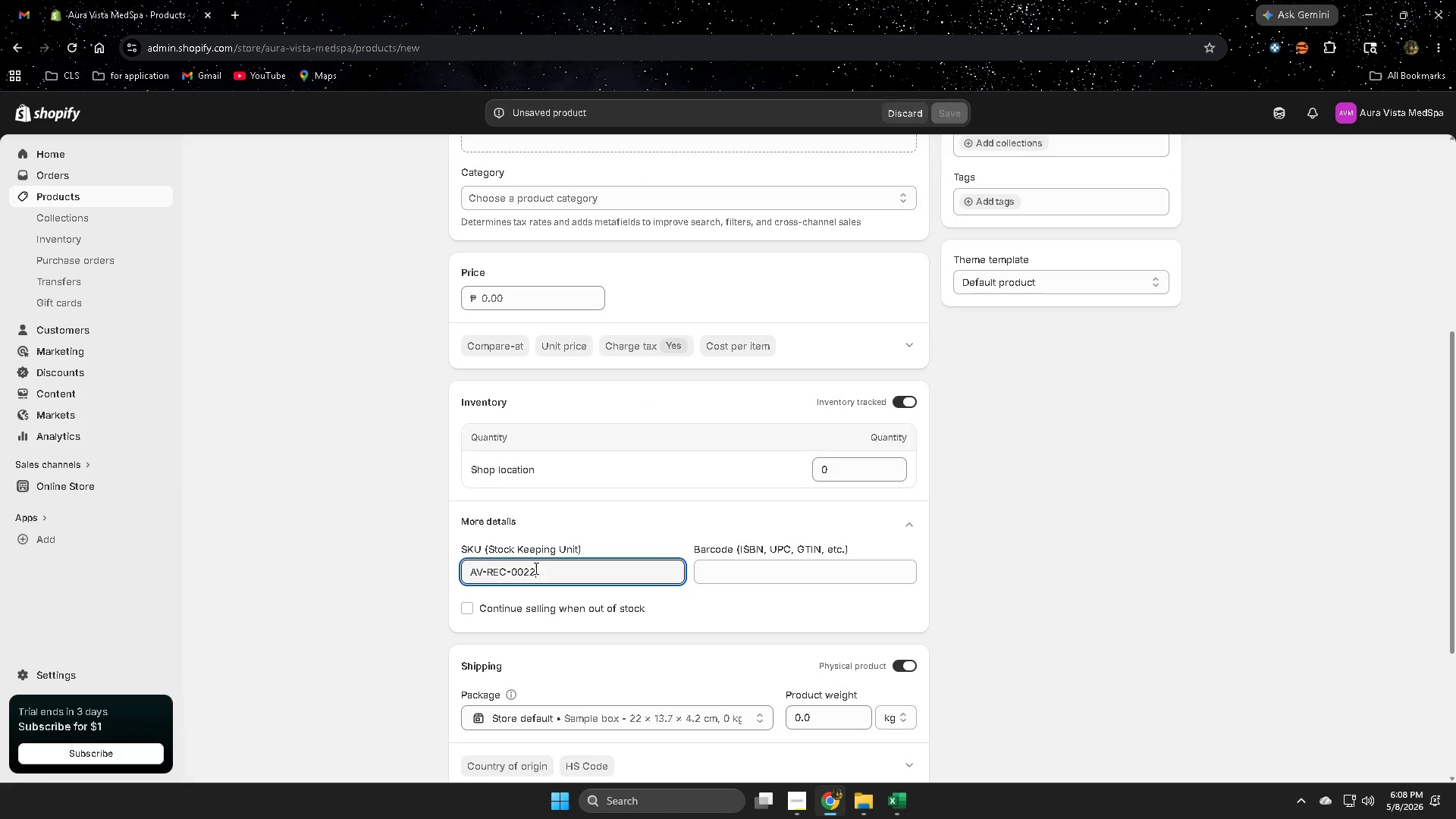 
key(Control+V)
 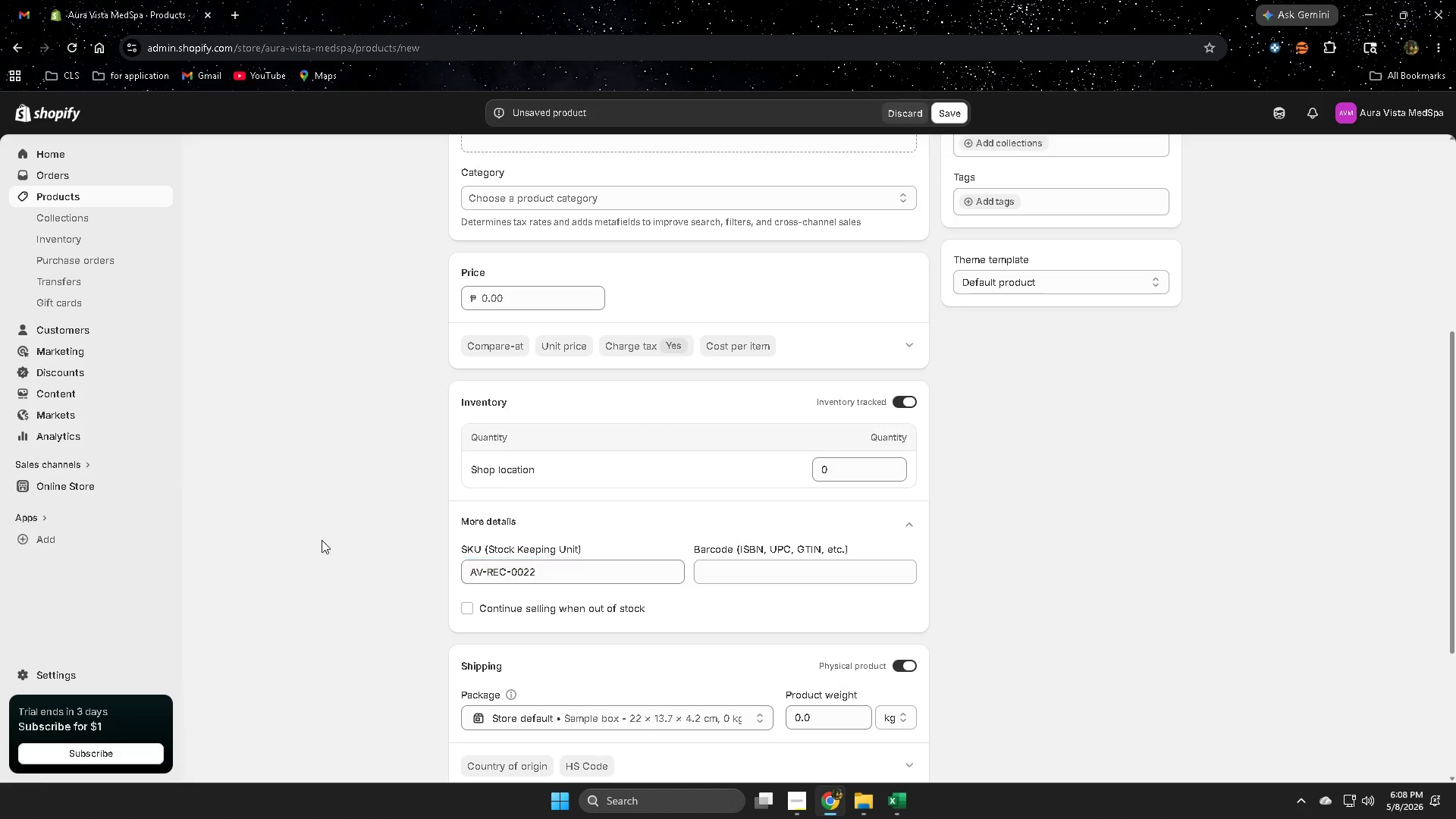 
left_click([322, 540])
 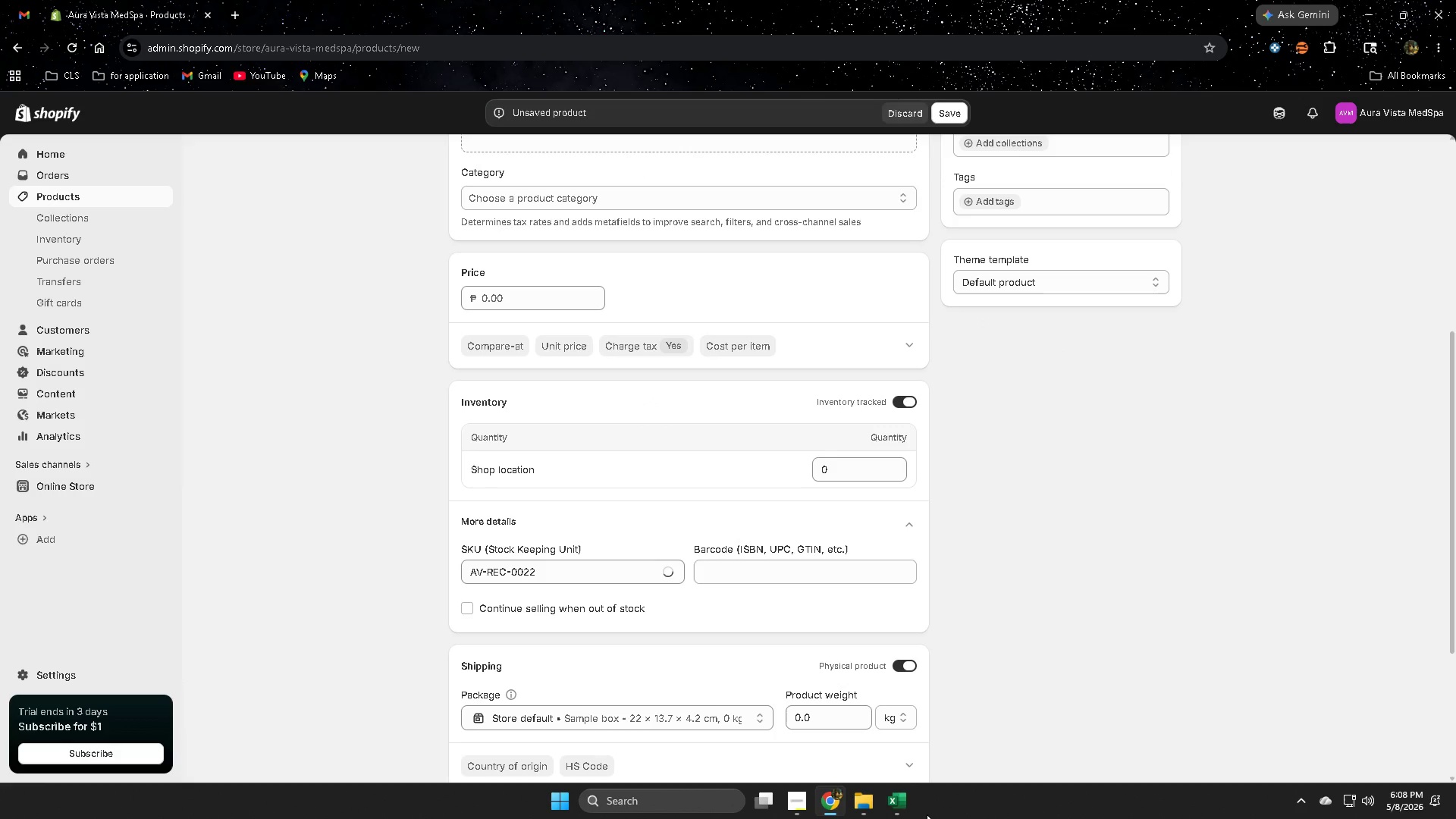 
left_click([896, 797])
 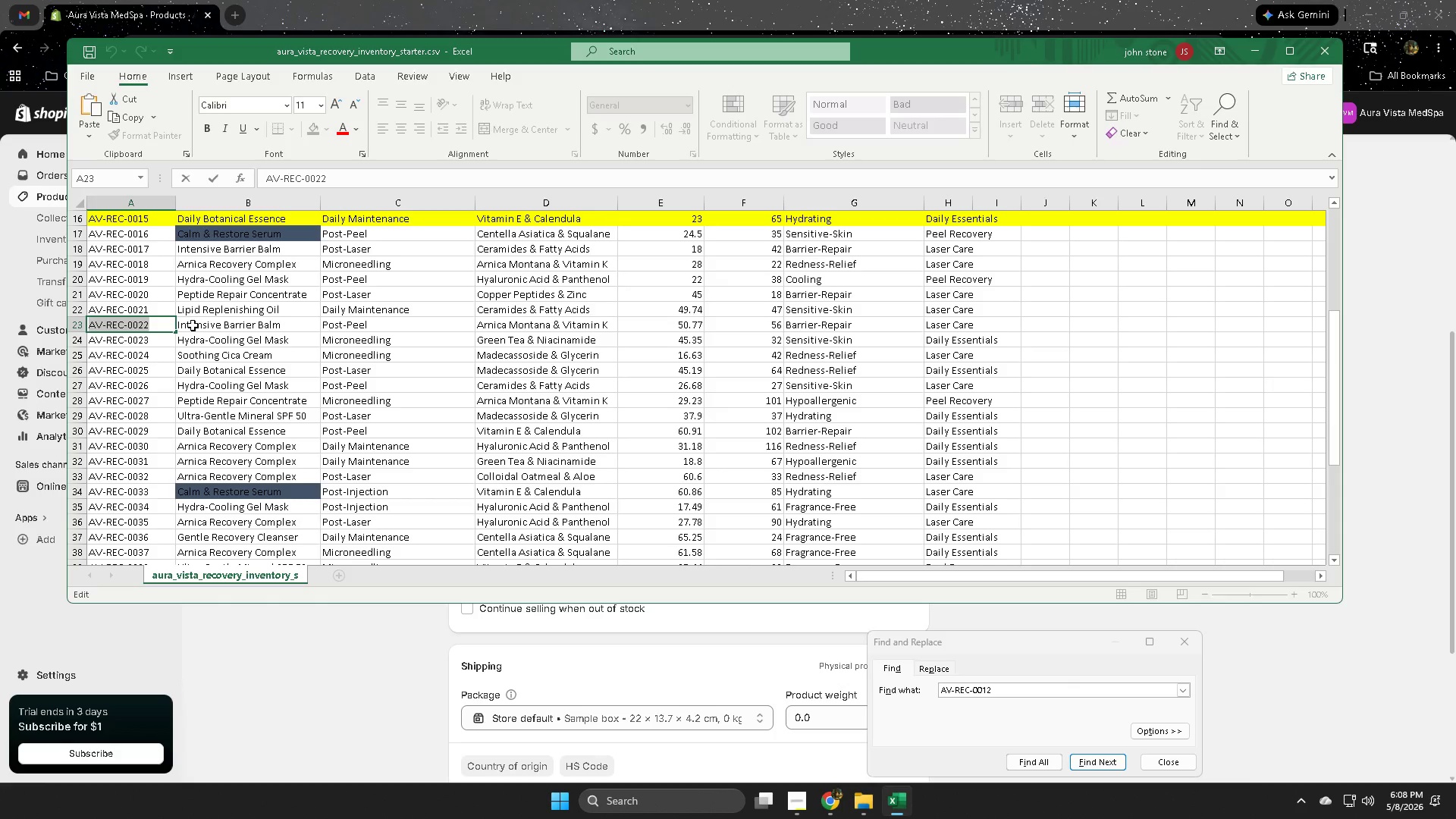 
double_click([192, 325])
 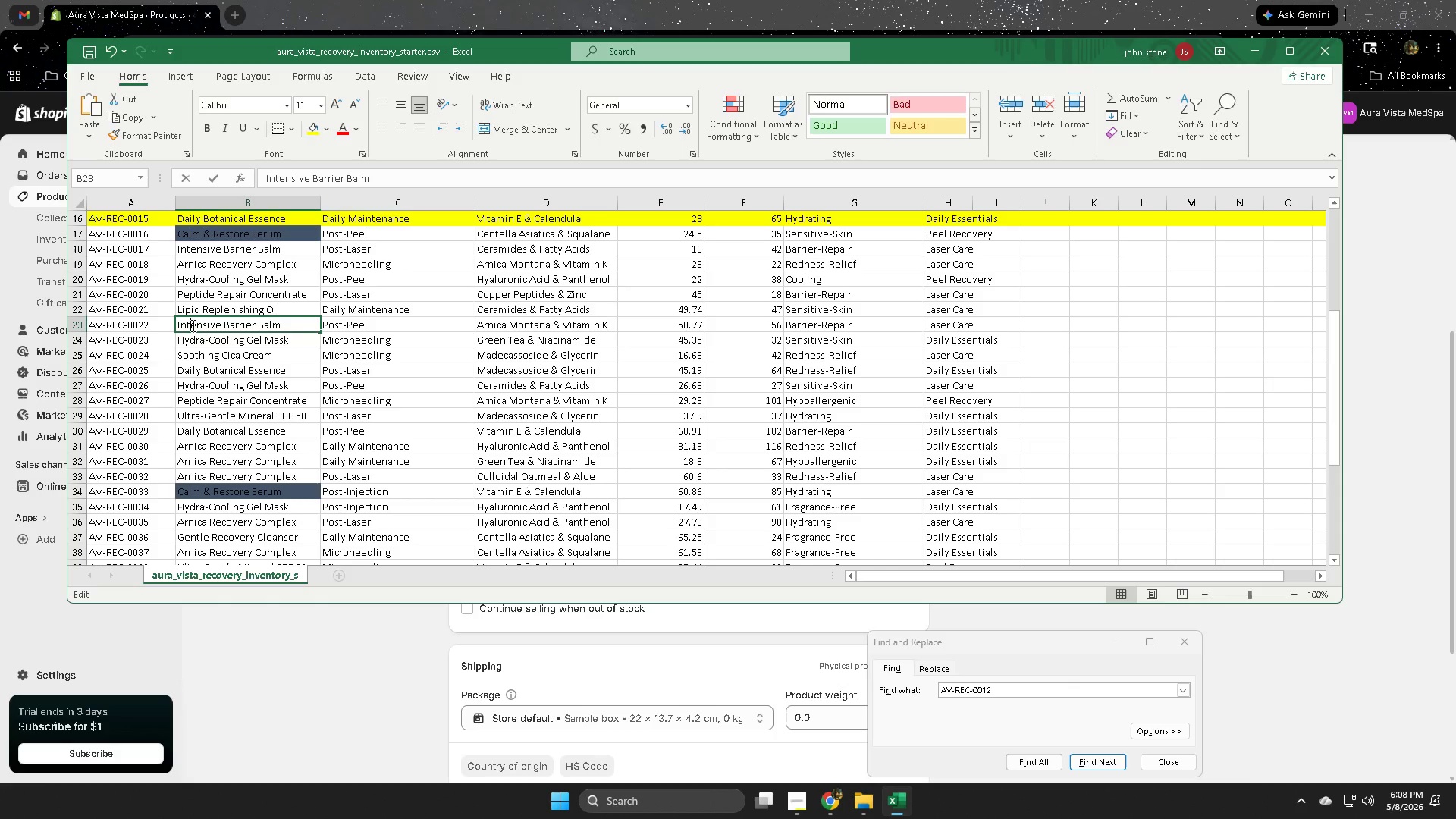 
triple_click([192, 325])
 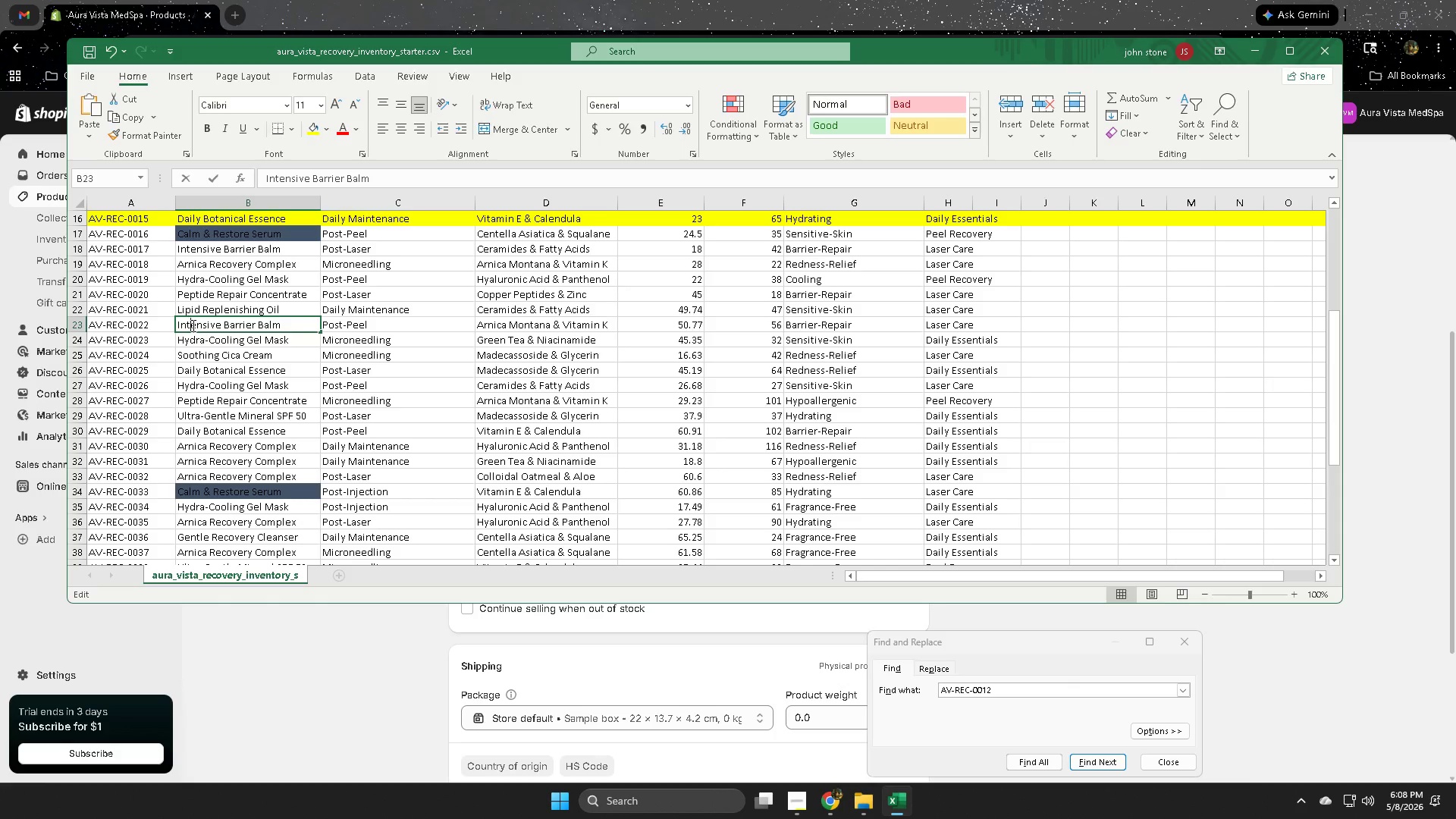 
triple_click([192, 325])
 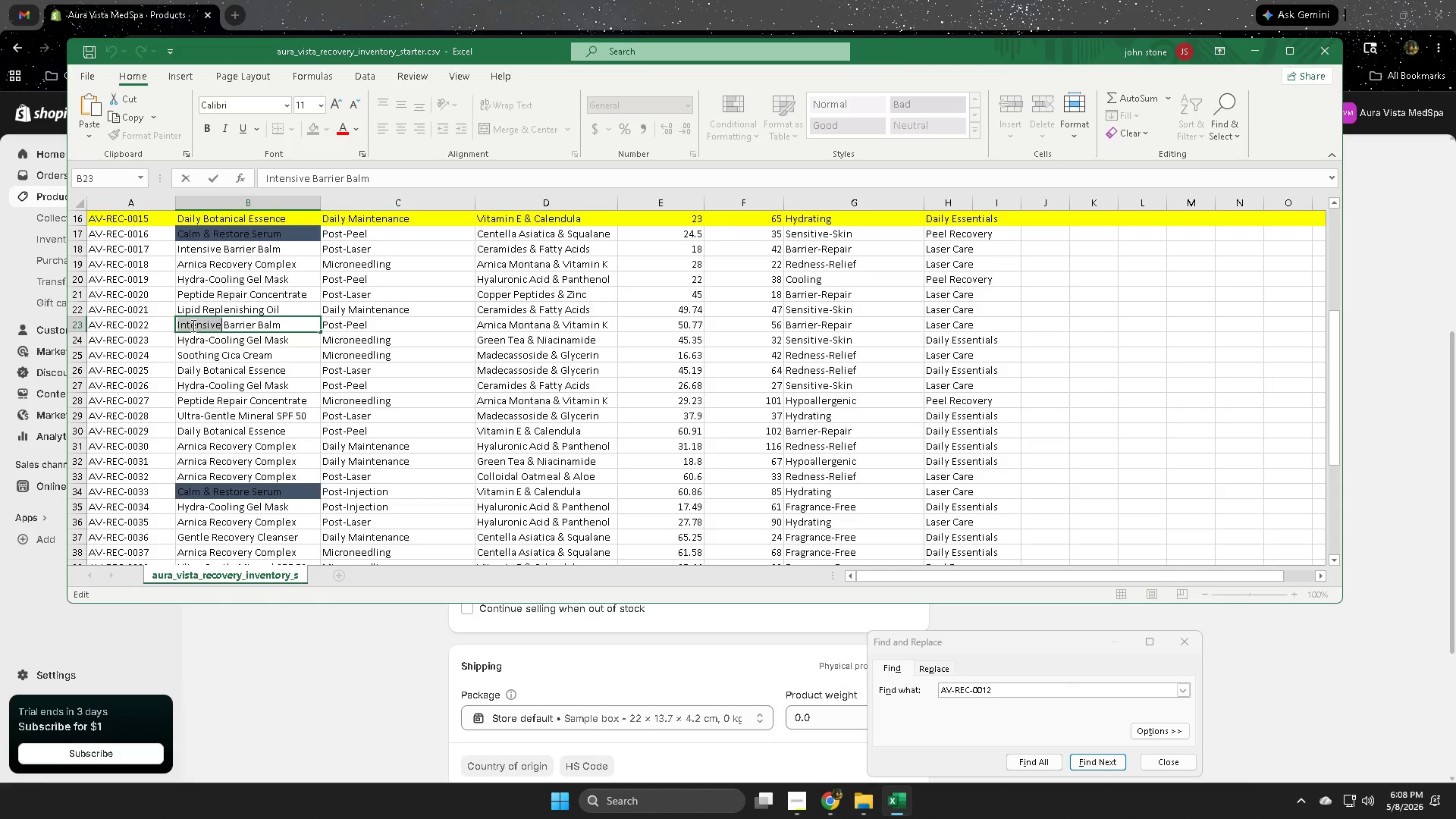 
triple_click([192, 325])
 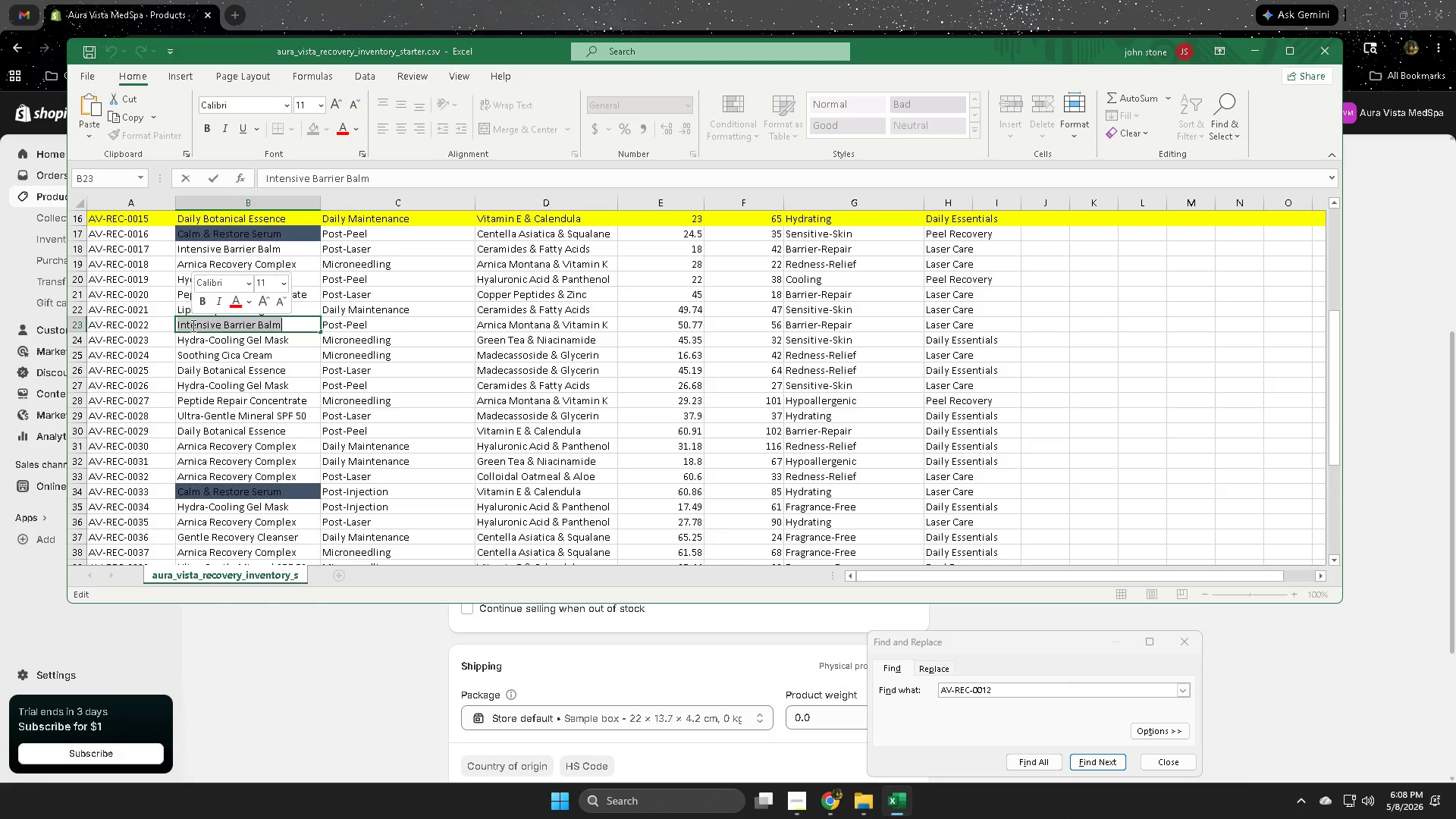 
key(Control+ControlLeft)
 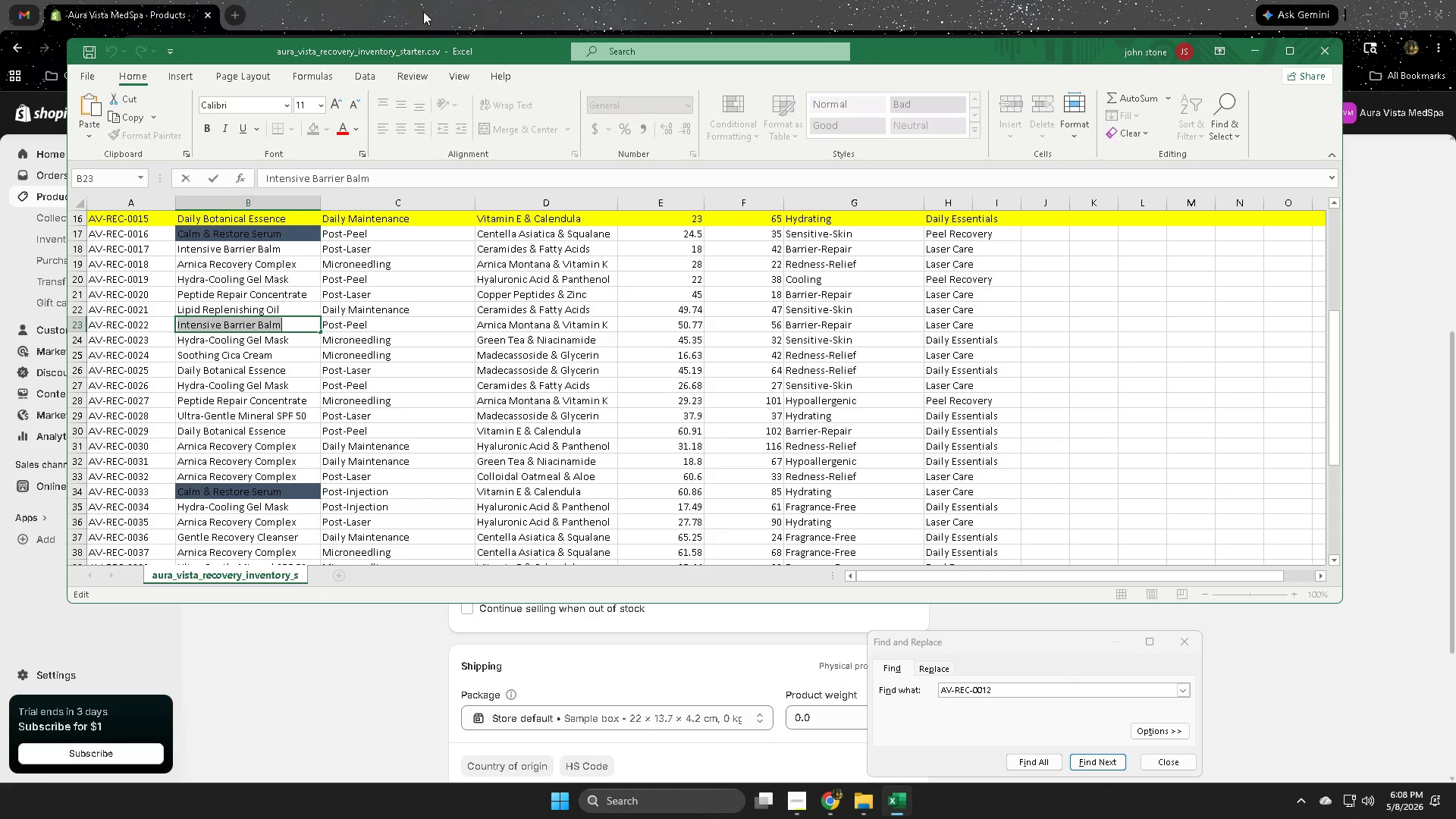 
key(Control+C)
 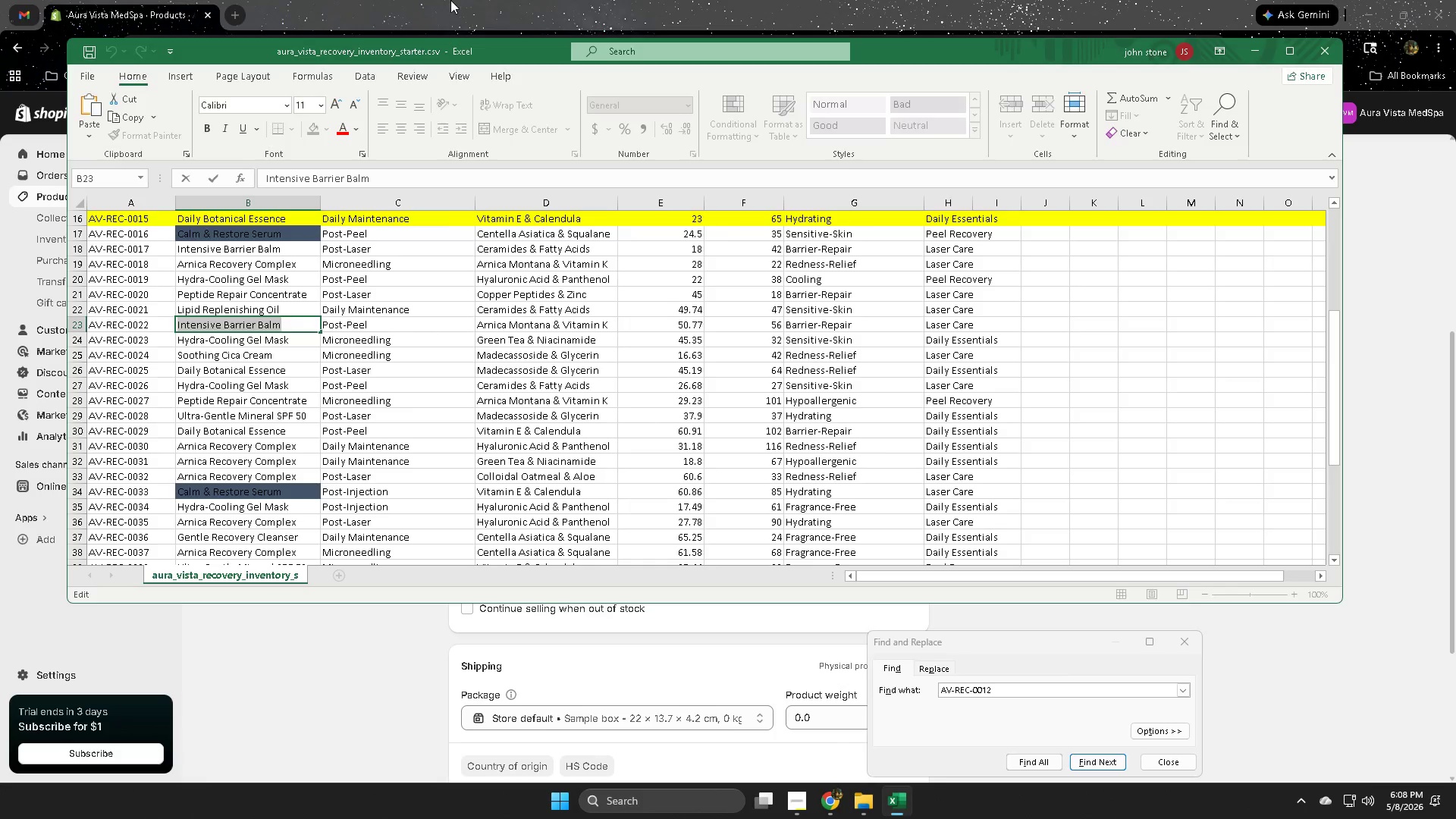 
left_click([450, 0])
 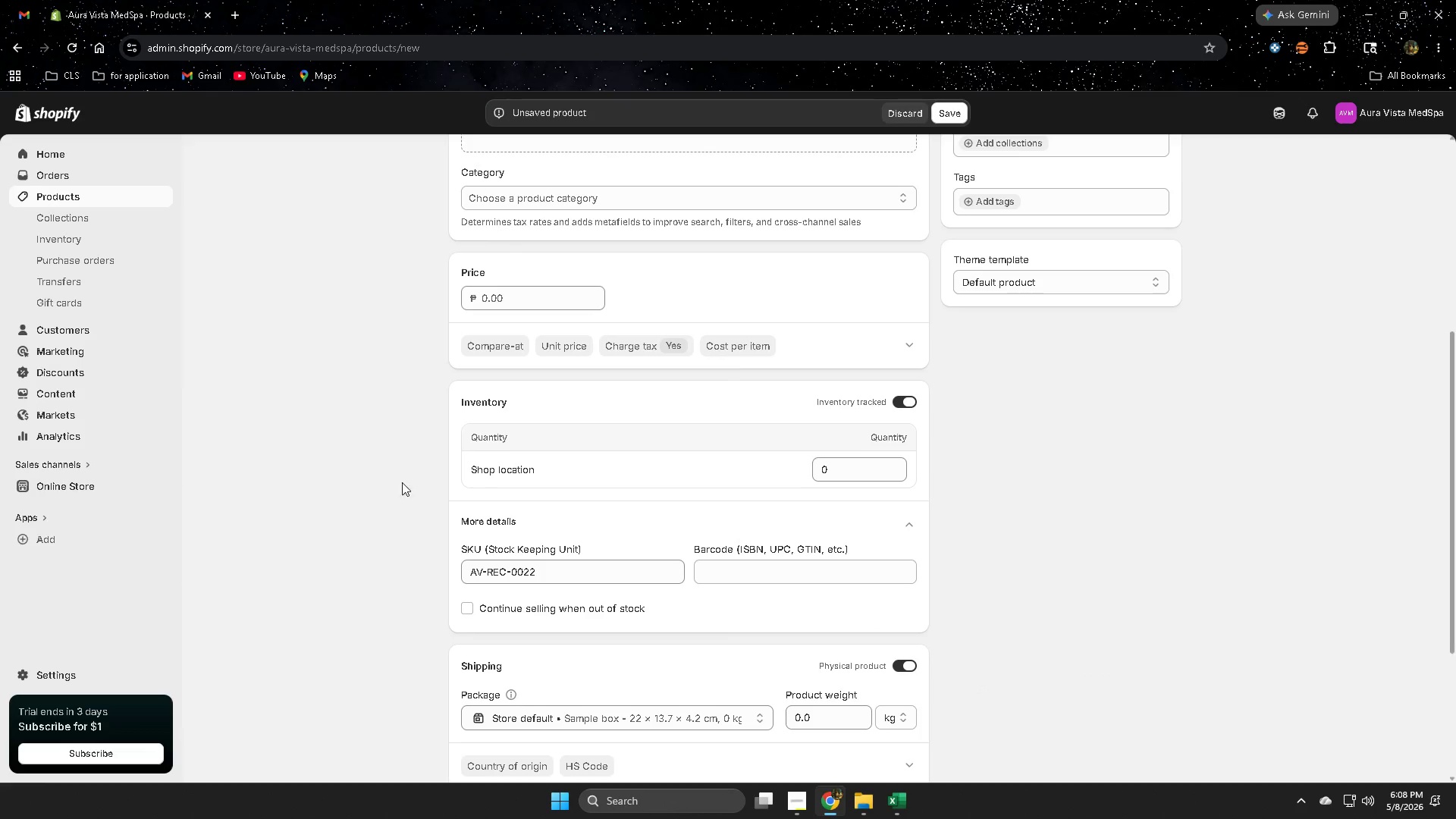 
scroll: coordinate [417, 454], scroll_direction: up, amount: 8.0
 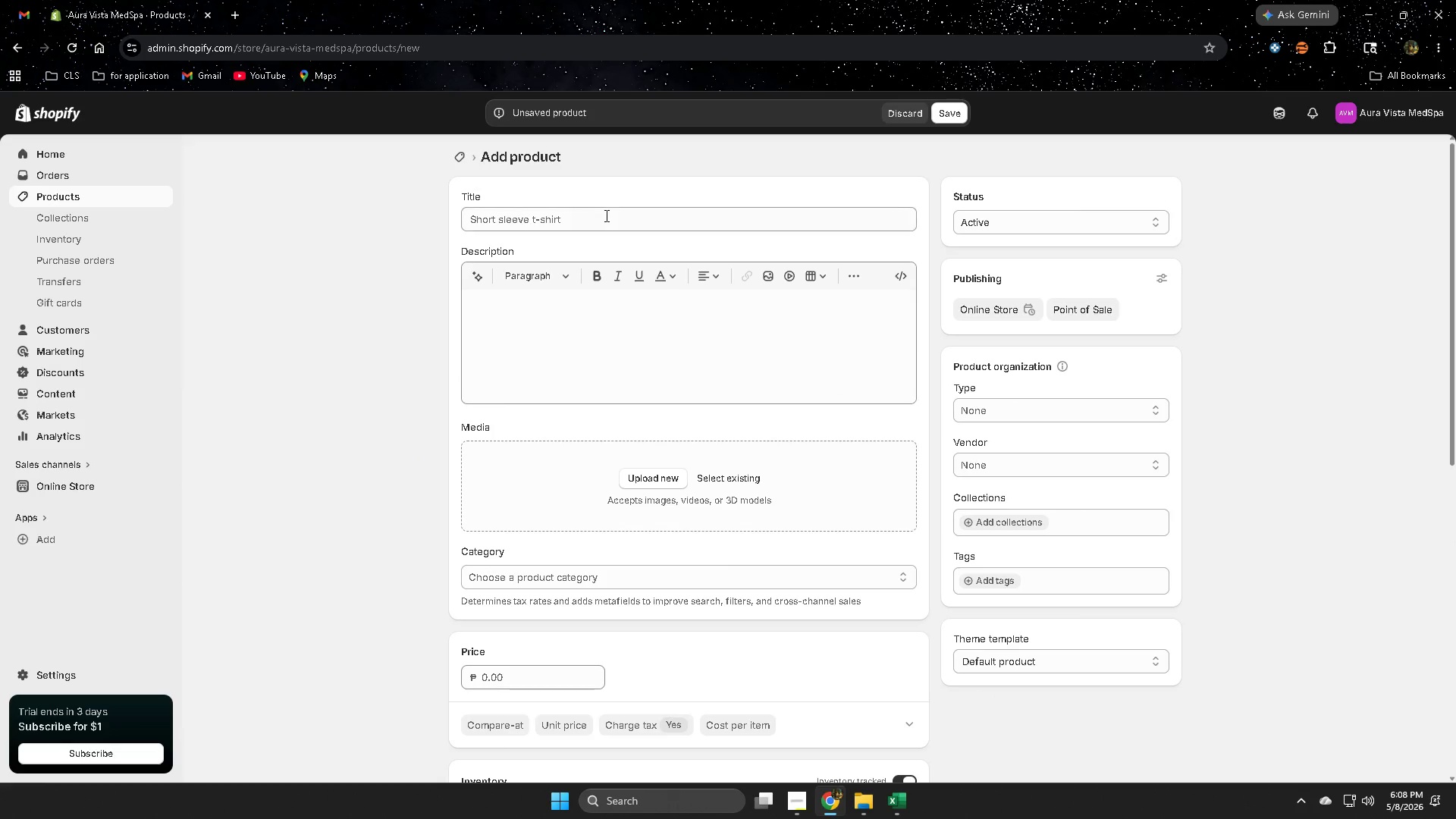 
double_click([605, 215])
 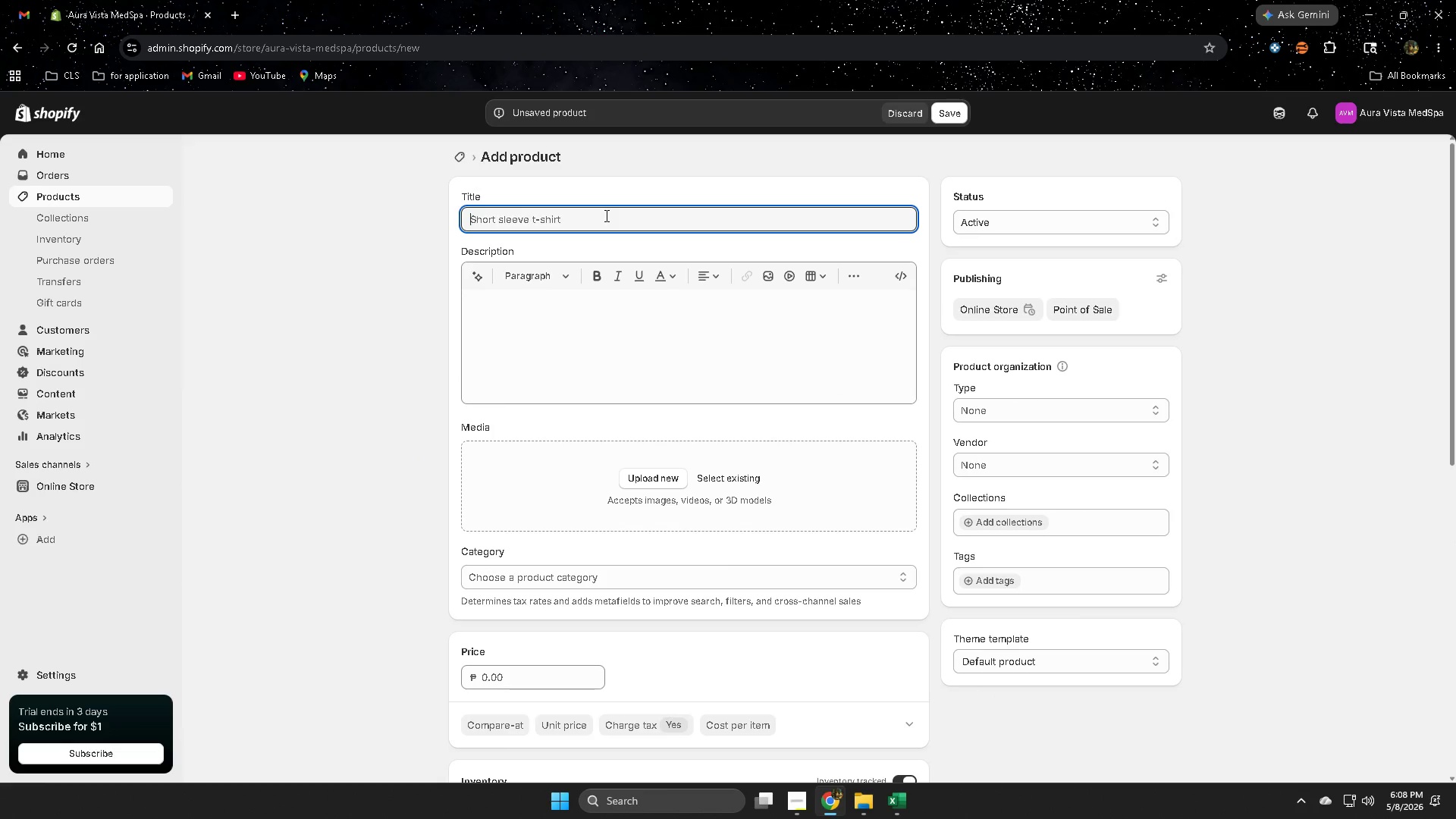 
key(Control+V)
 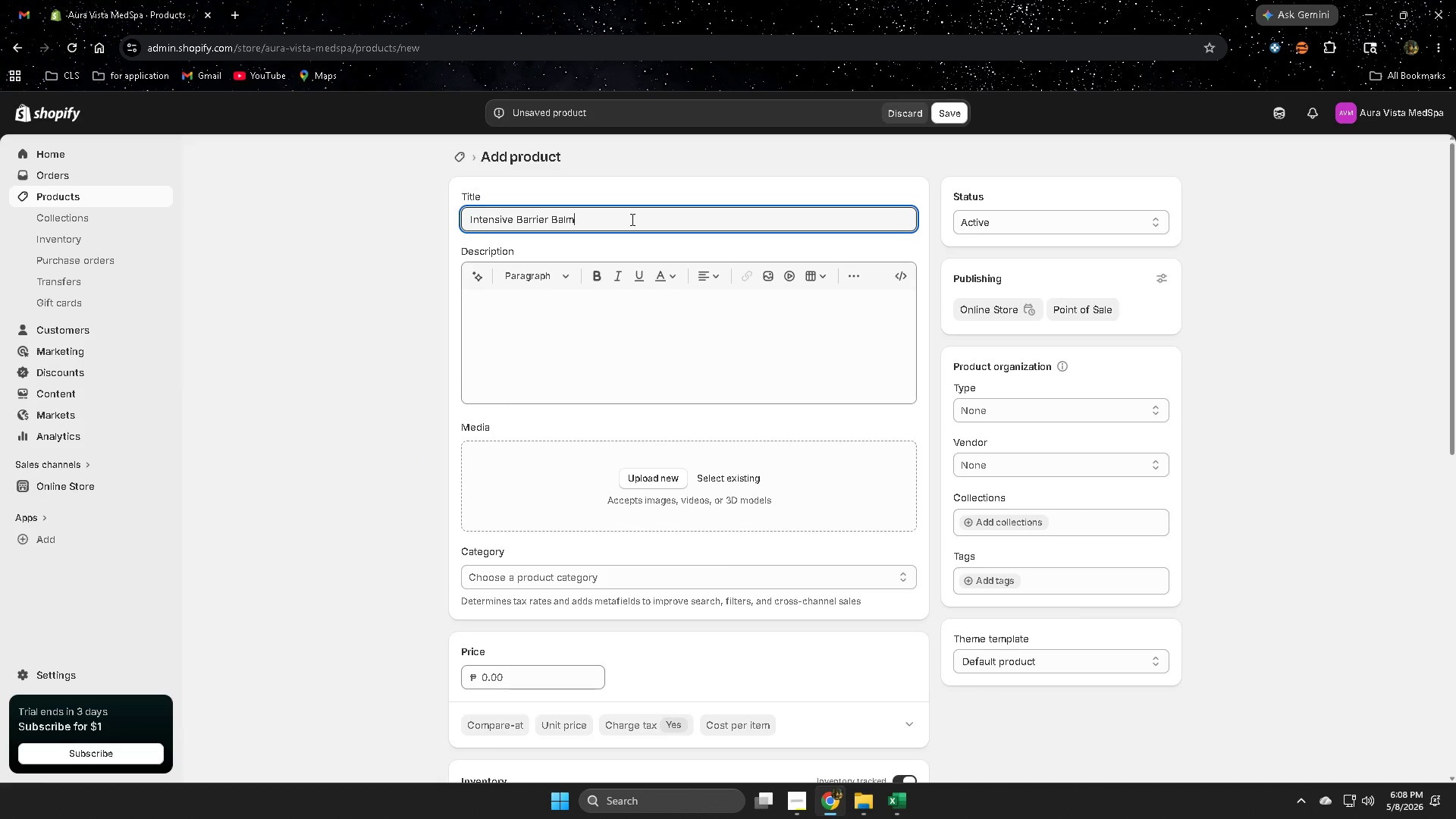 
key(Minus)
 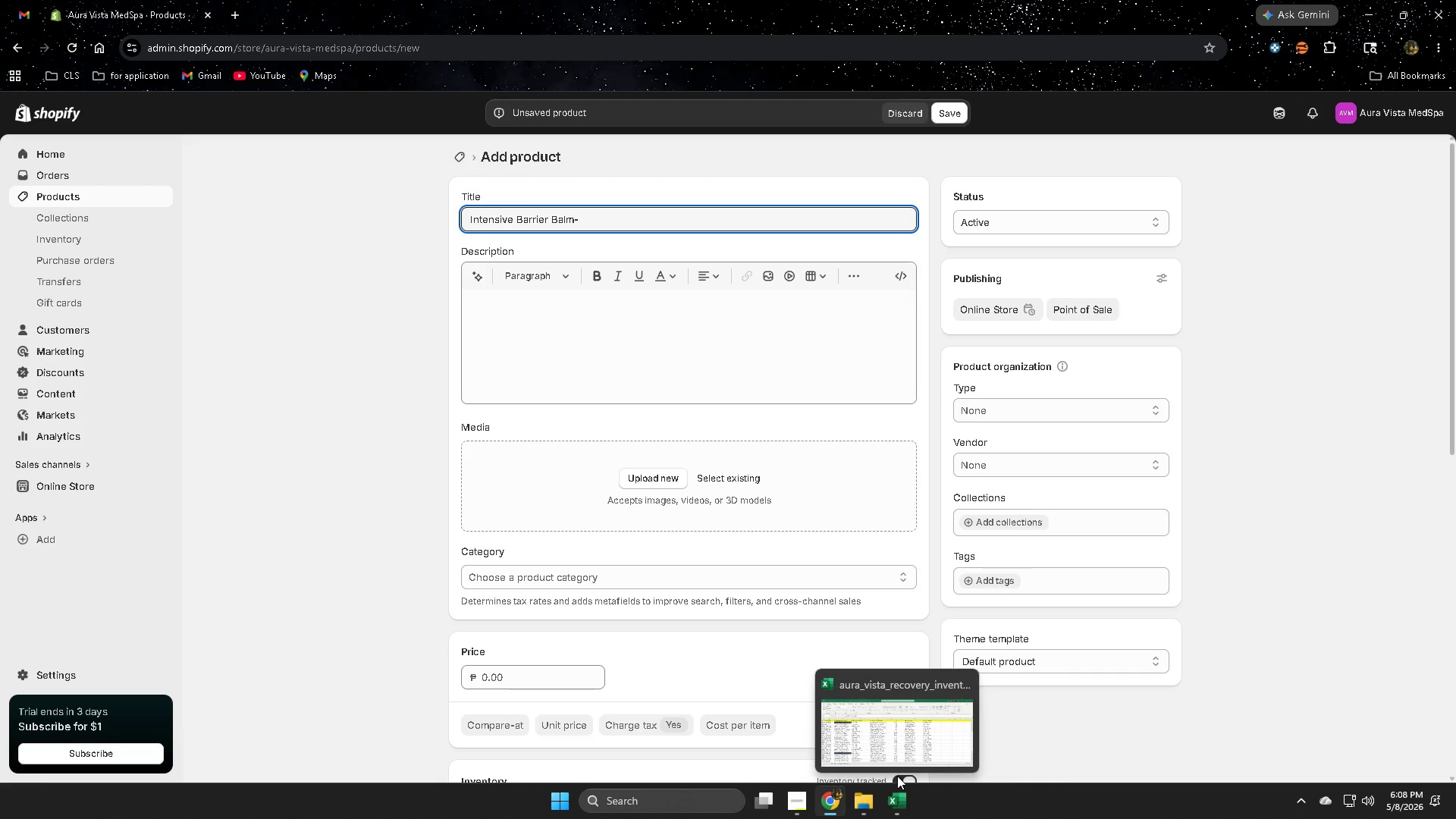 
wait(23.8)
 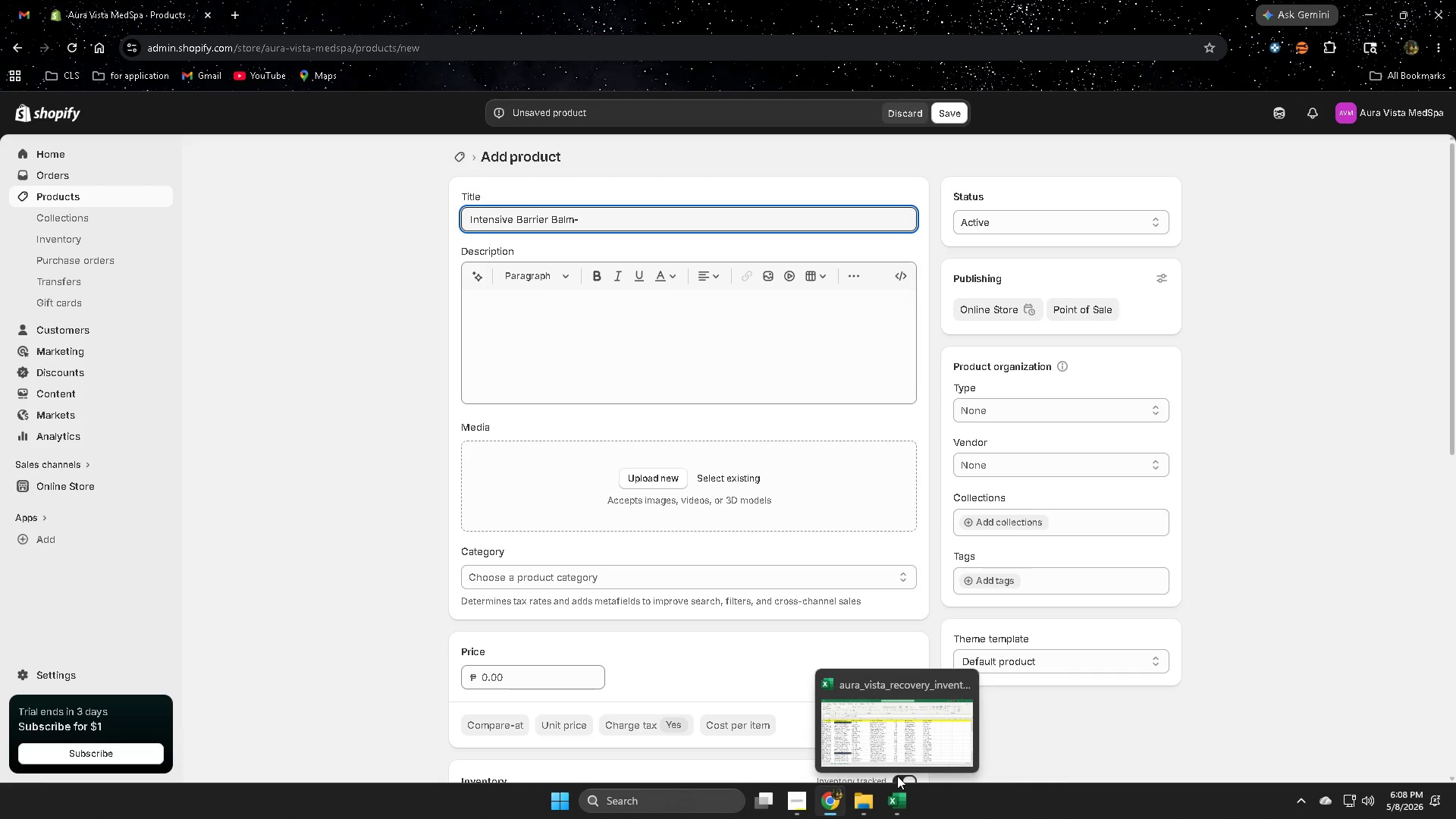 
left_click([905, 804])
 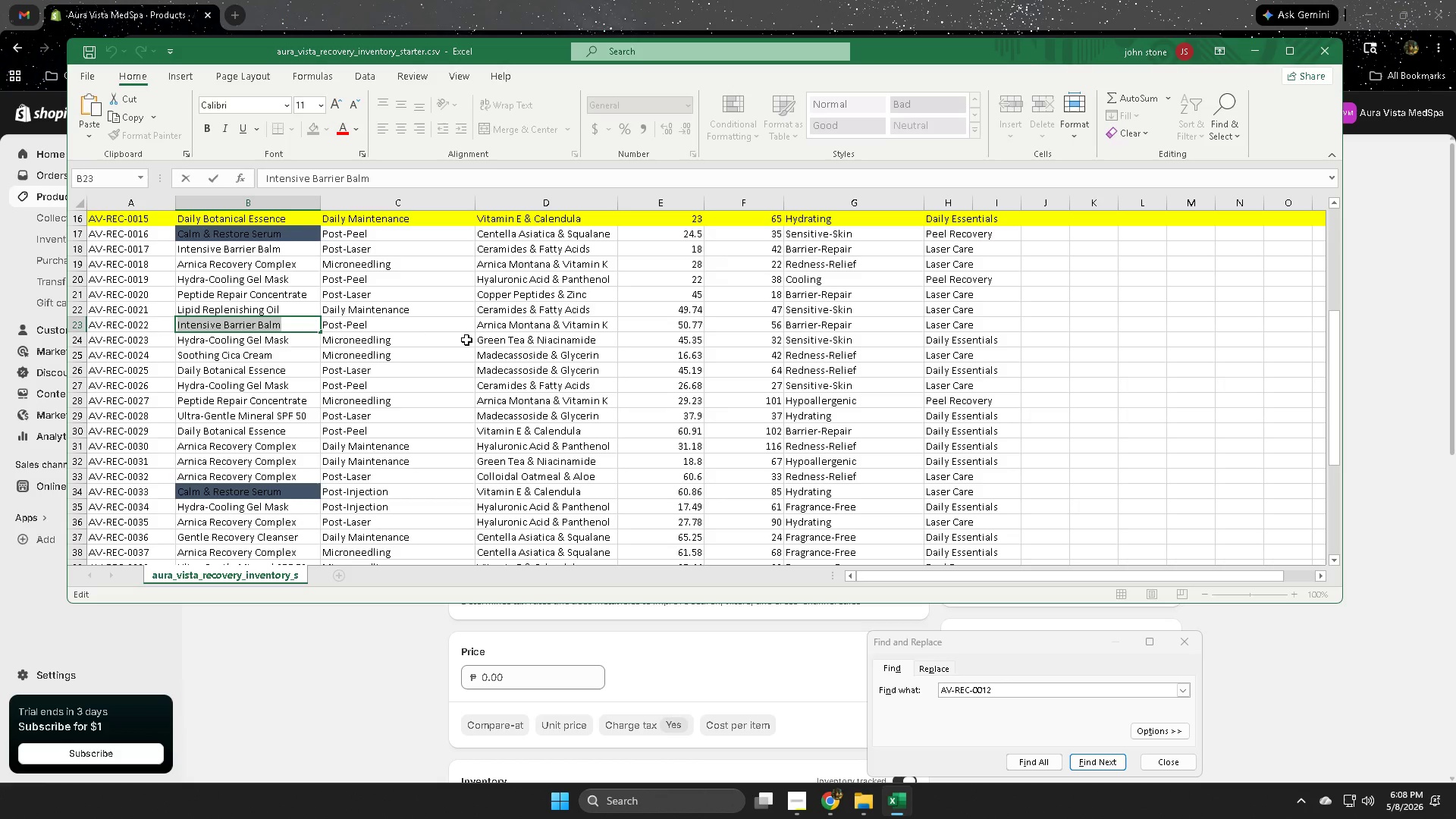 
double_click([409, 325])
 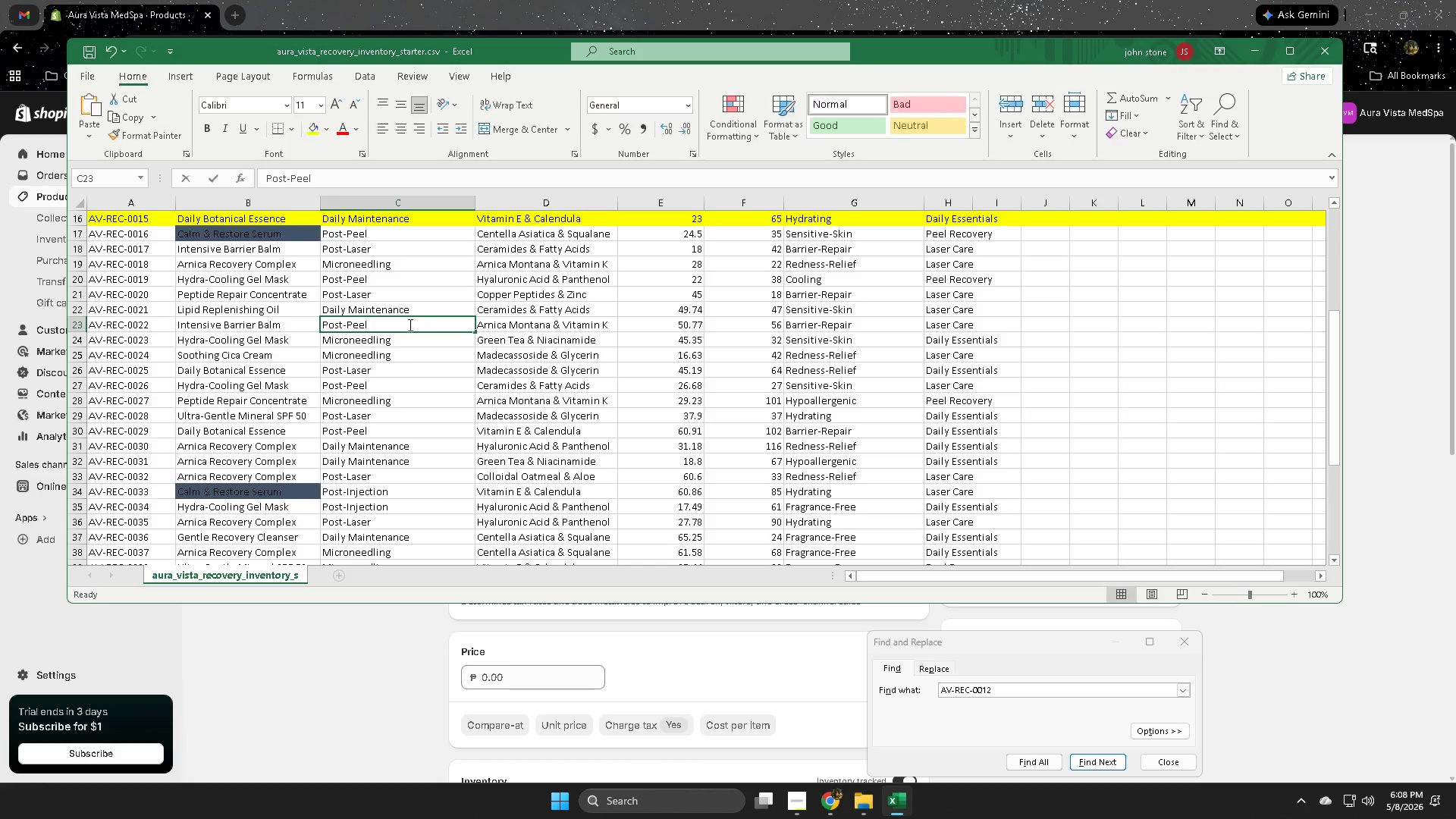 
triple_click([409, 325])
 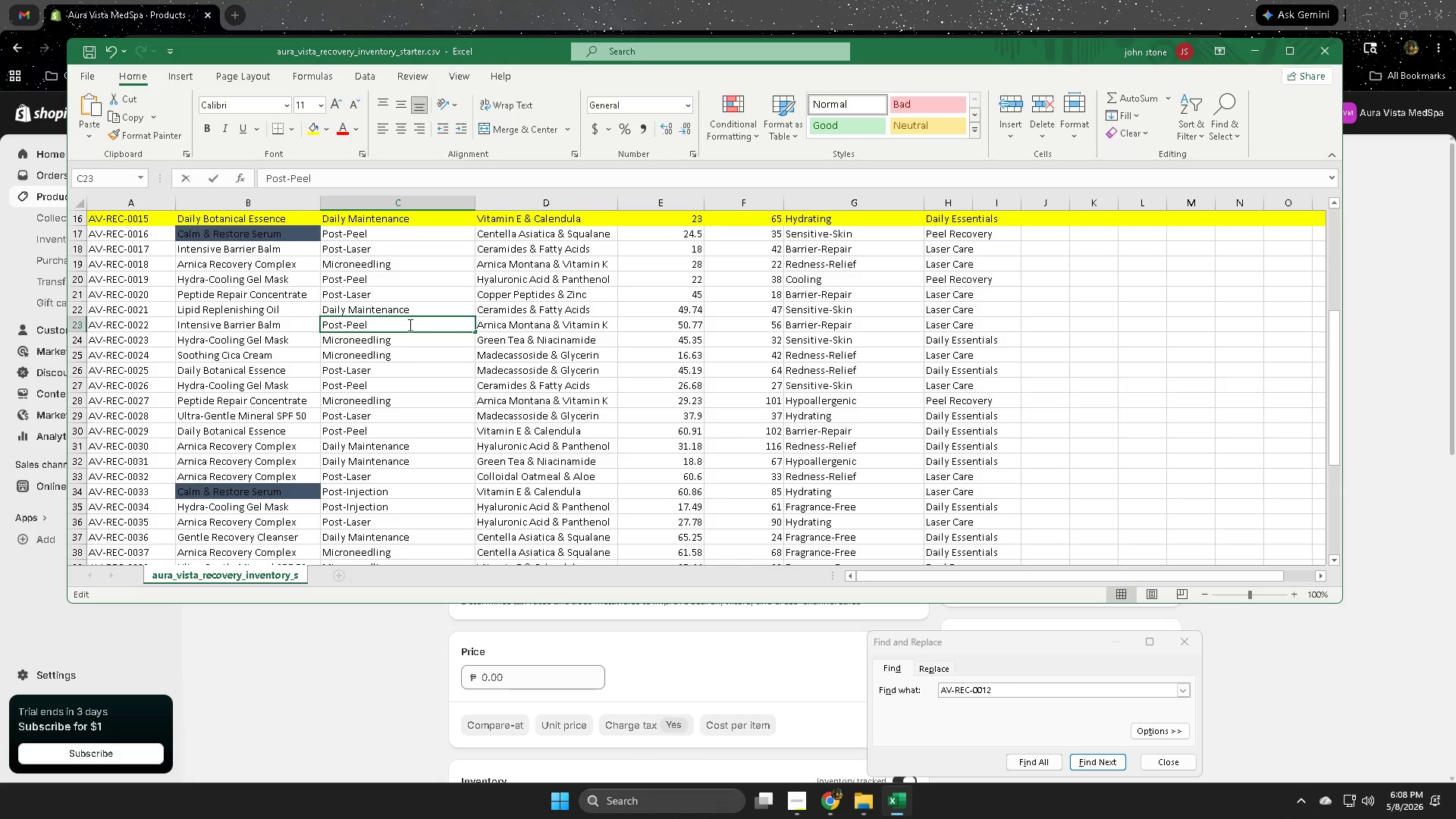 
triple_click([409, 325])
 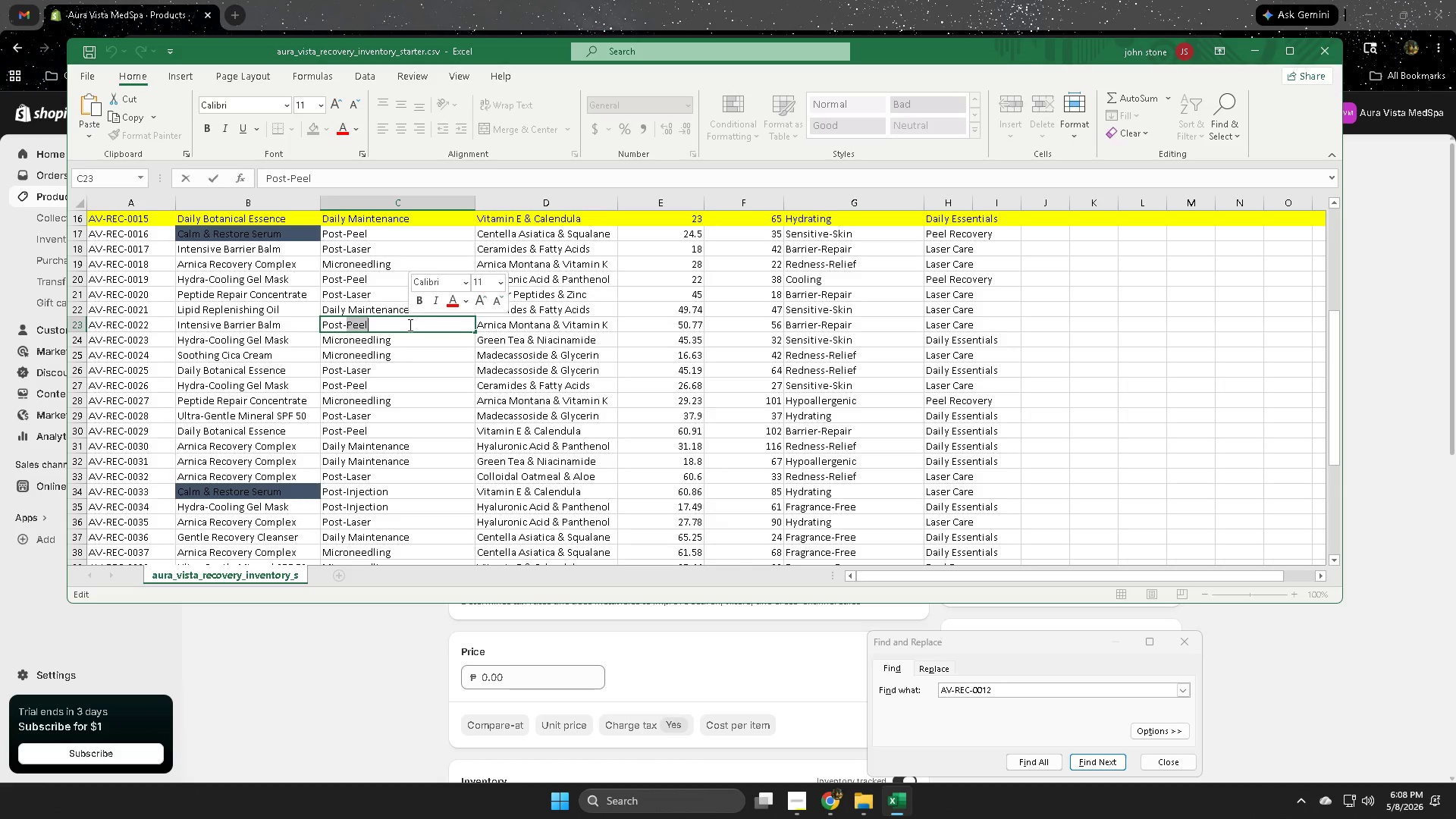 
key(Control+ControlLeft)
 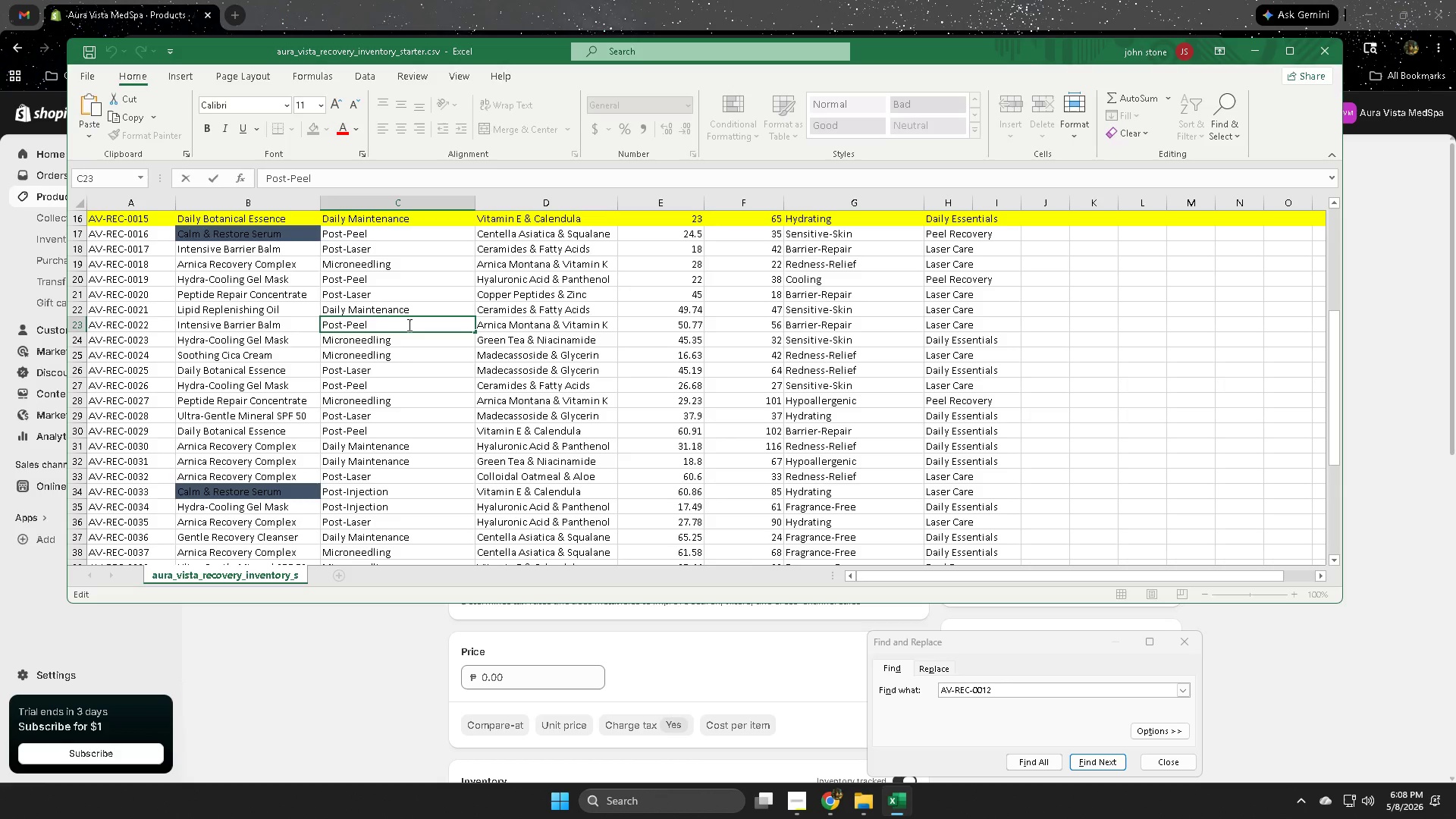 
double_click([408, 325])
 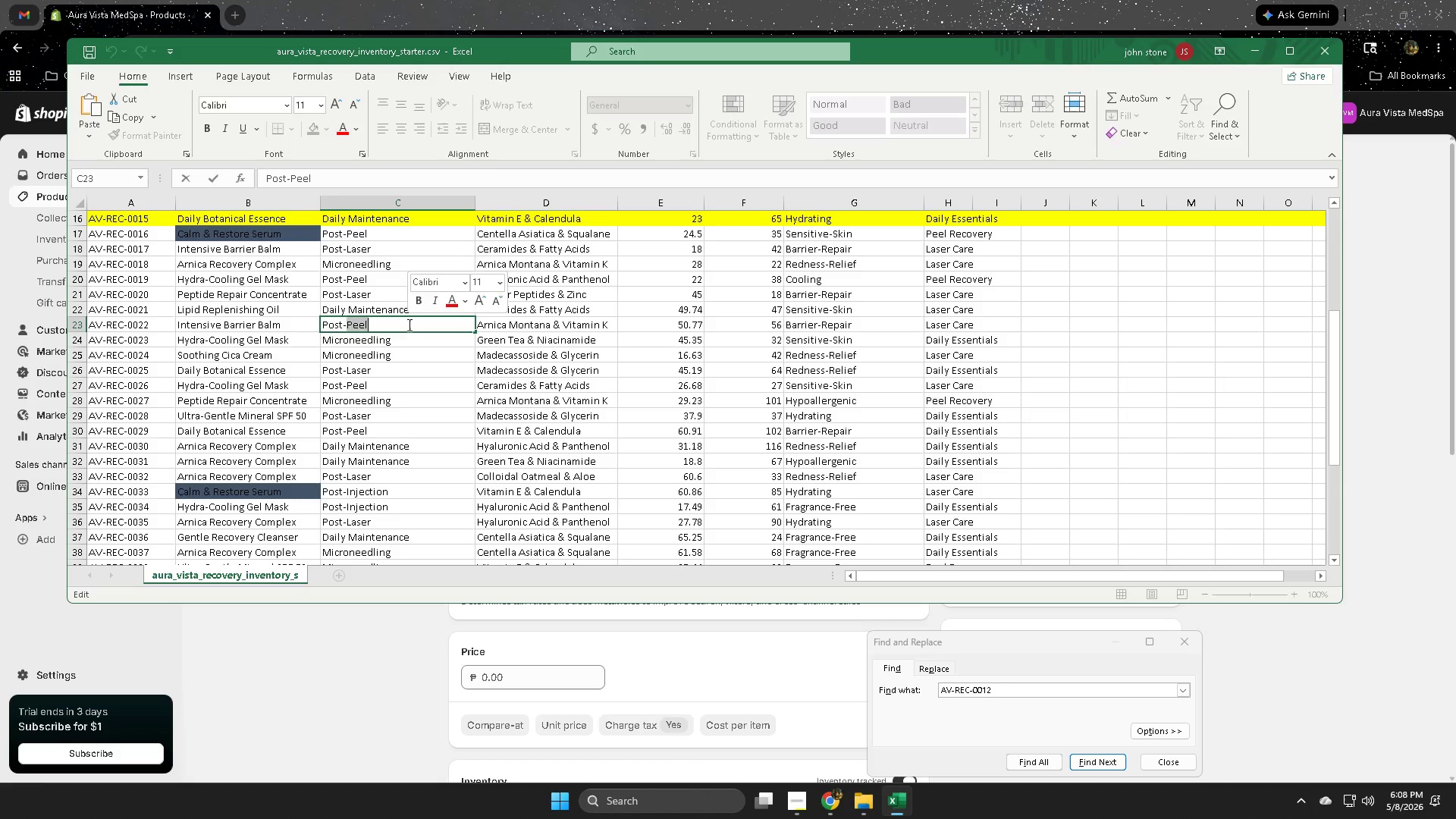 
triple_click([408, 325])
 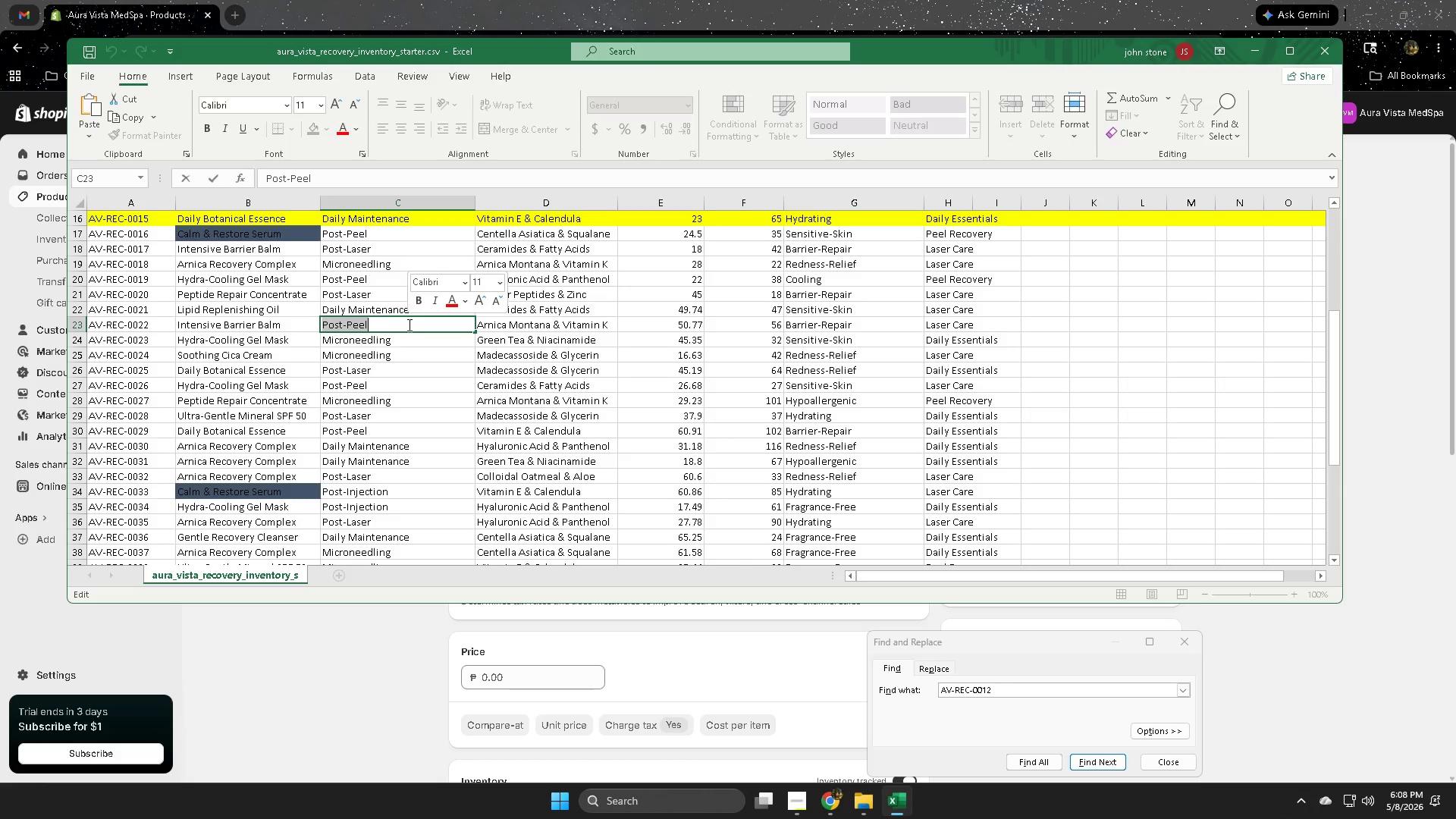 
key(Control+ControlLeft)
 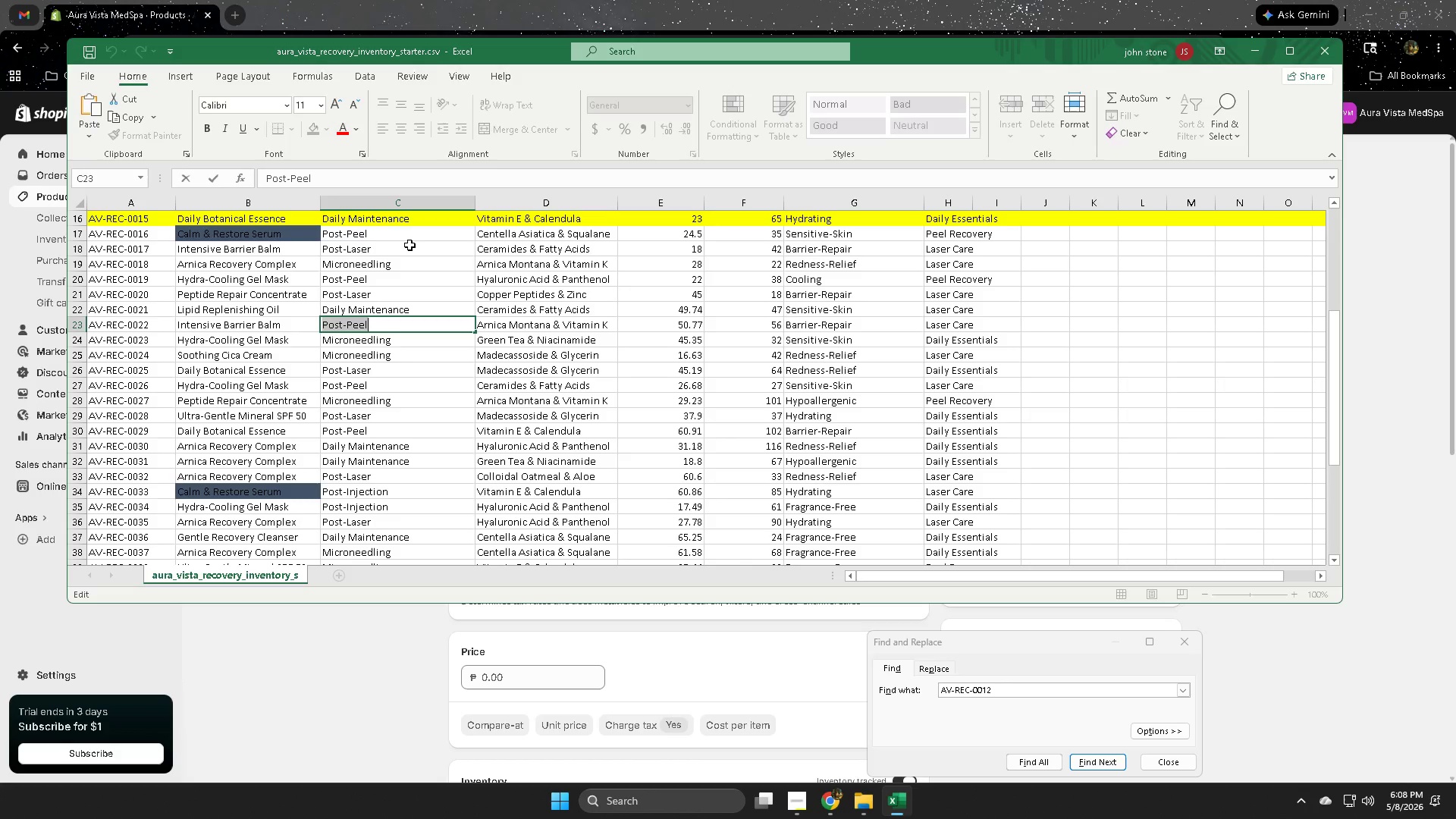 
key(Control+C)
 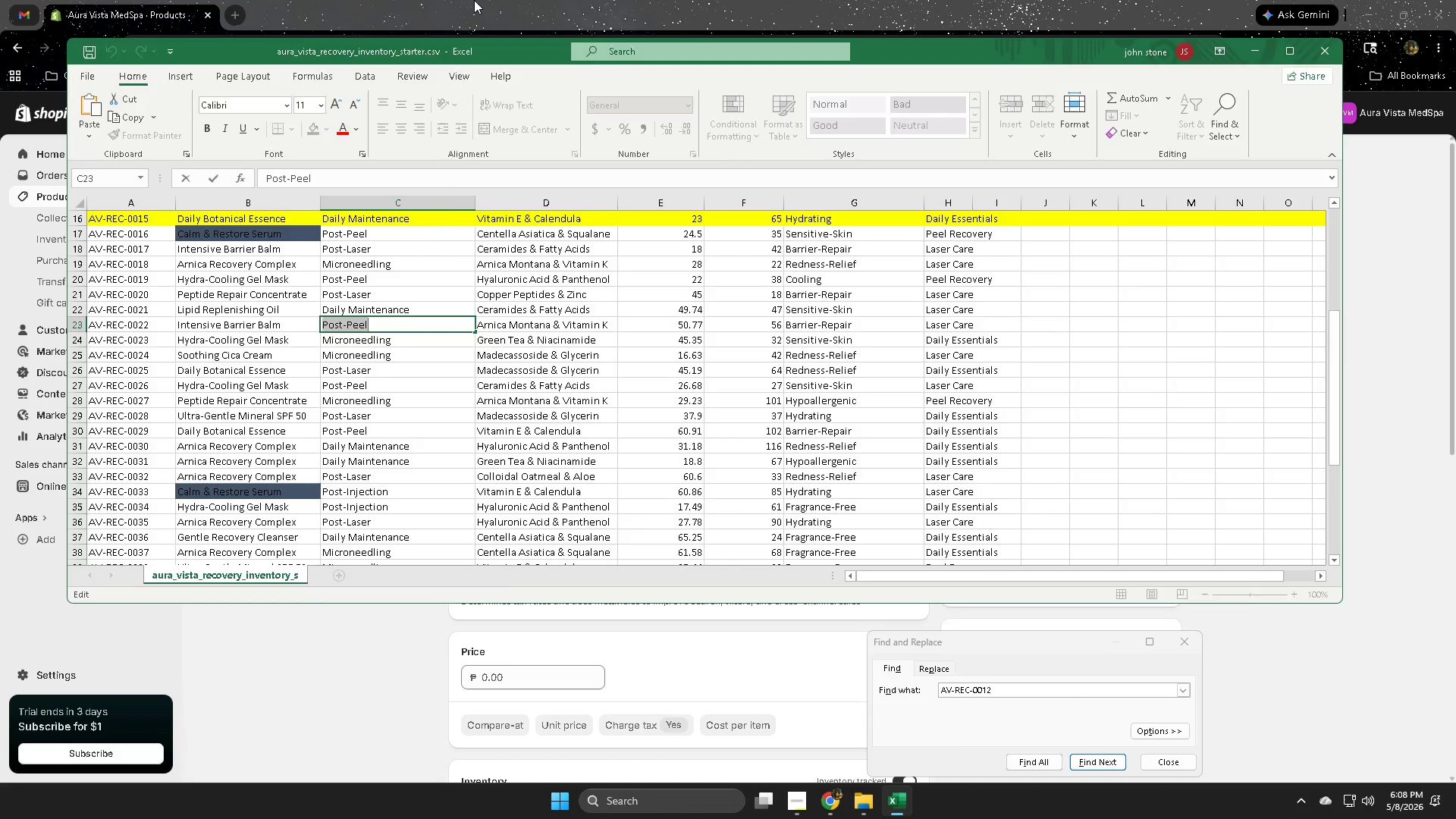 
left_click([476, 0])
 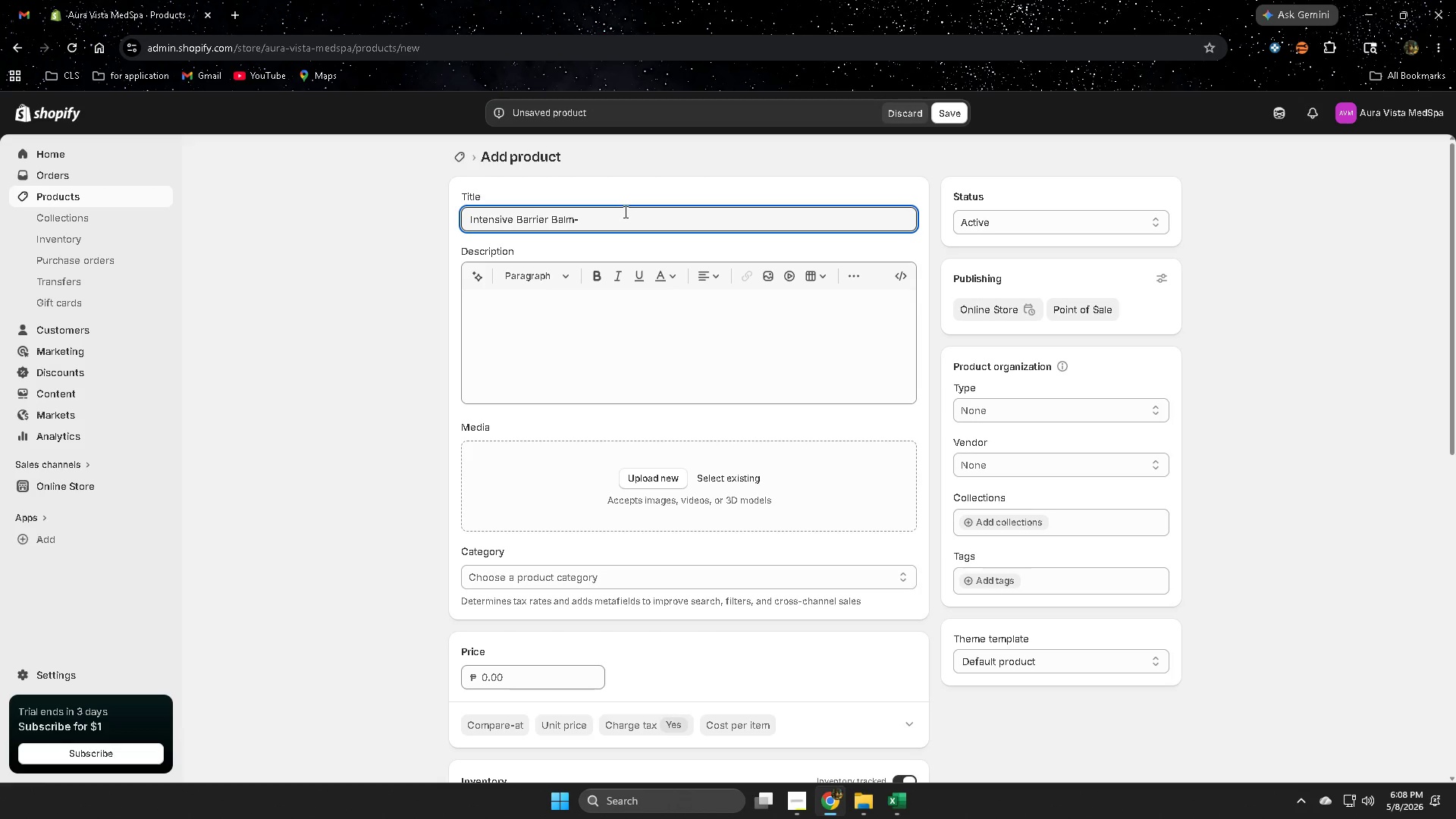 
key(Space)
 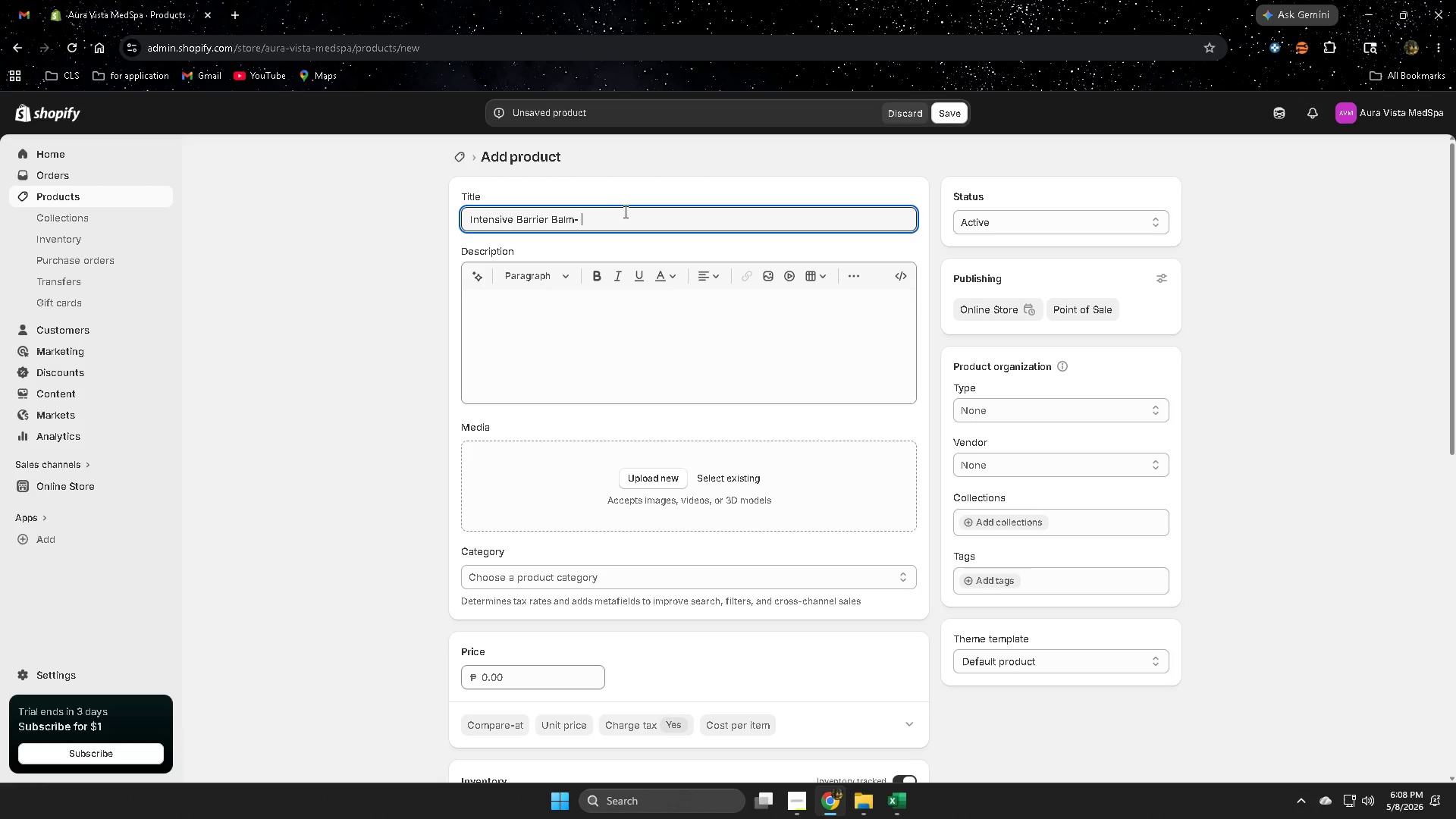 
key(Control+ControlLeft)
 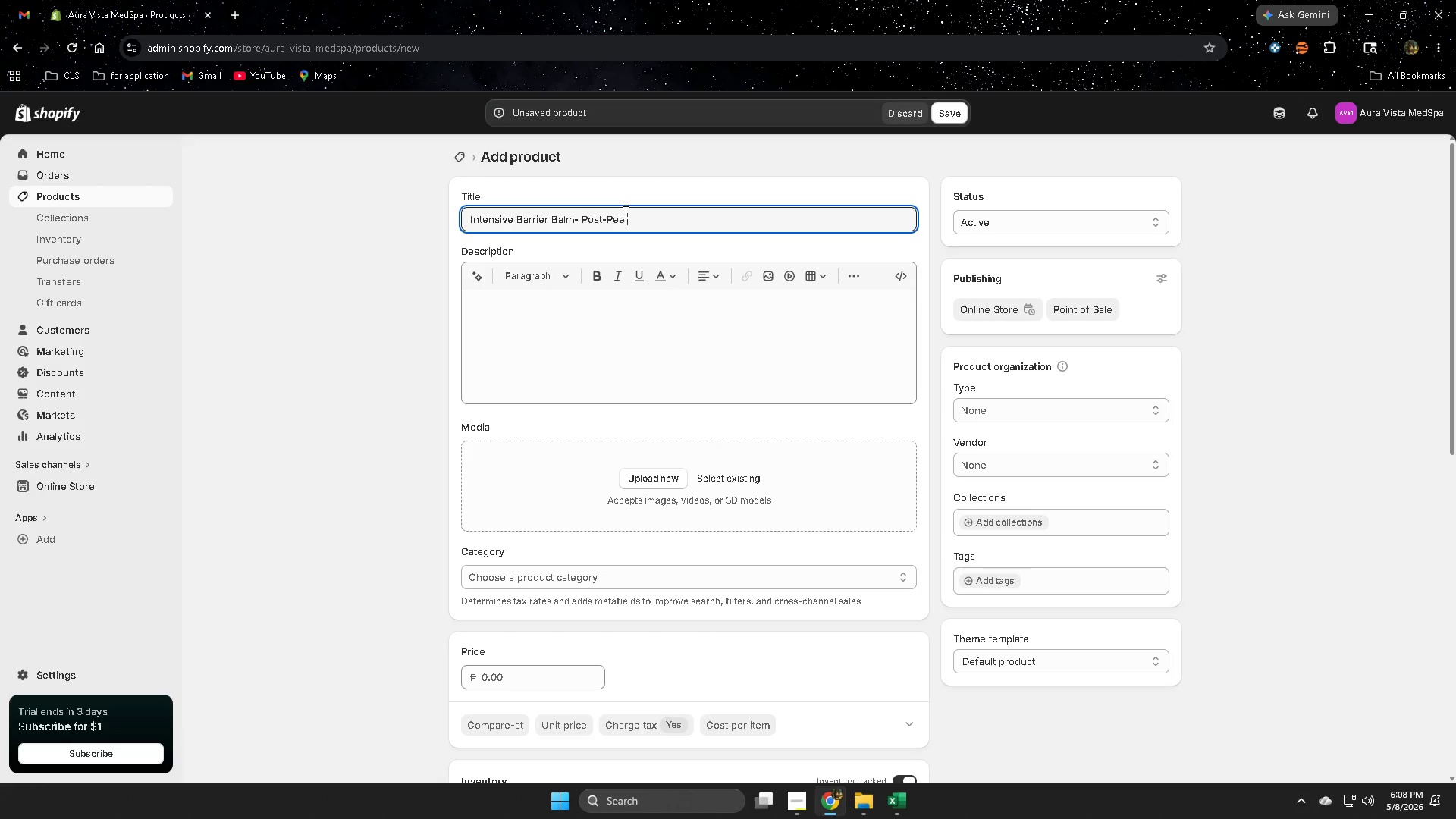 
key(Control+V)
 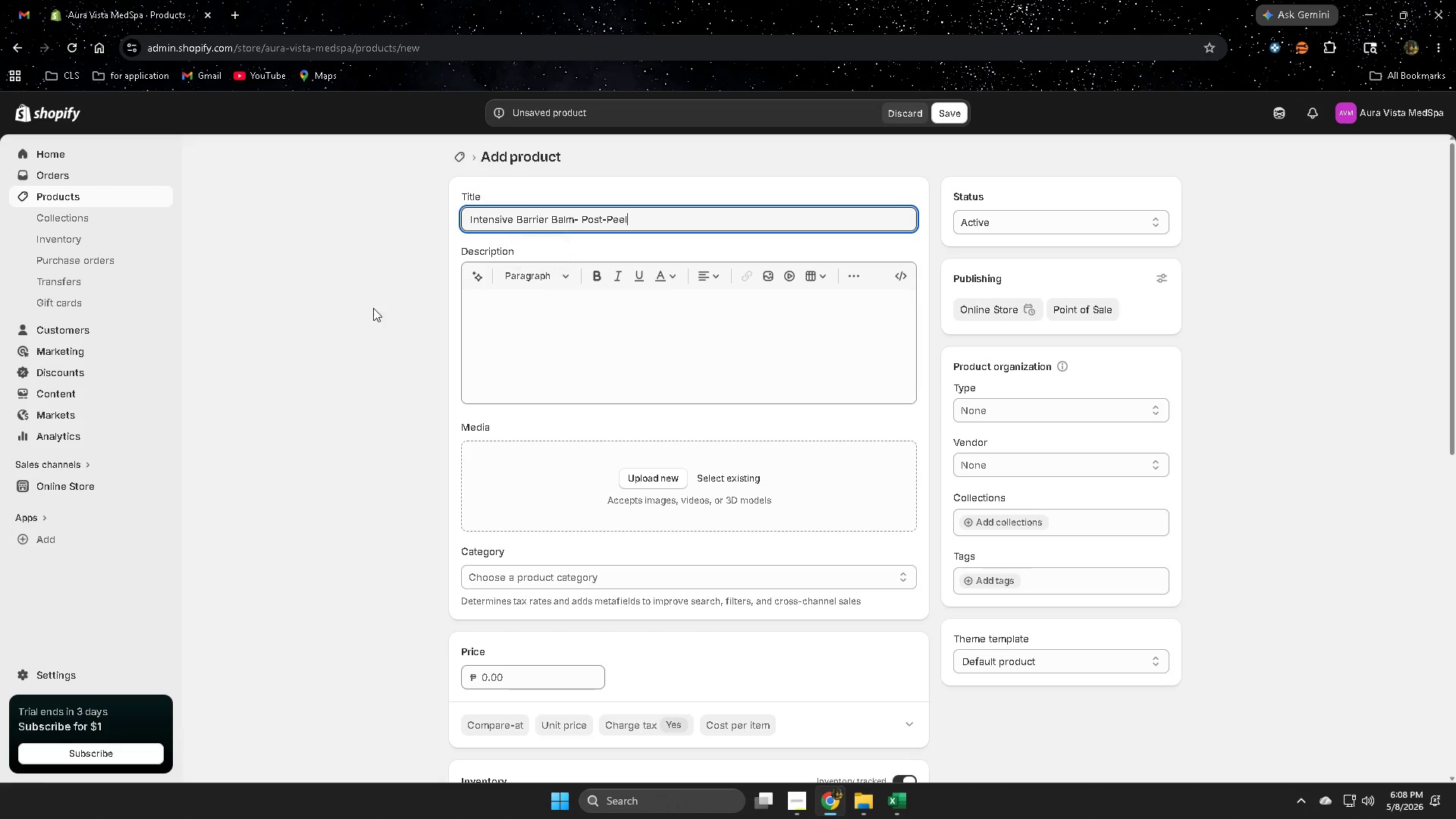 
left_click([373, 308])
 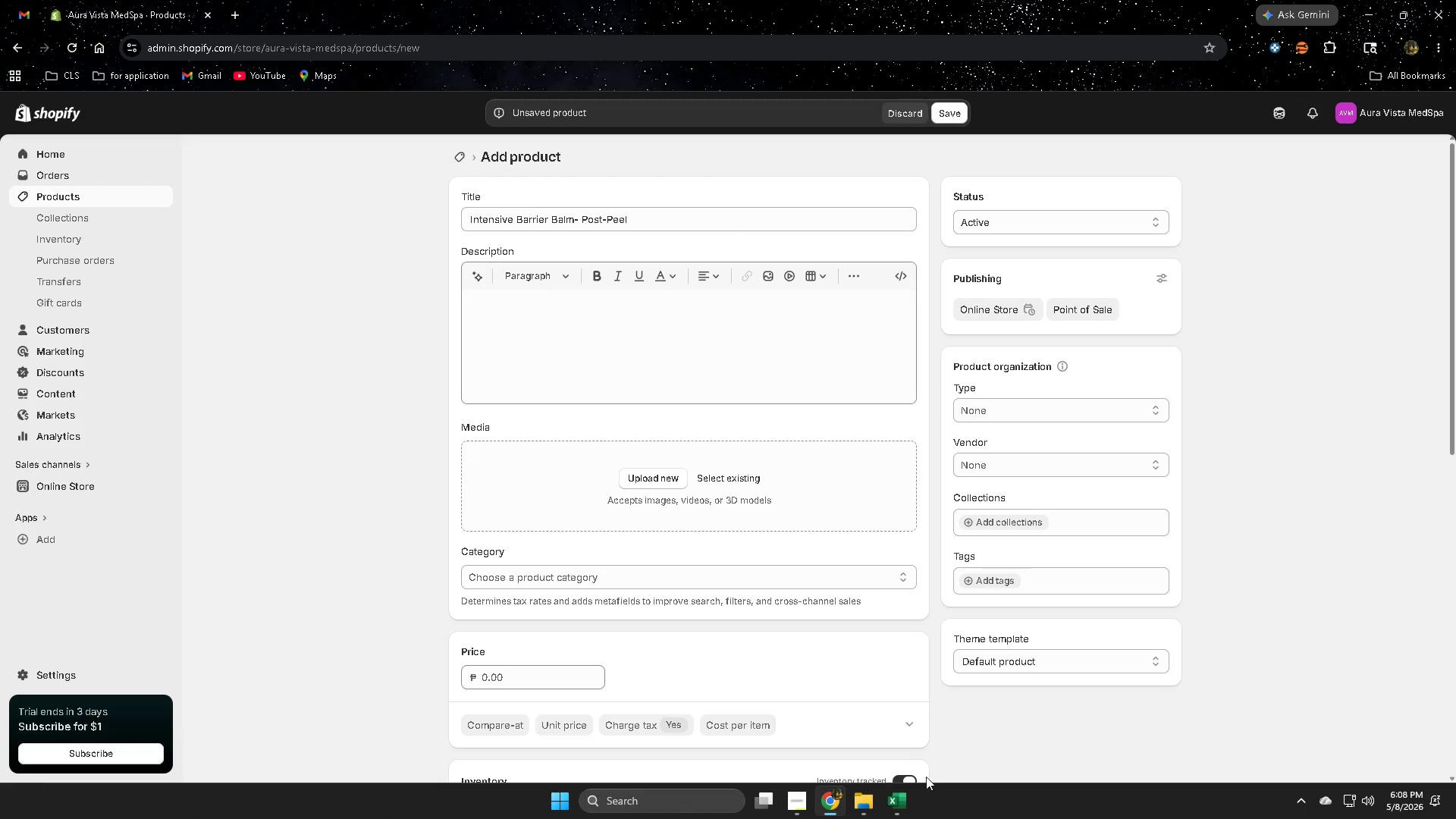 
left_click([894, 805])
 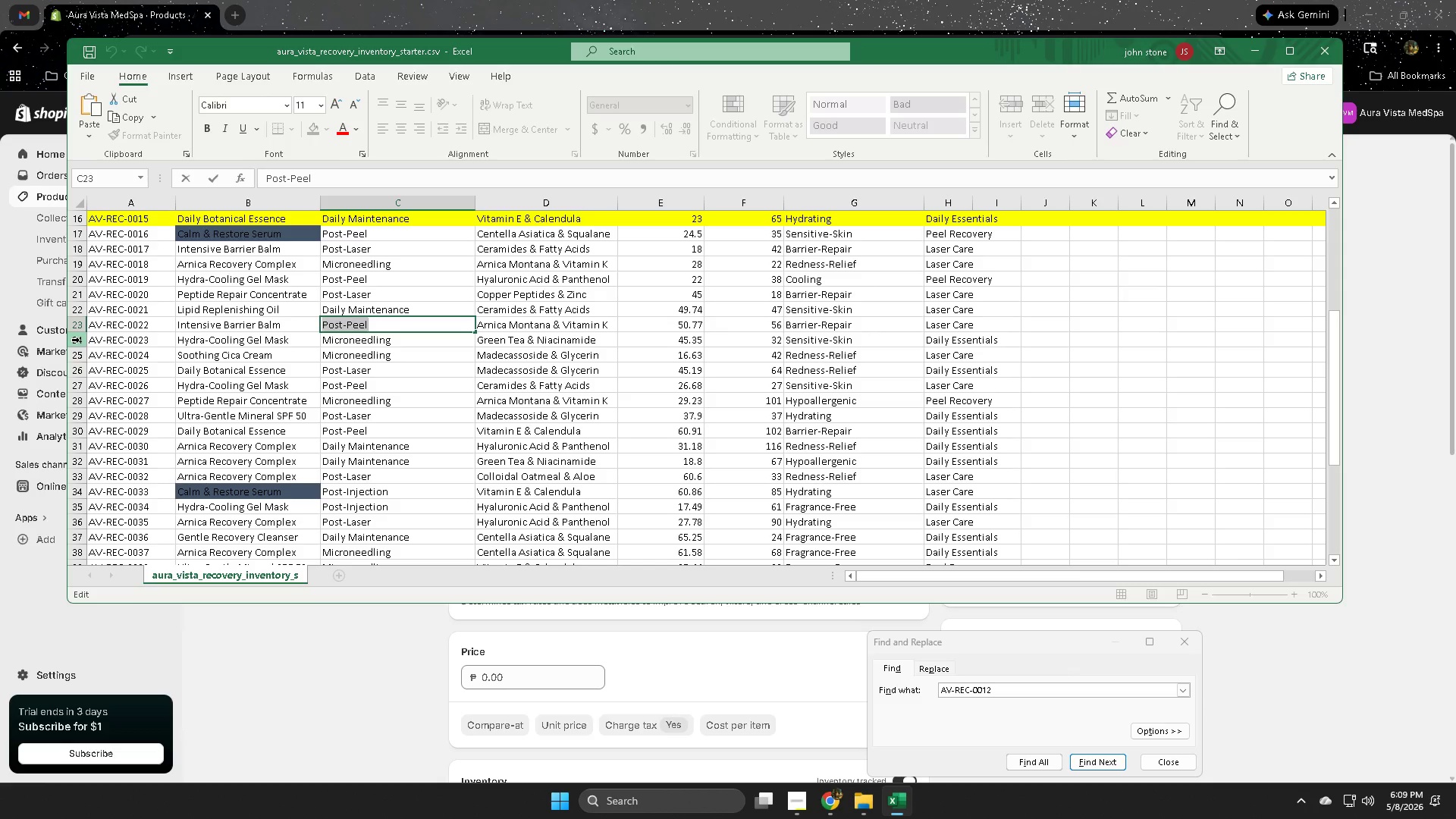 
wait(21.97)
 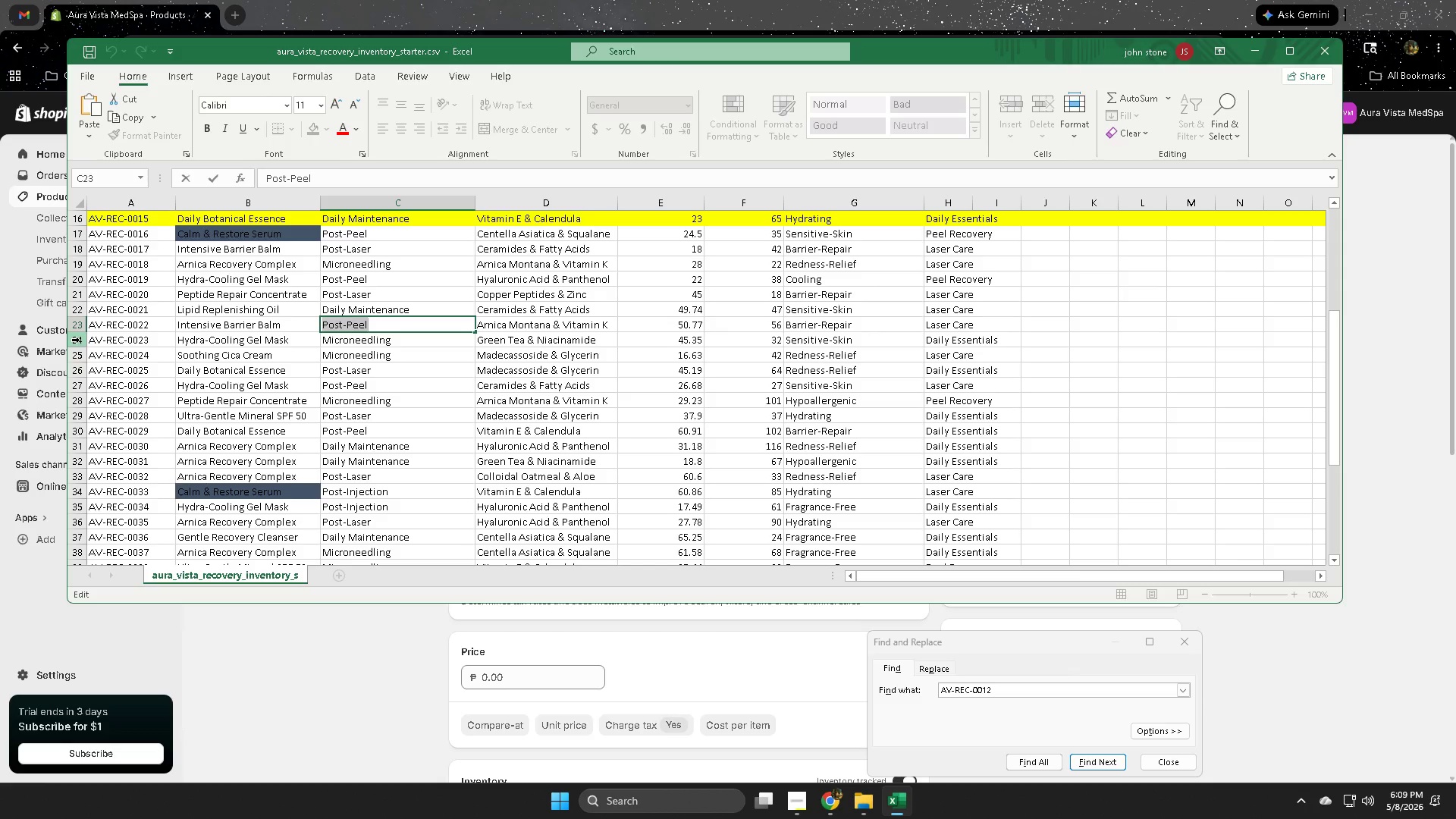 
double_click([165, 339])
 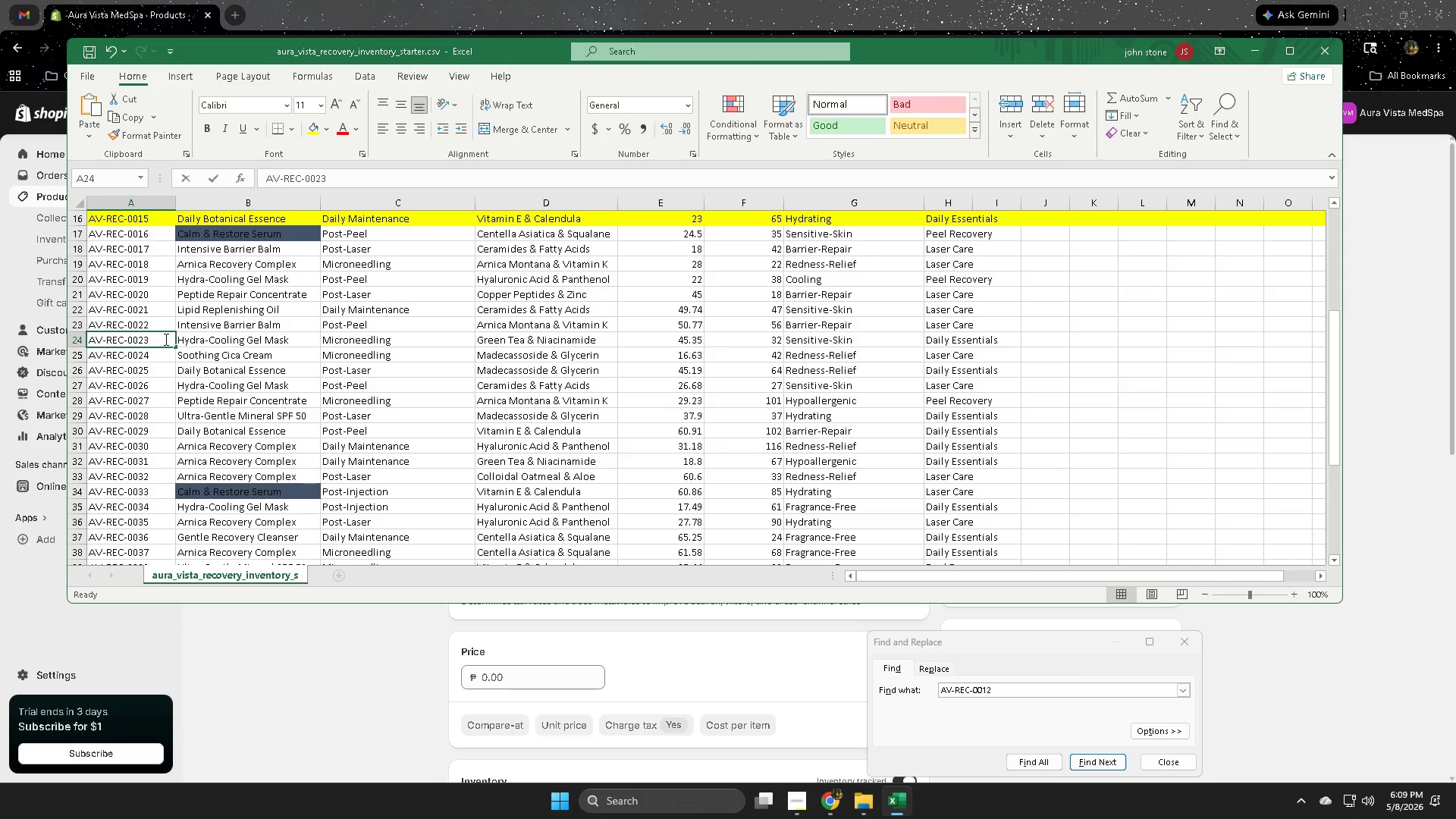 
triple_click([165, 339])
 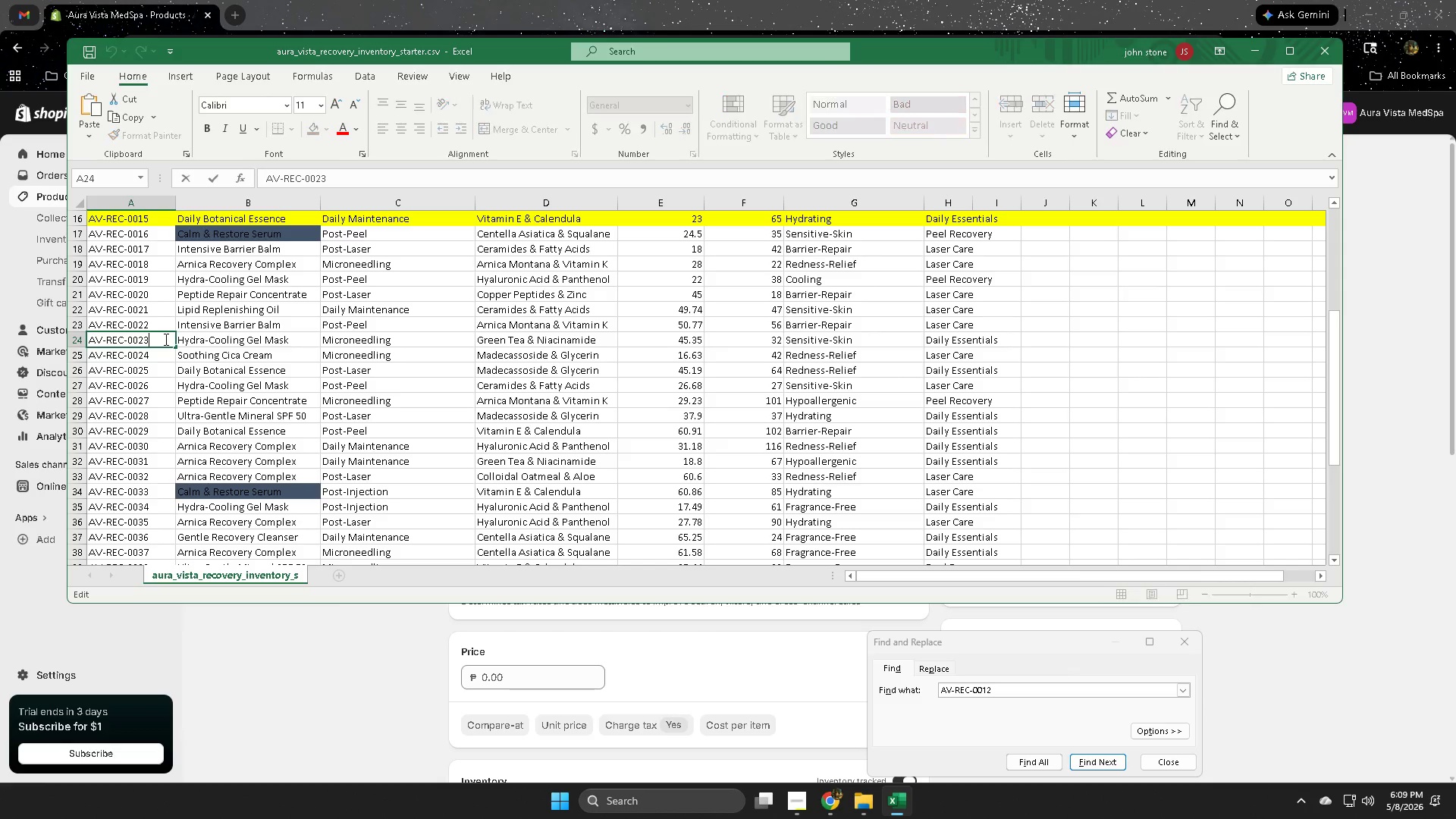 
triple_click([165, 339])
 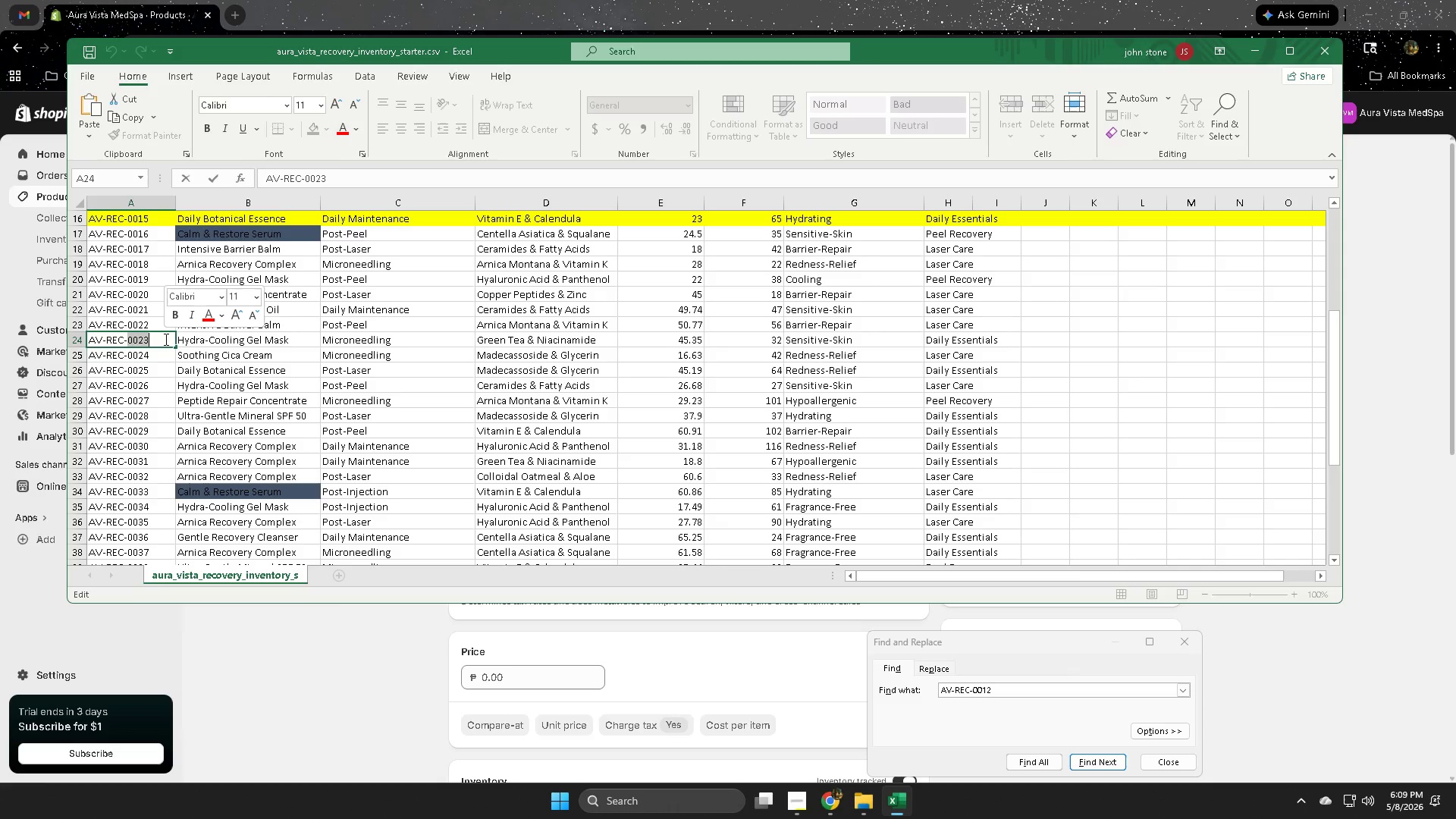 
key(Control+C)
 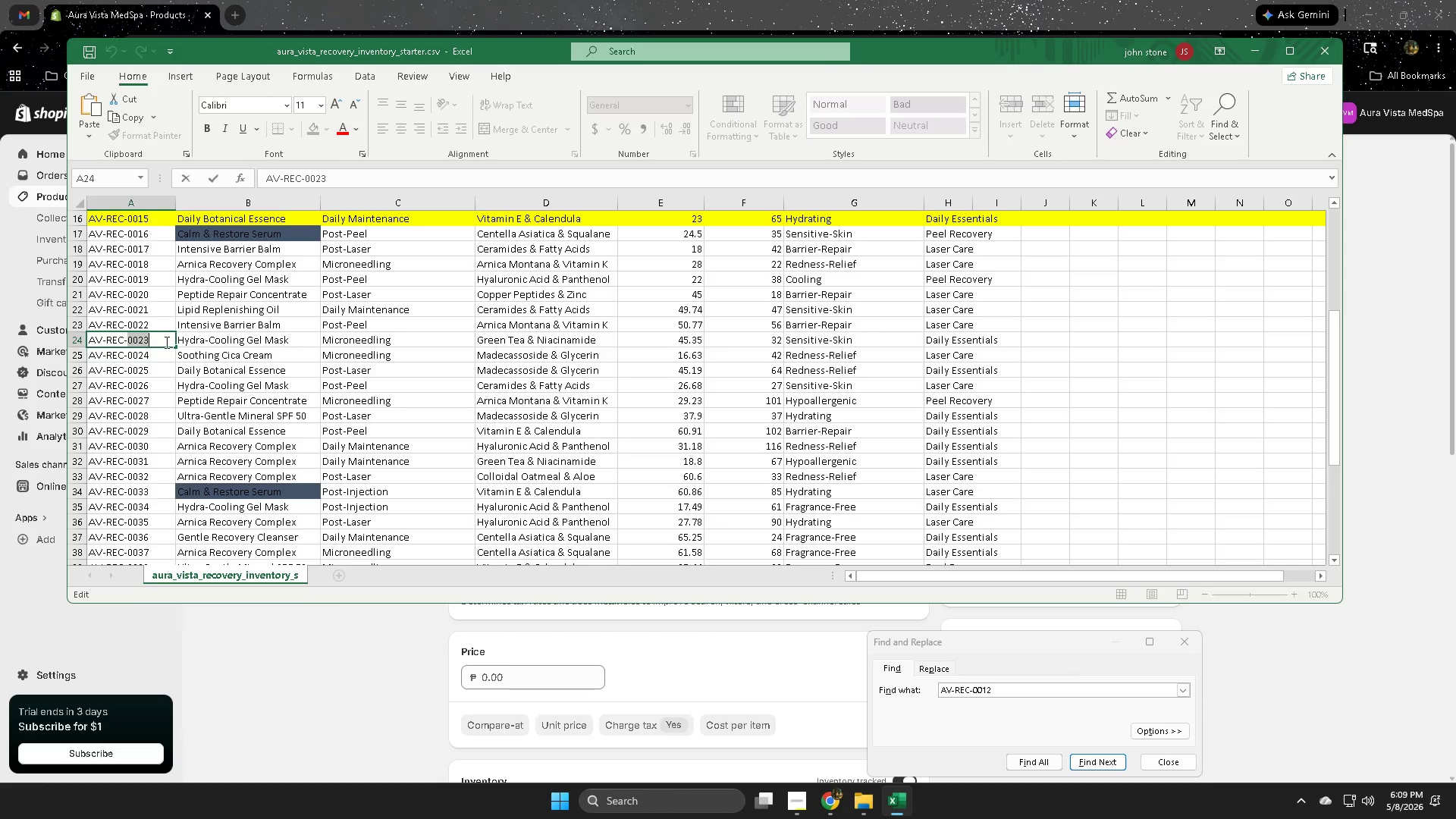 
double_click([165, 342])
 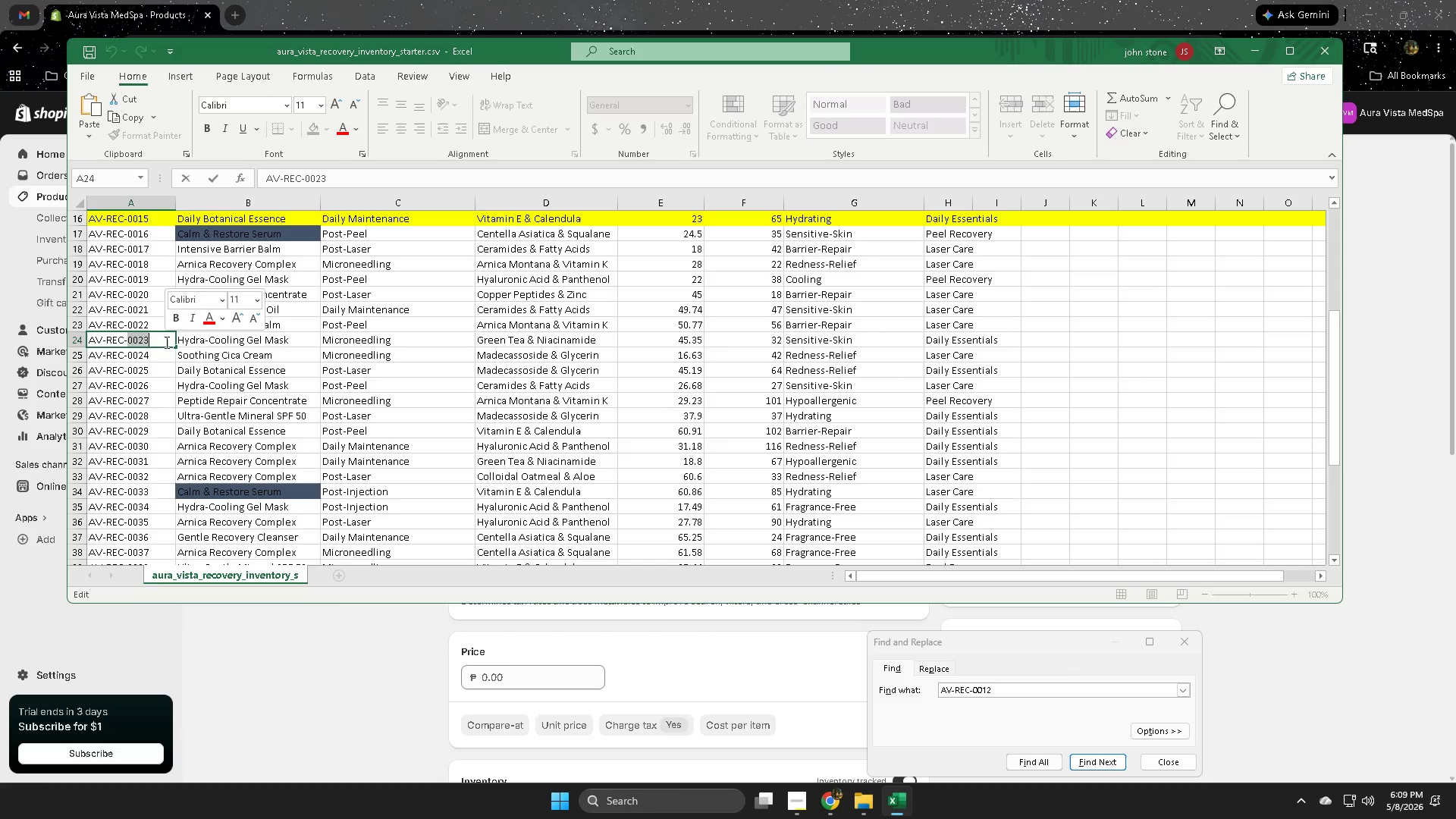 
triple_click([165, 342])
 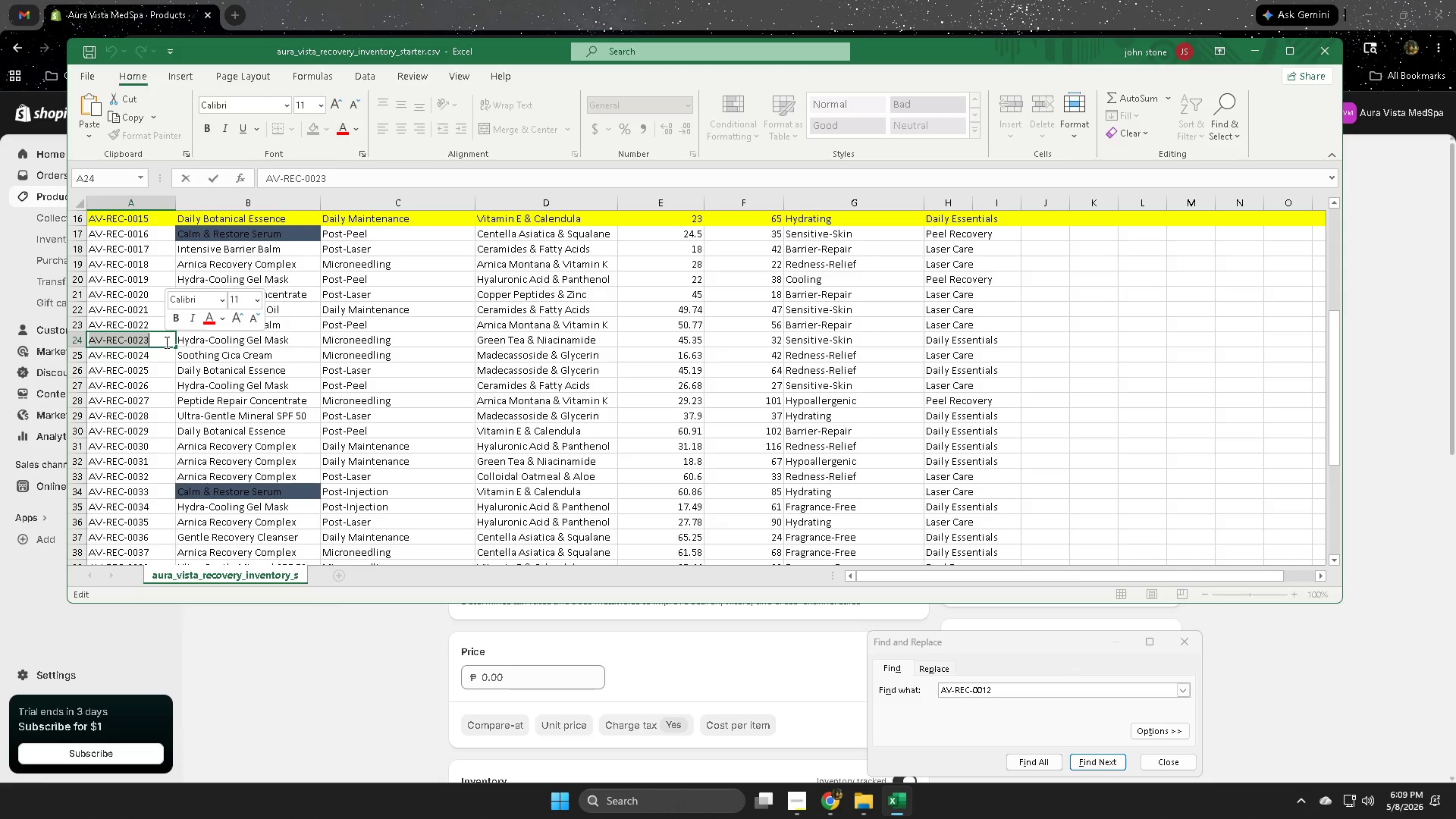 
key(Control+ControlLeft)
 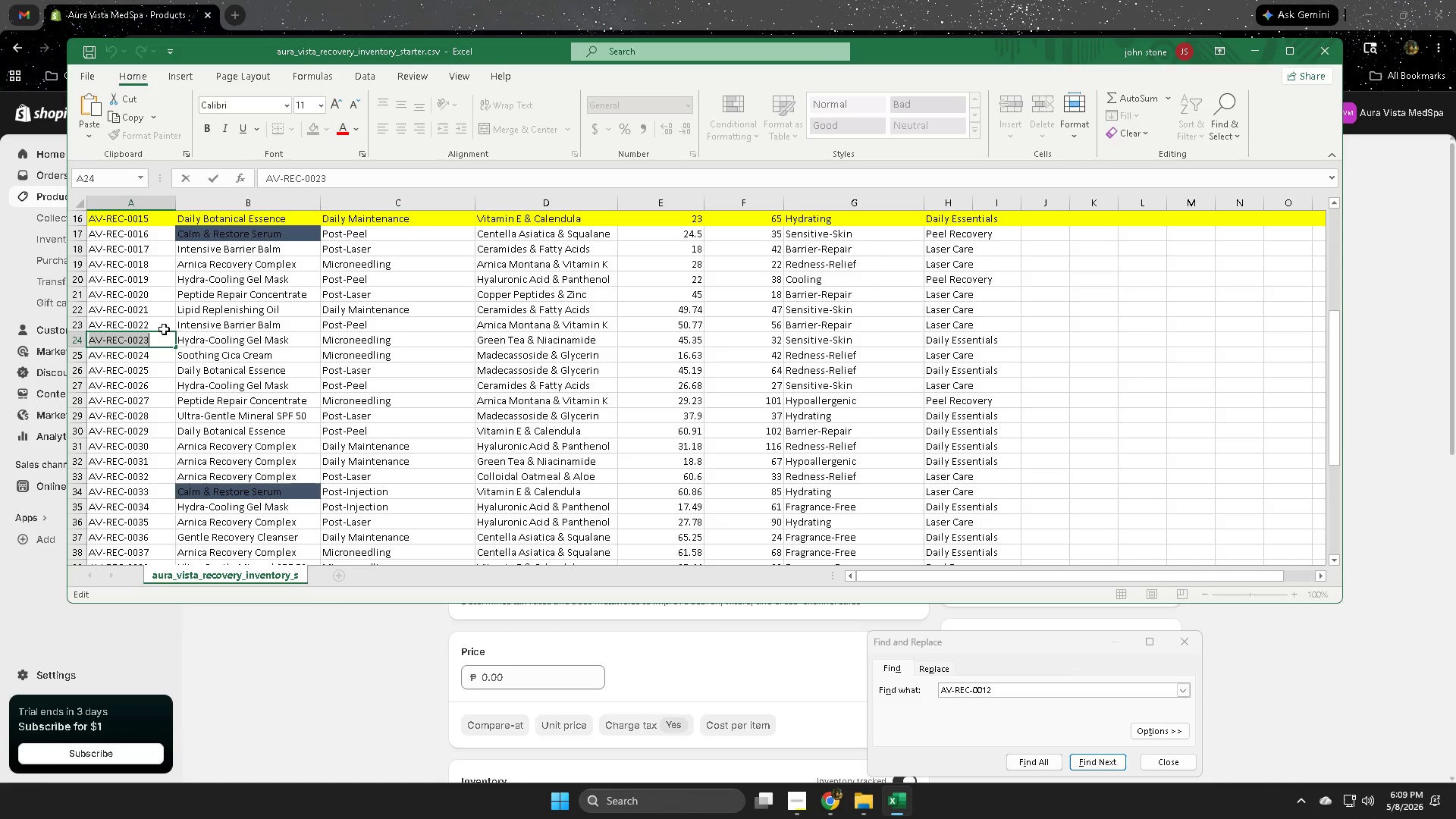 
key(Control+C)
 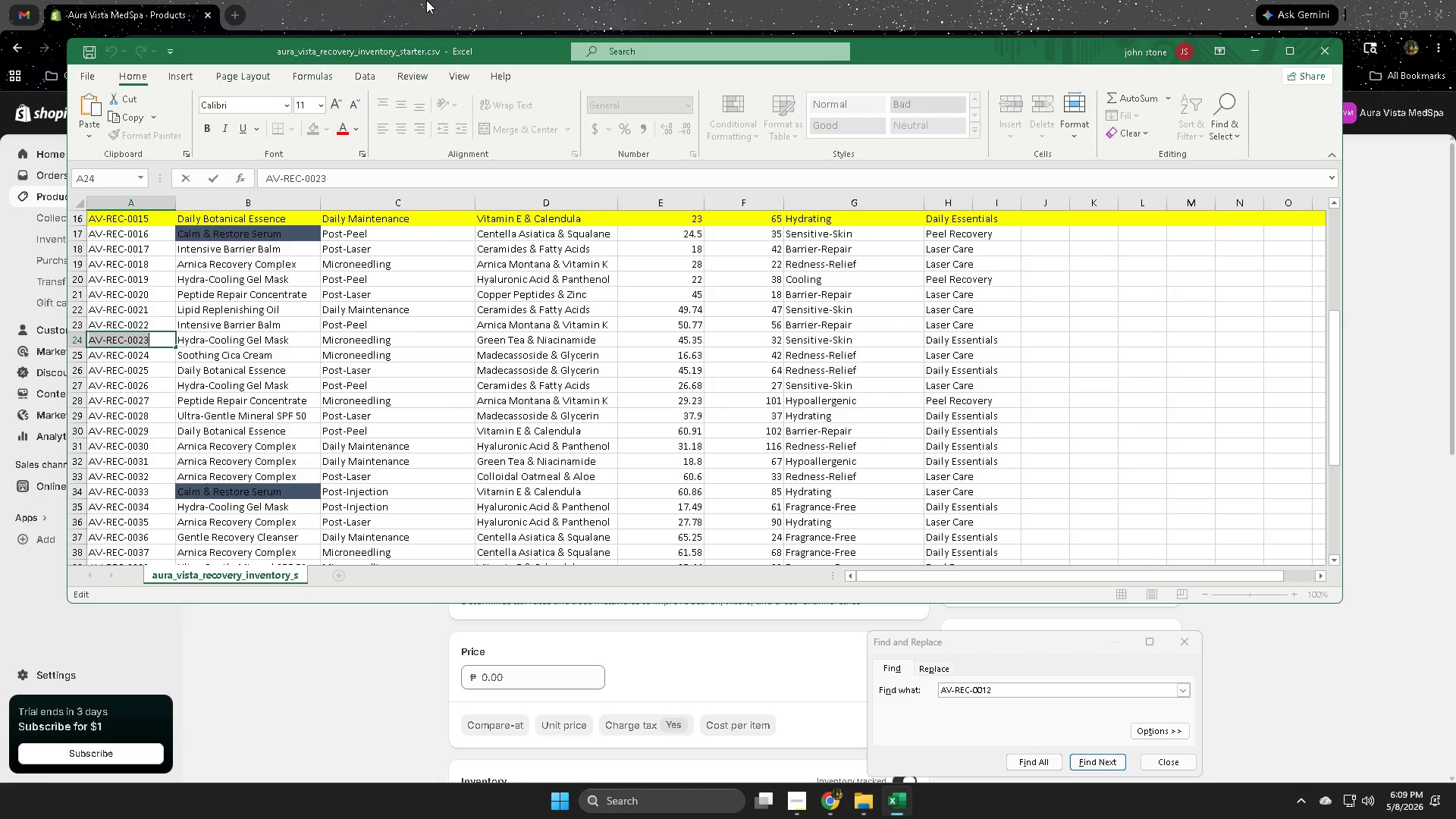 
left_click([426, 0])
 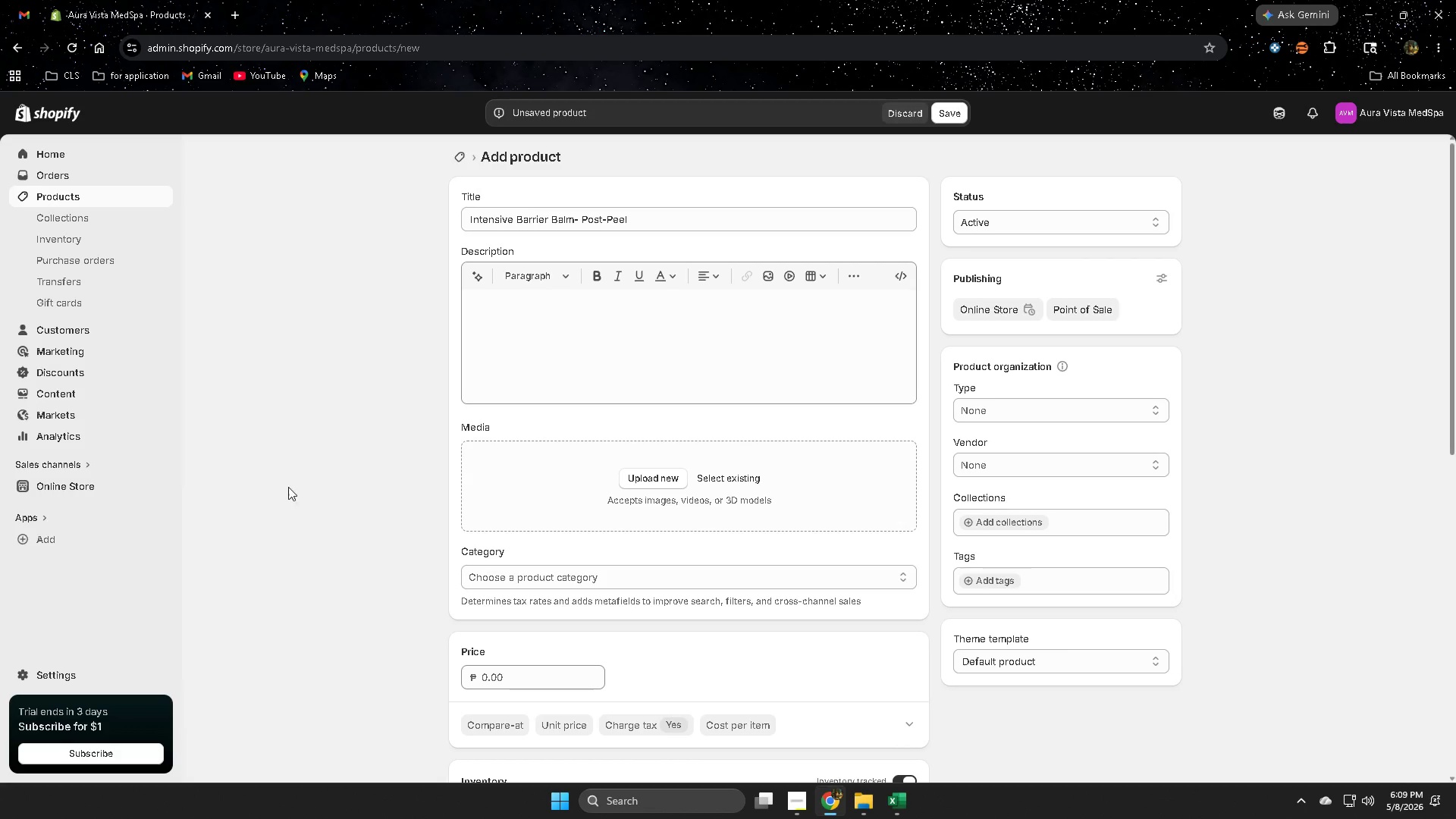 
scroll: coordinate [303, 471], scroll_direction: down, amount: 5.0
 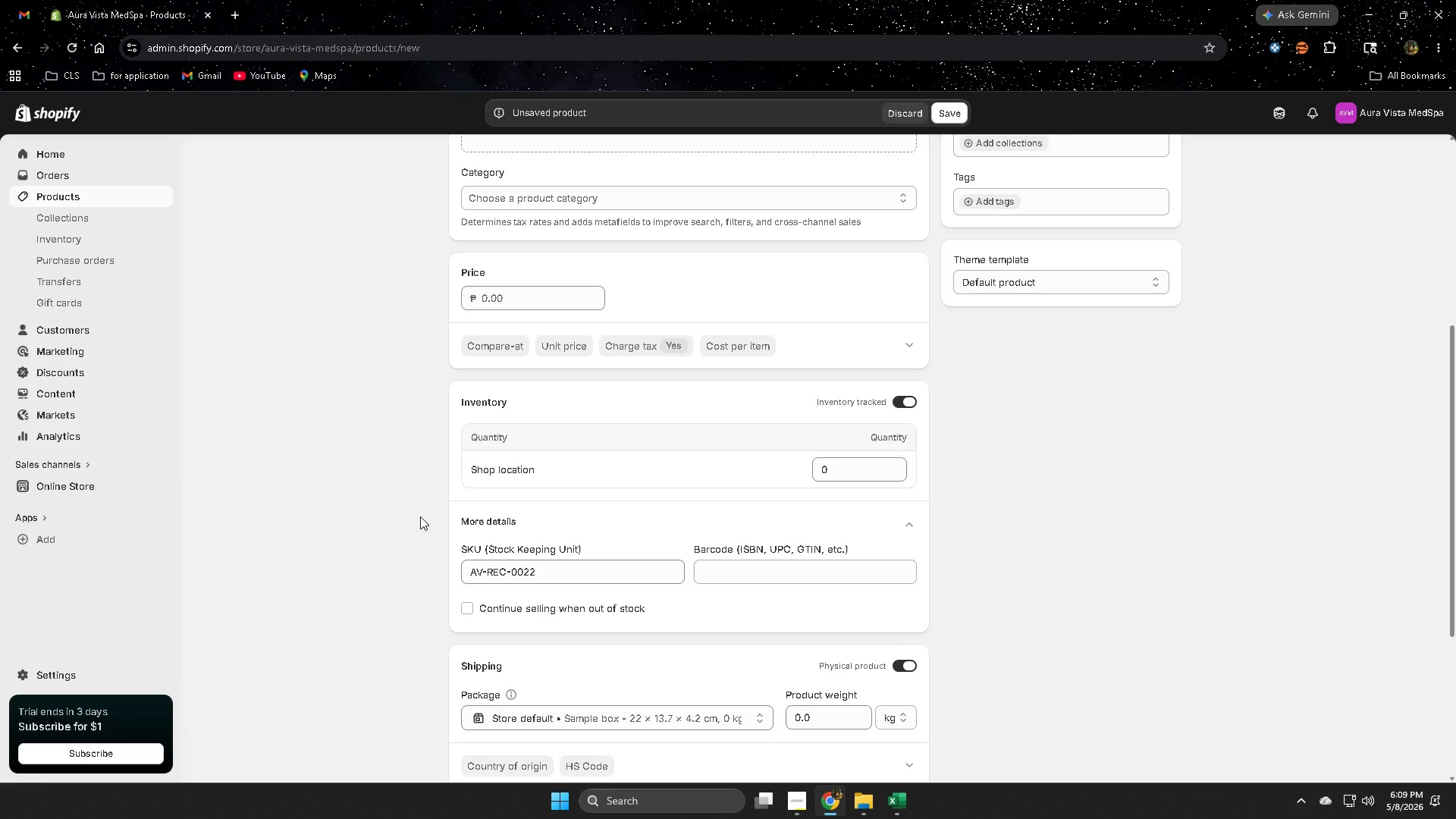 
scroll: coordinate [419, 512], scroll_direction: up, amount: 6.0
 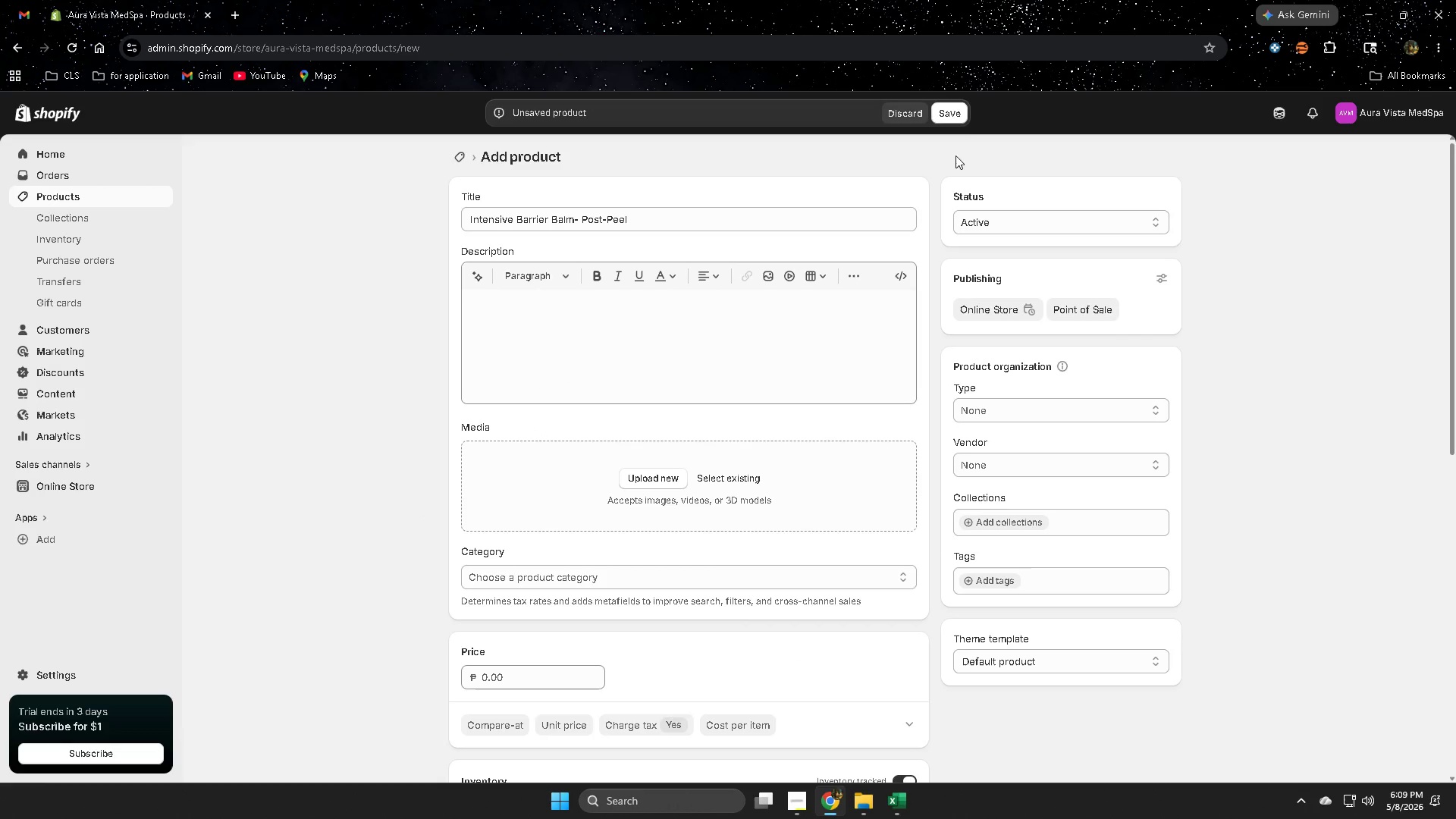 
left_click([957, 118])
 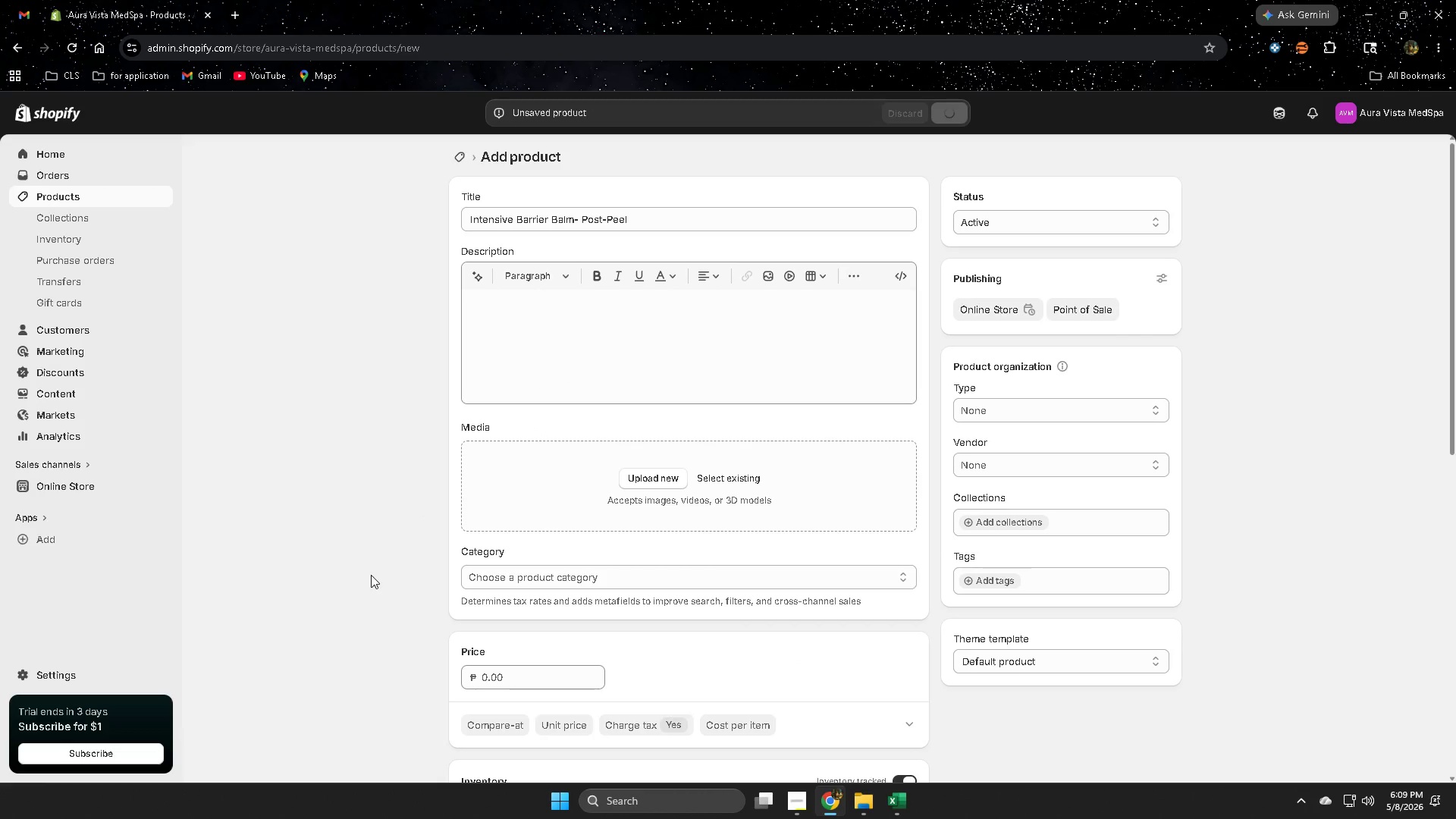 
scroll: coordinate [369, 574], scroll_direction: down, amount: 6.0
 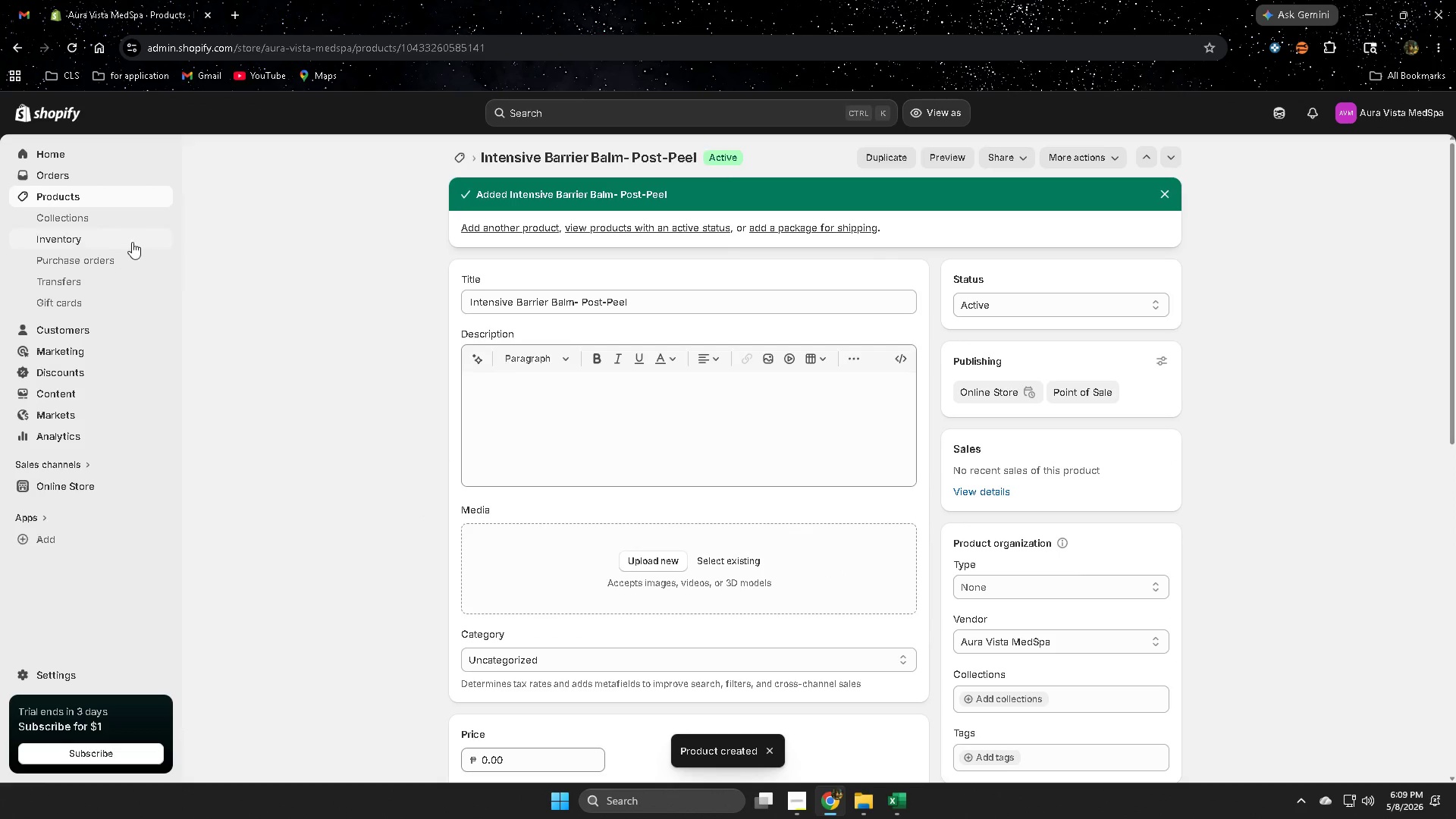 
left_click([102, 198])
 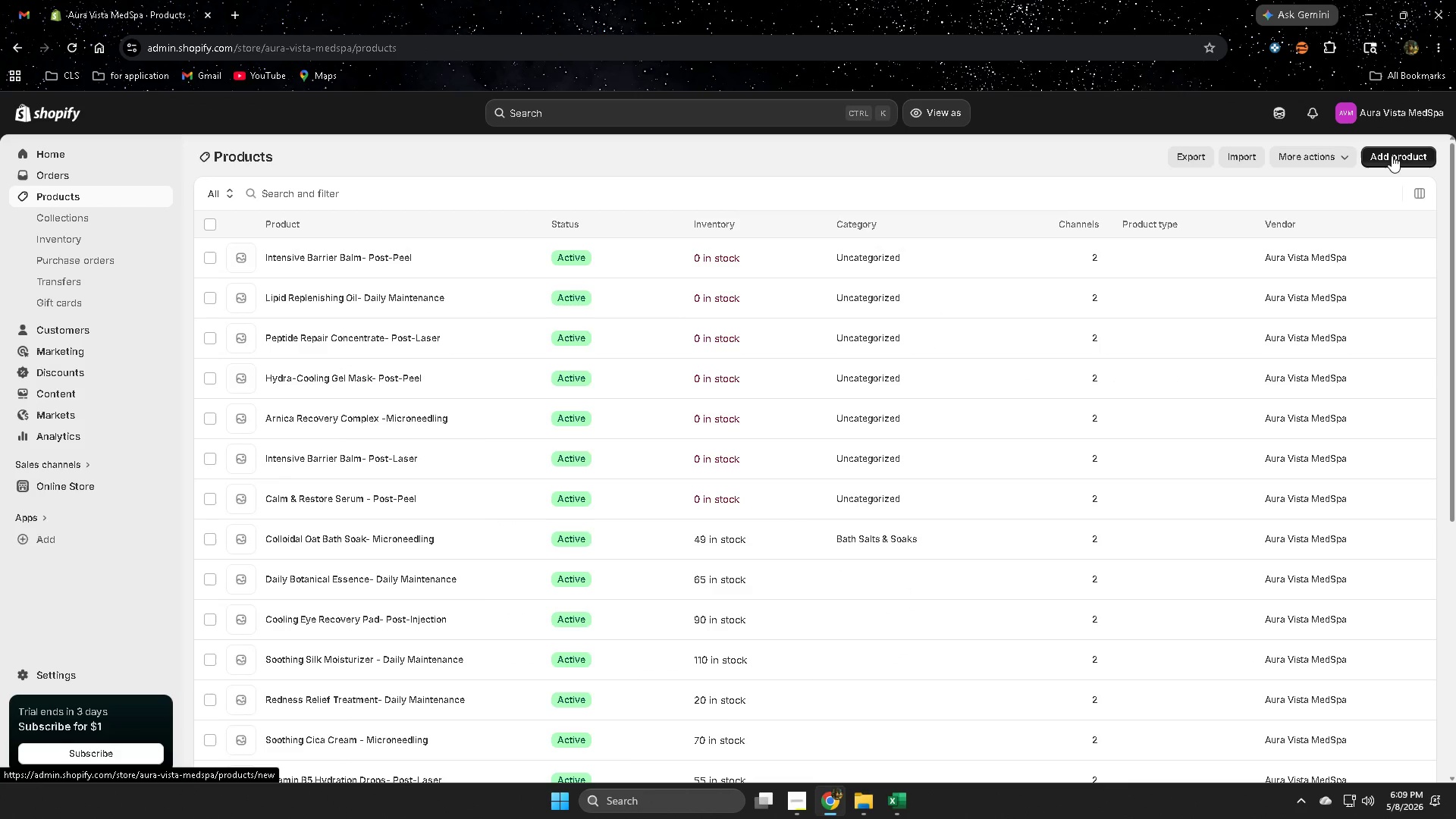 
left_click([1392, 155])
 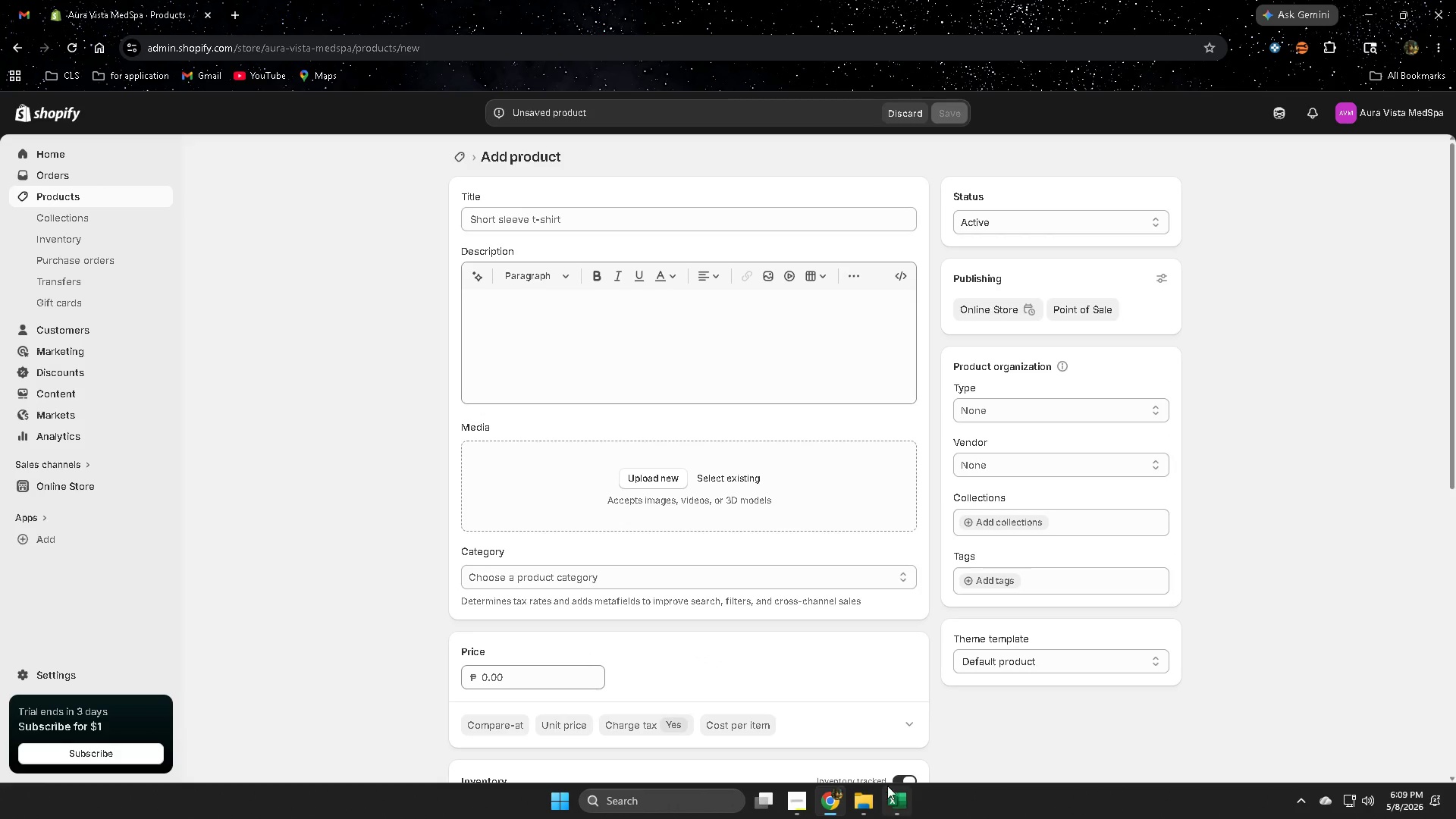 
scroll: coordinate [506, 661], scroll_direction: down, amount: 9.0
 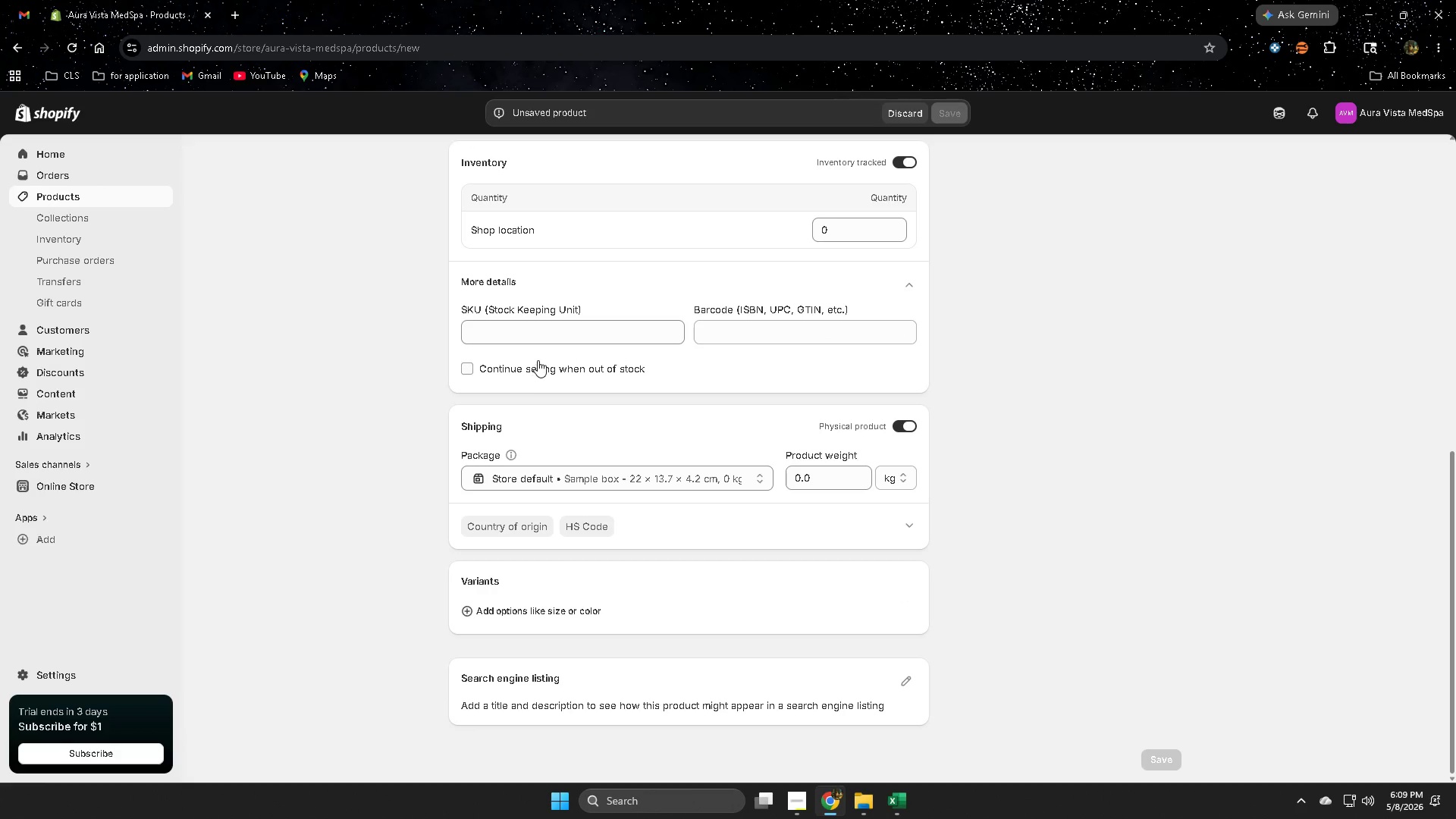 
left_click([542, 337])
 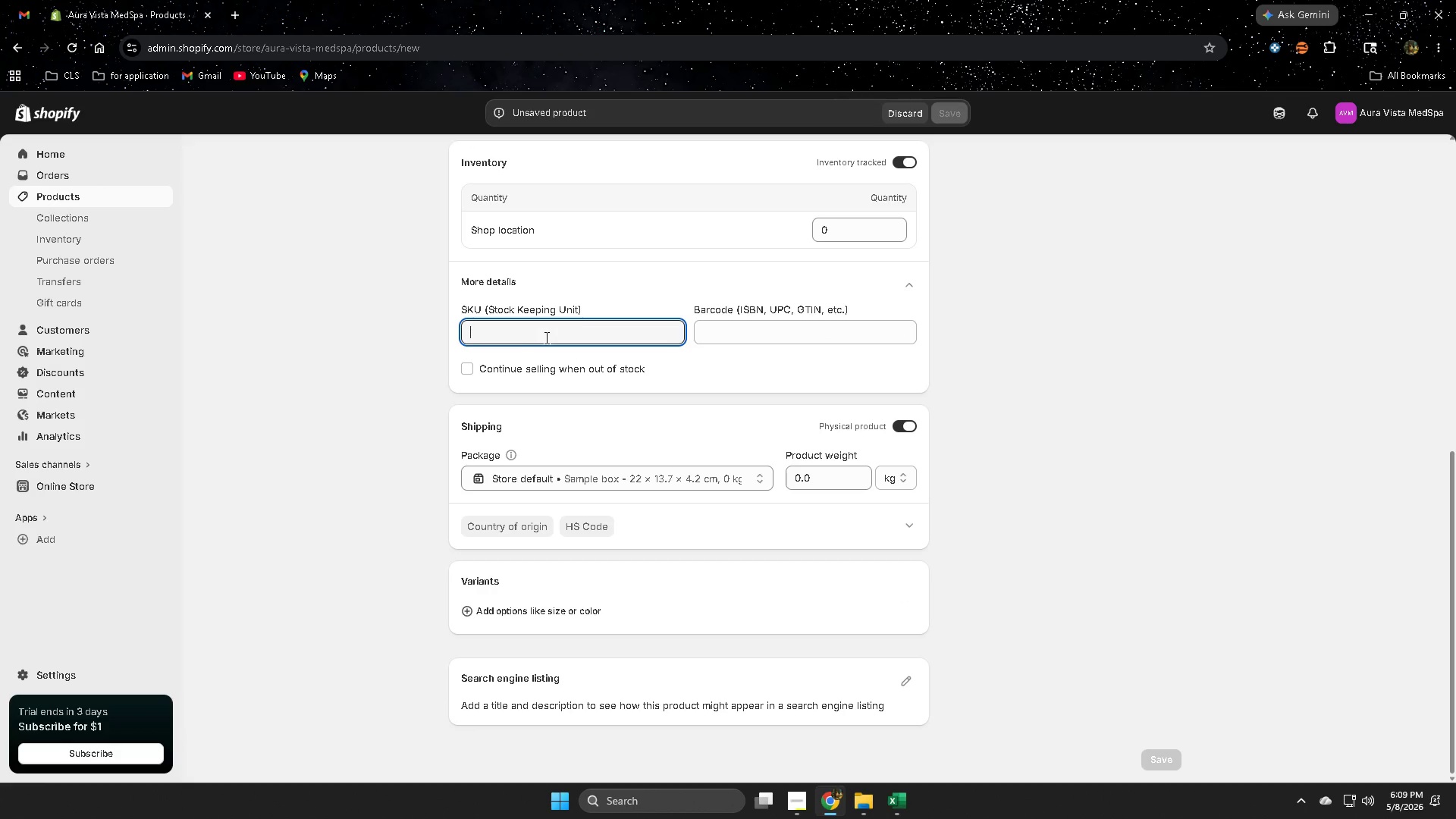 
key(Control+ControlLeft)
 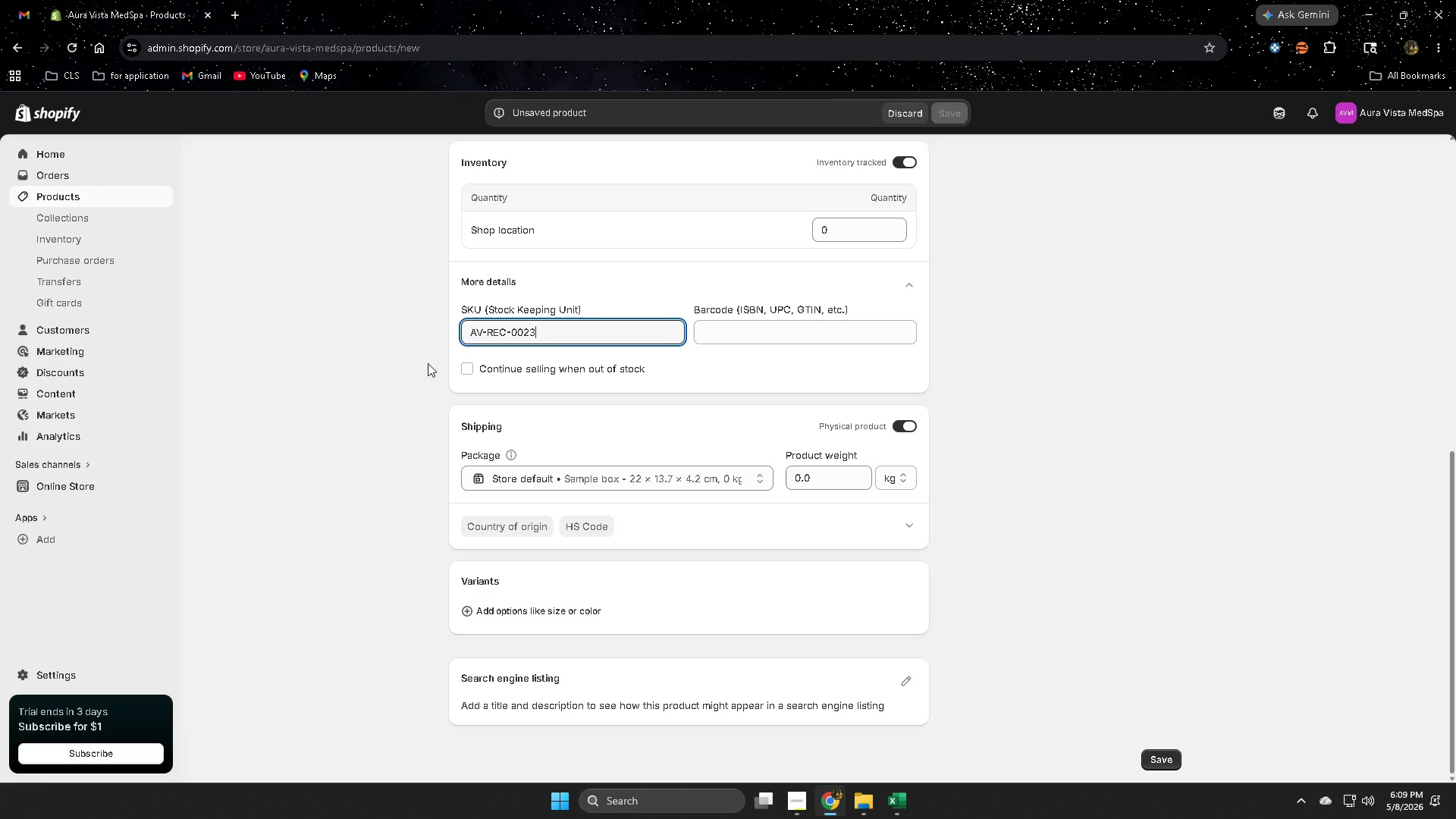 
key(Control+V)
 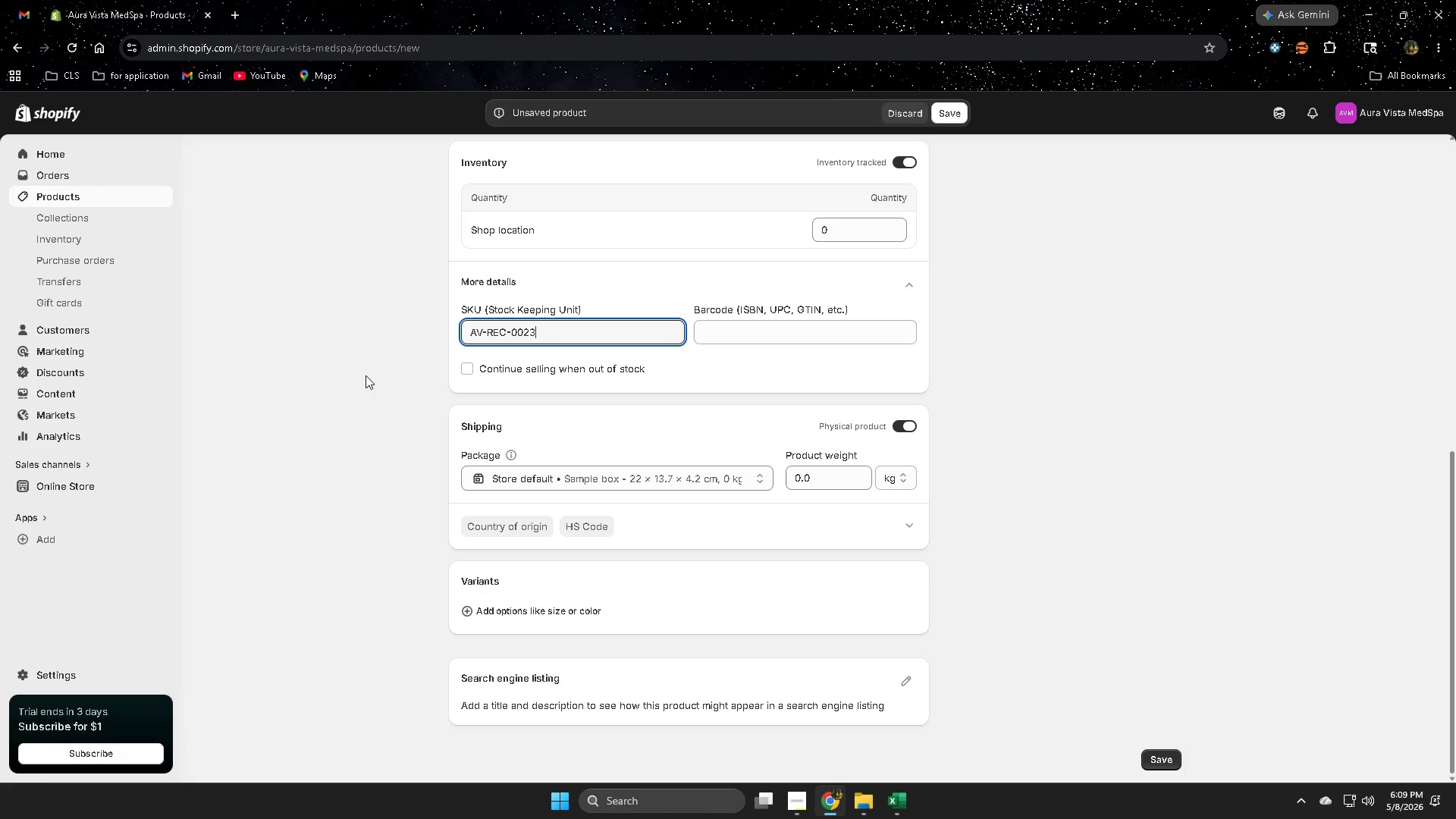 
left_click([366, 375])
 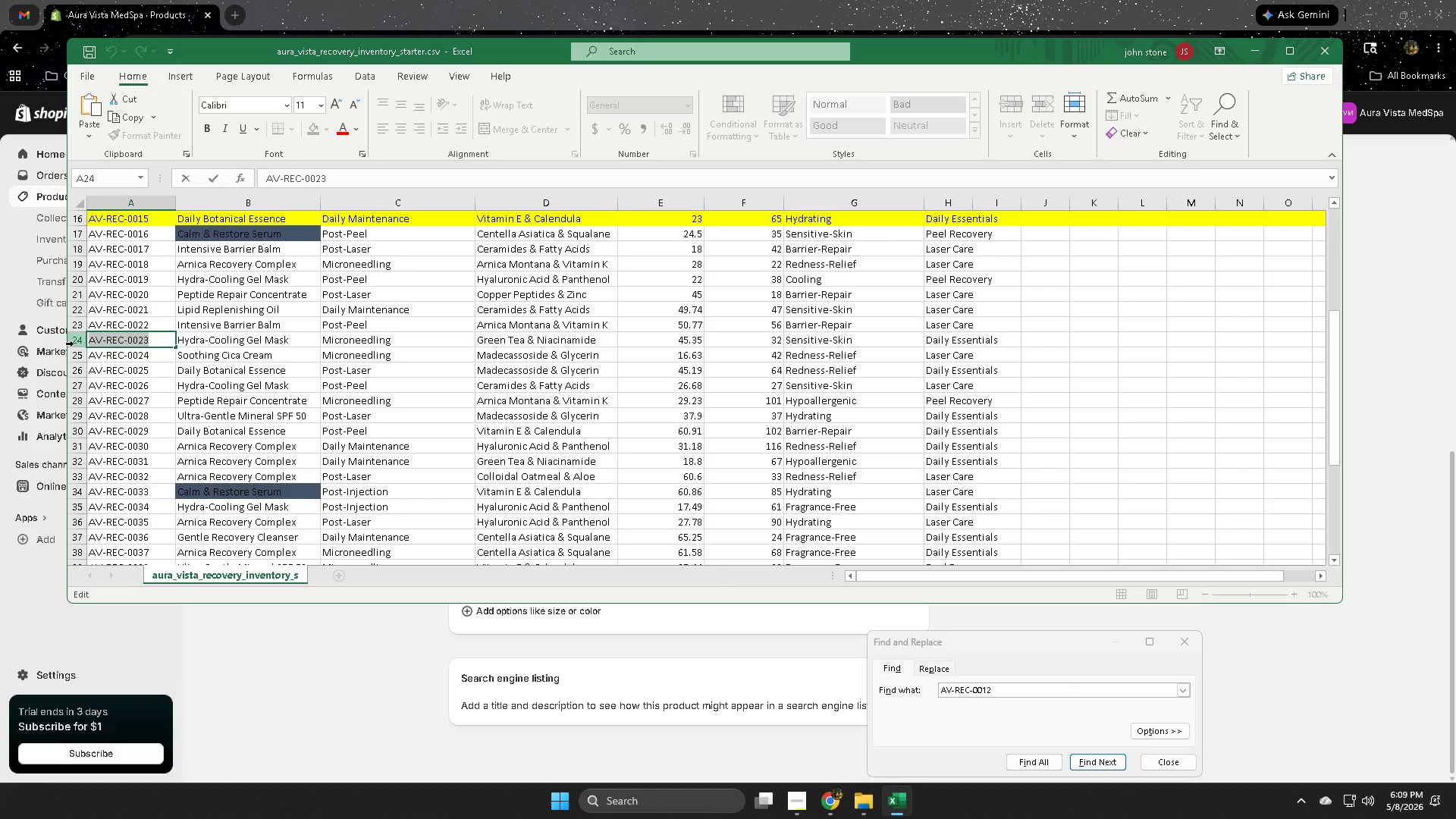 
left_click([74, 341])
 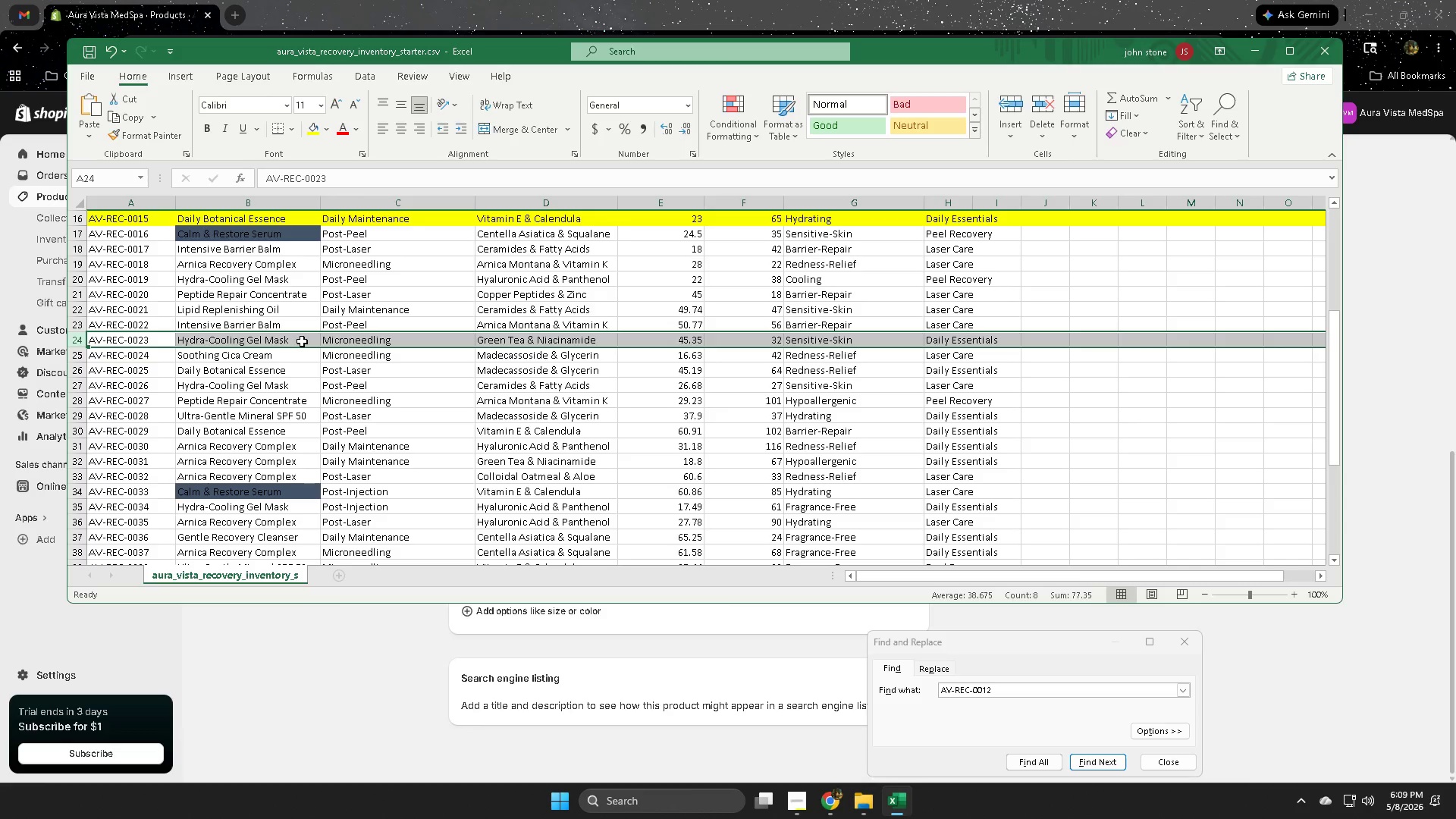 
double_click([302, 341])
 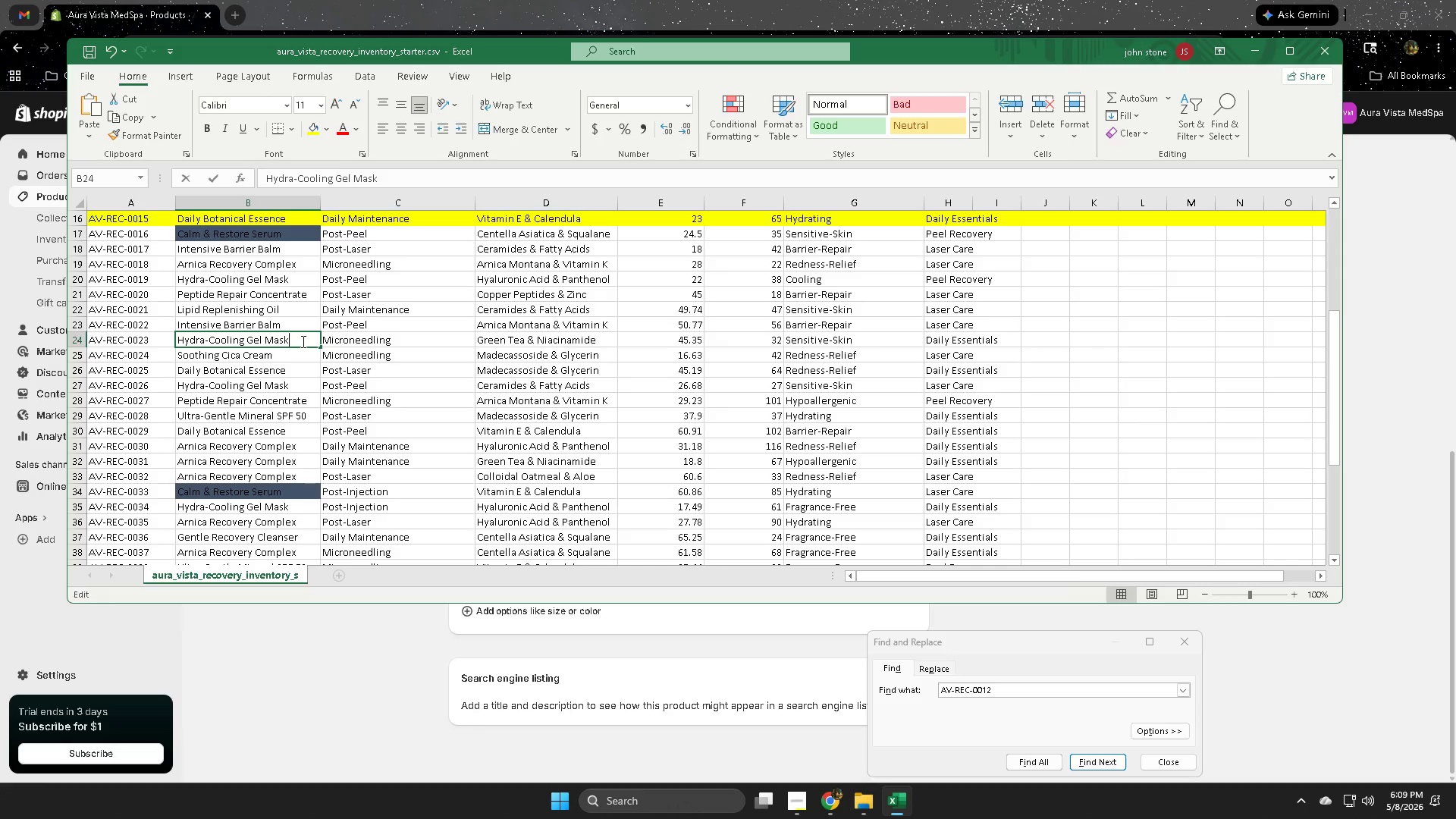 
triple_click([302, 341])
 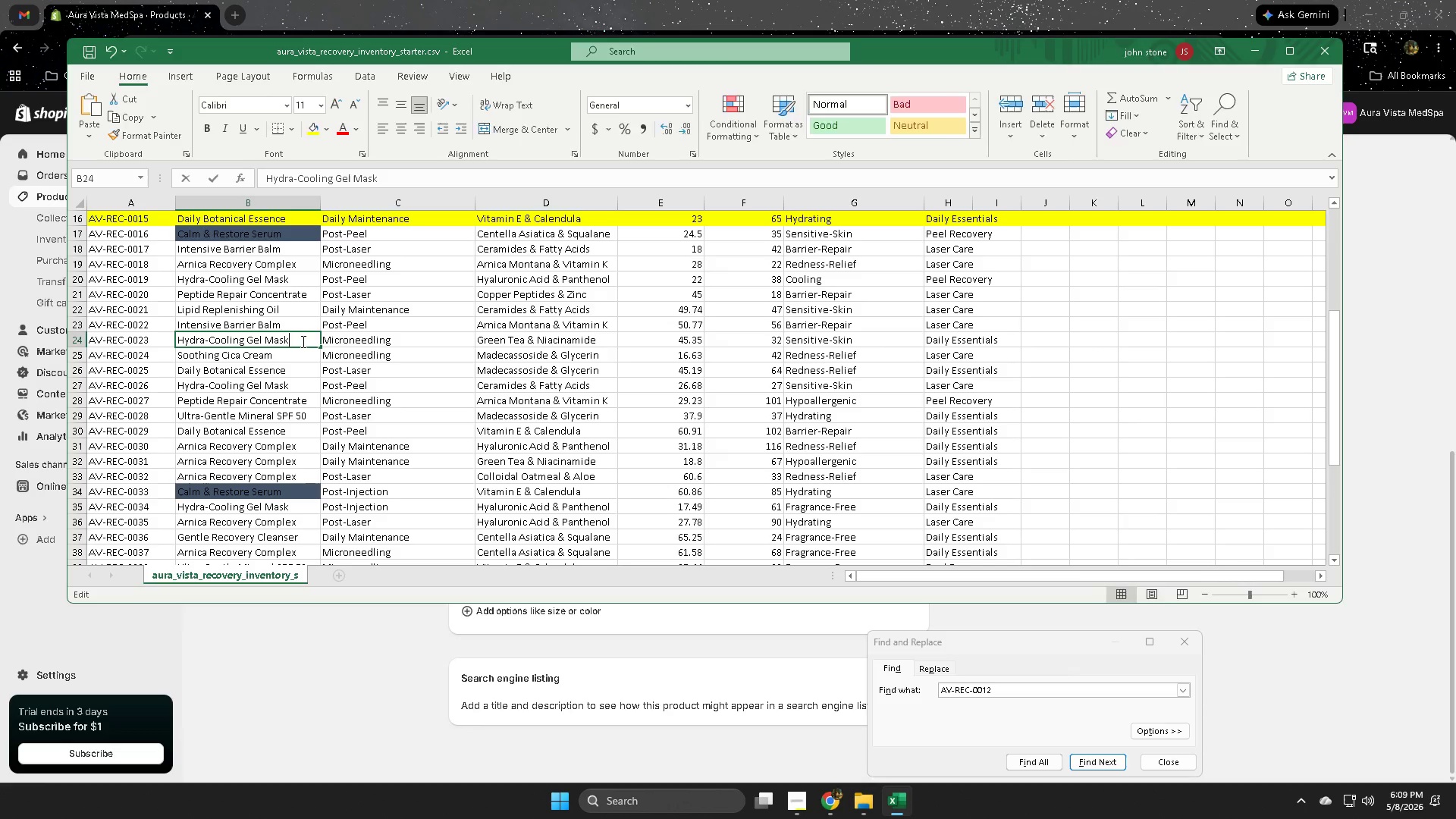 
triple_click([302, 341])
 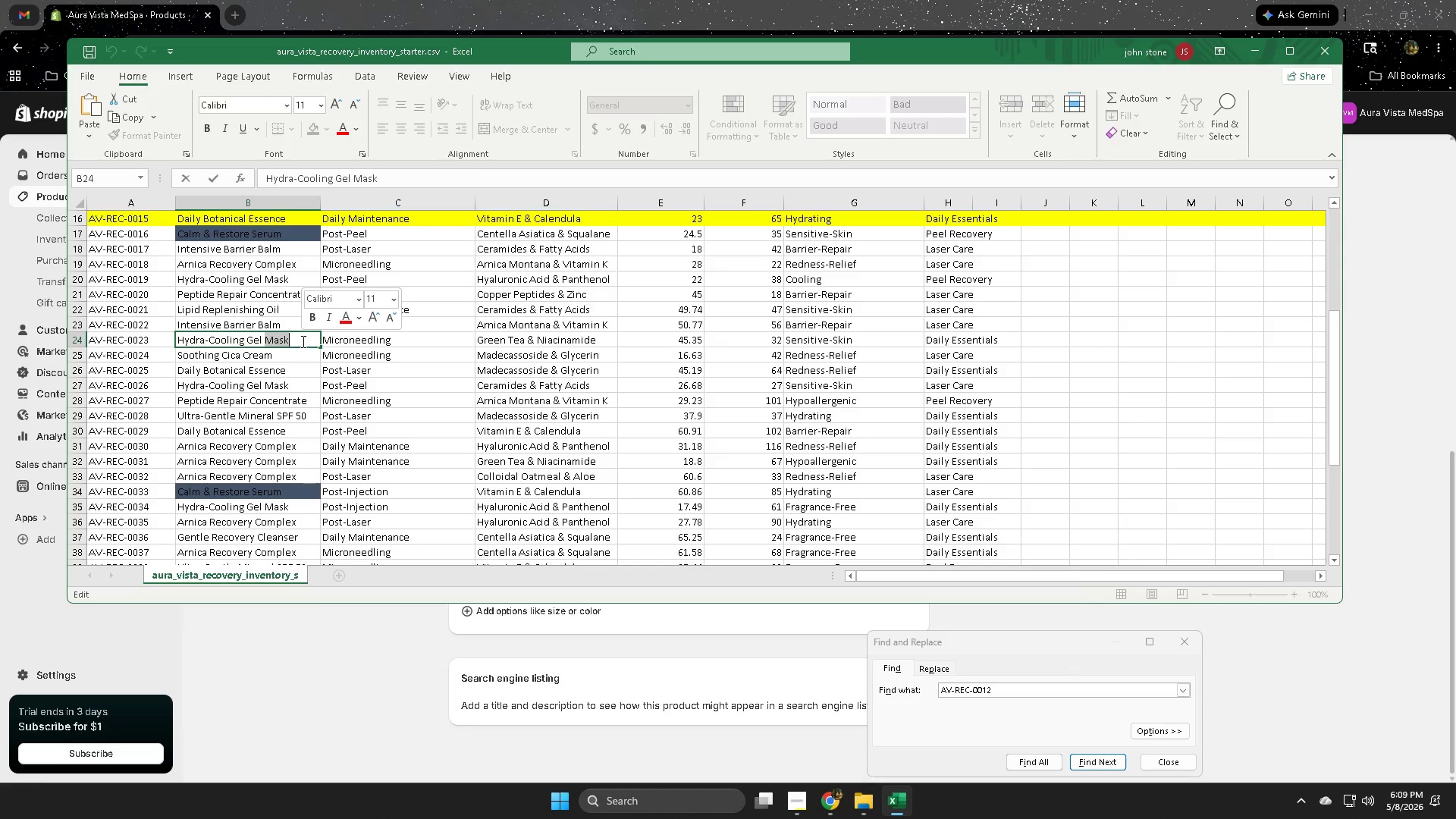 
triple_click([302, 341])
 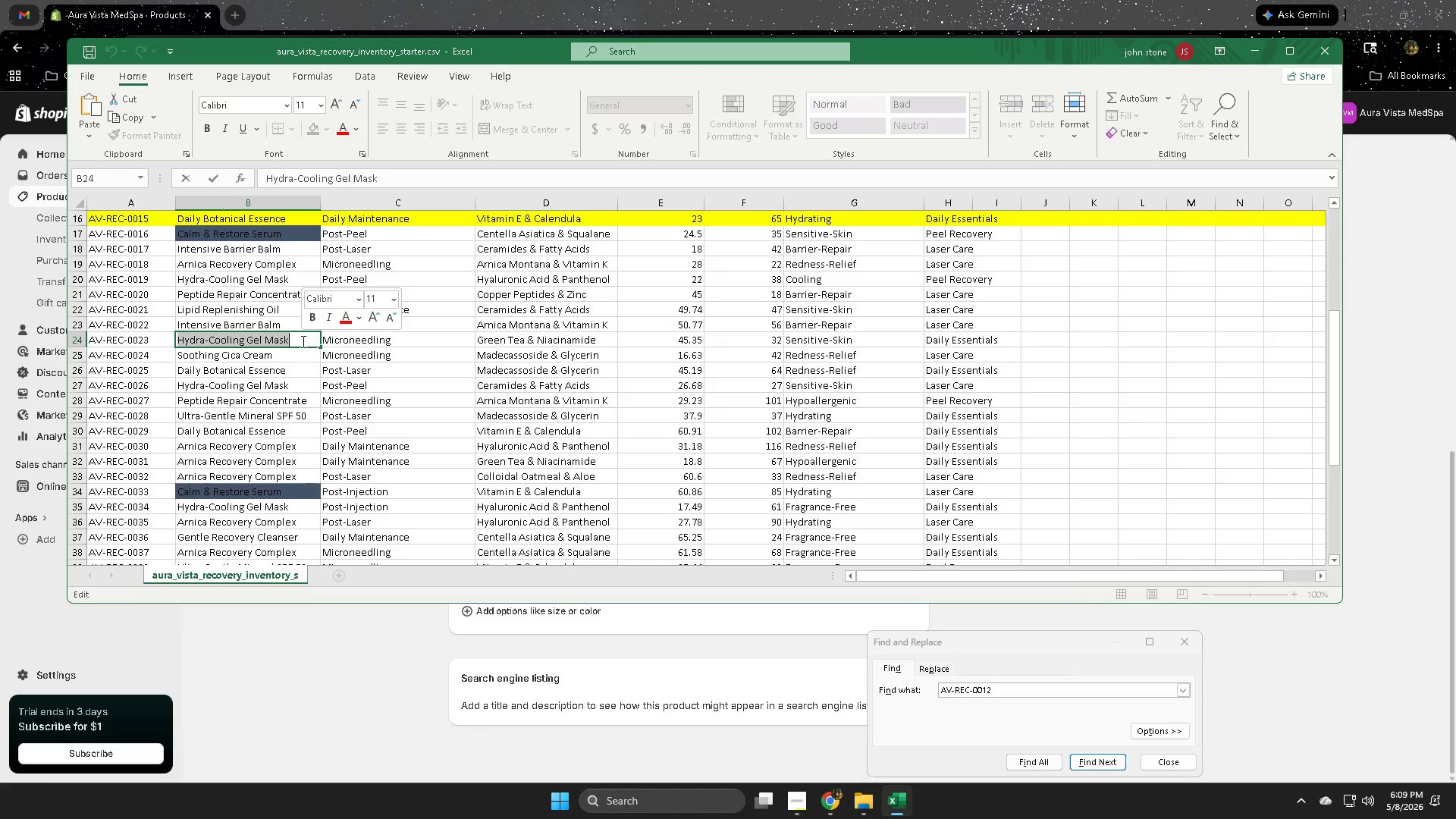 
key(Control+ControlLeft)
 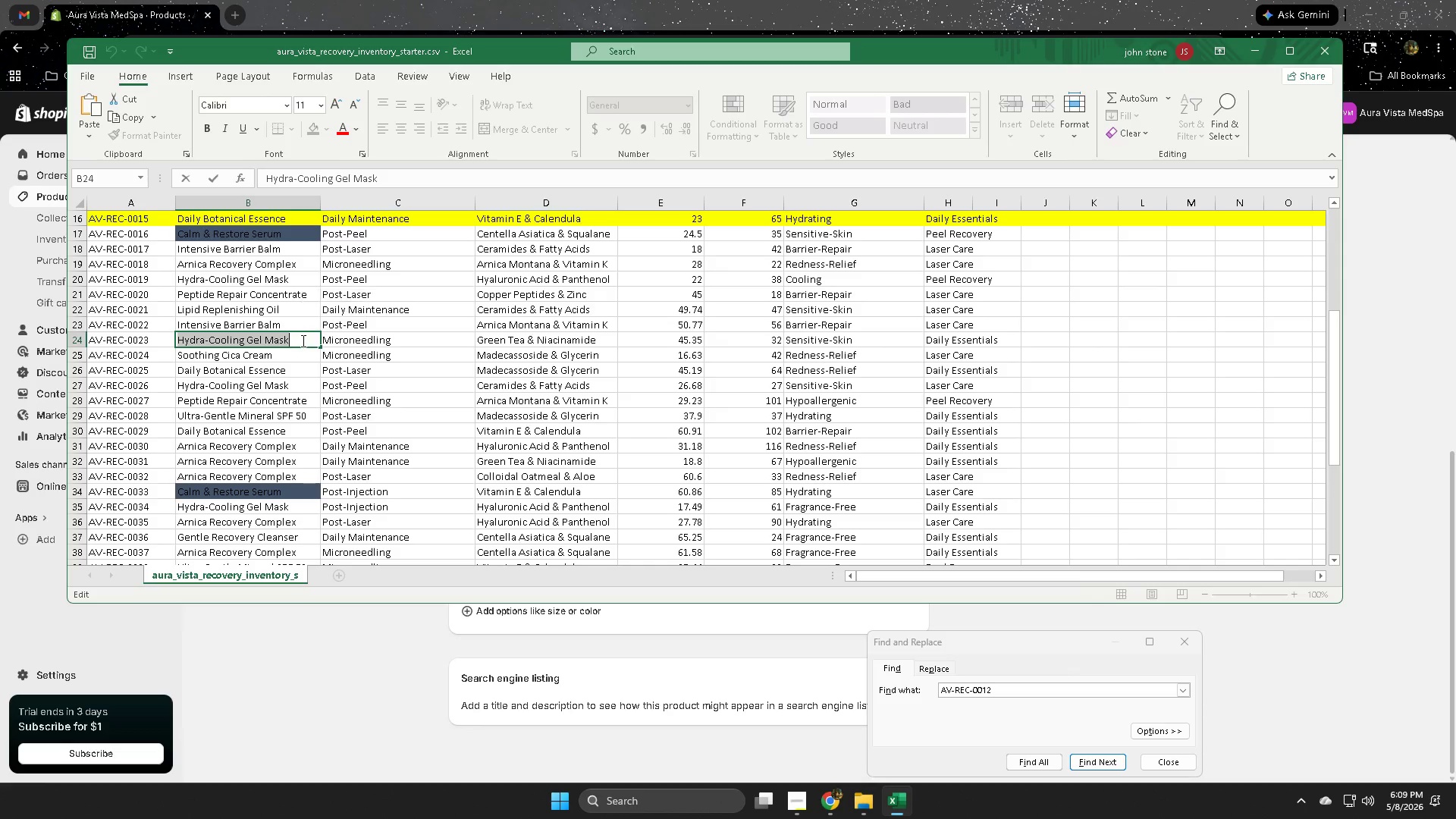 
key(Control+C)
 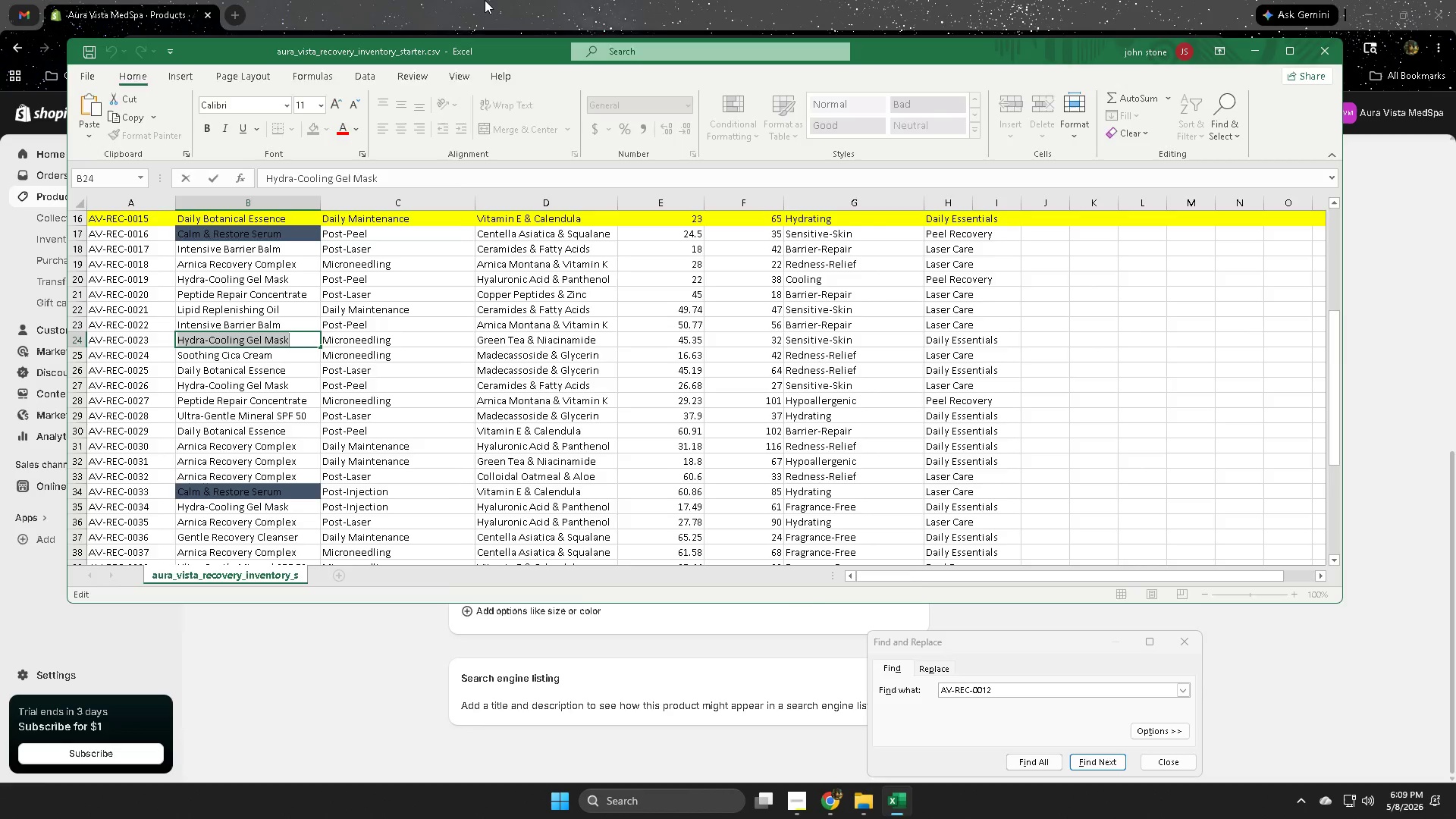 
left_click([485, 0])
 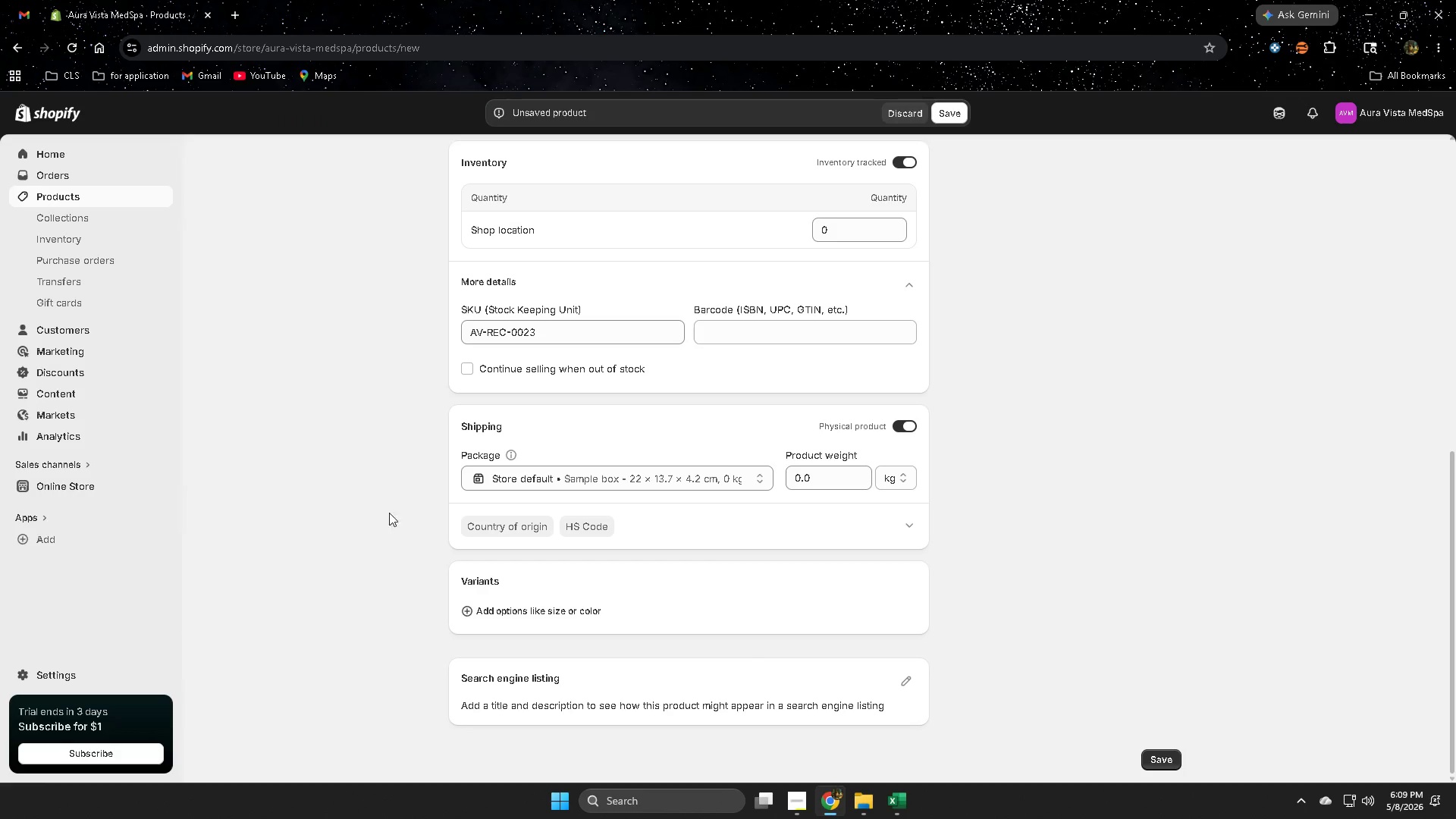 
scroll: coordinate [322, 612], scroll_direction: up, amount: 11.0
 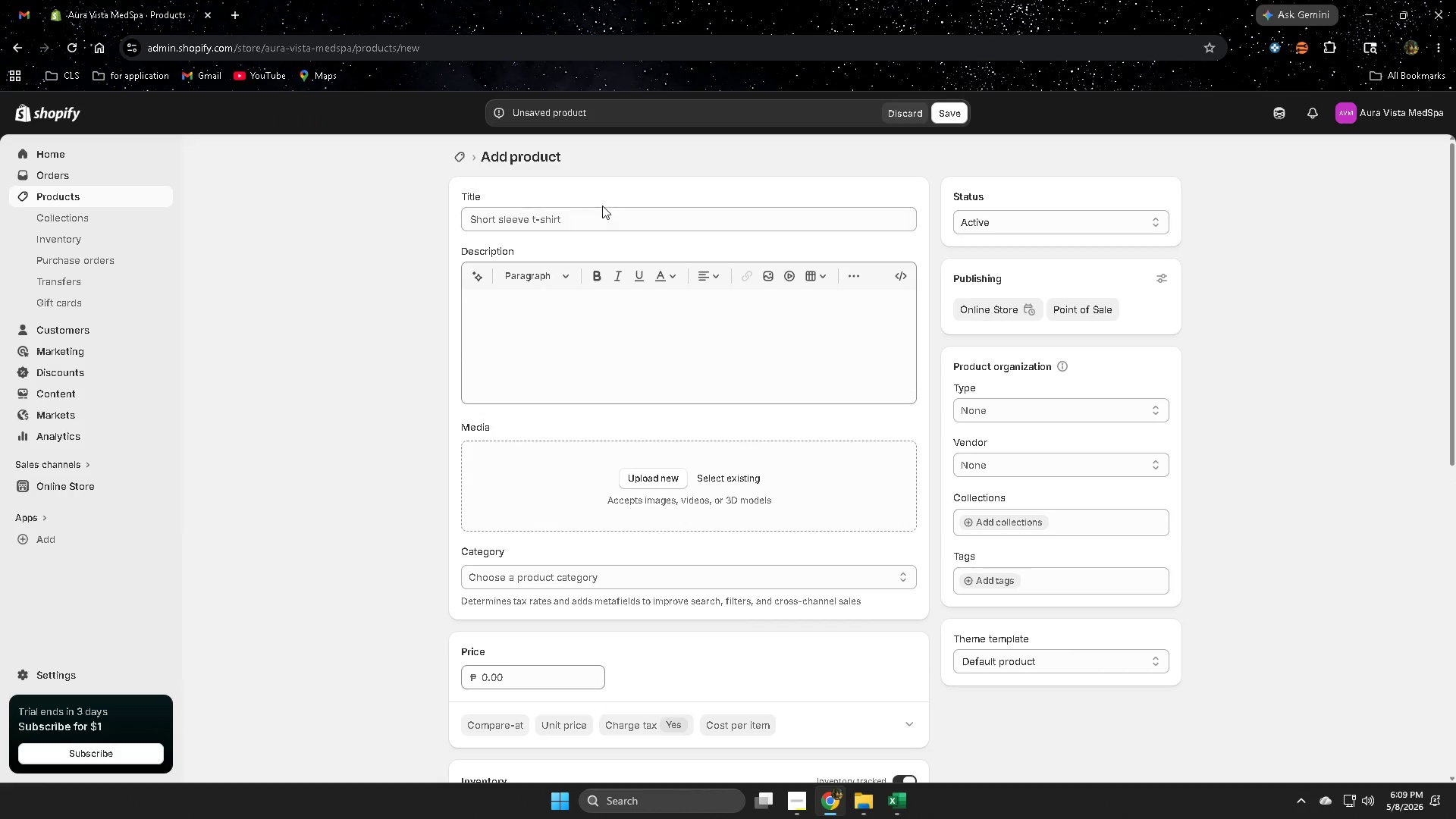 
left_click([602, 220])
 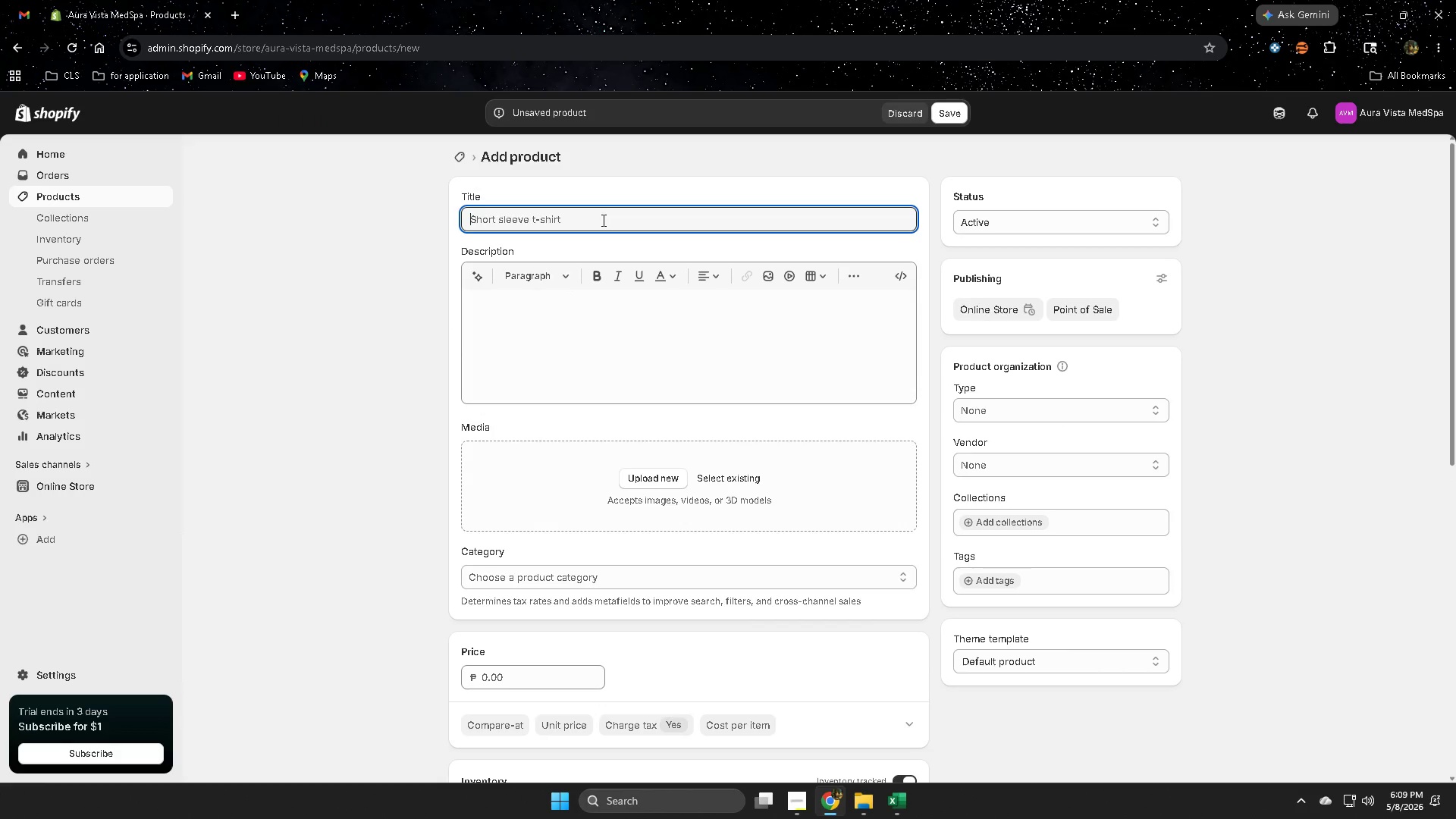 
key(Control+V)
 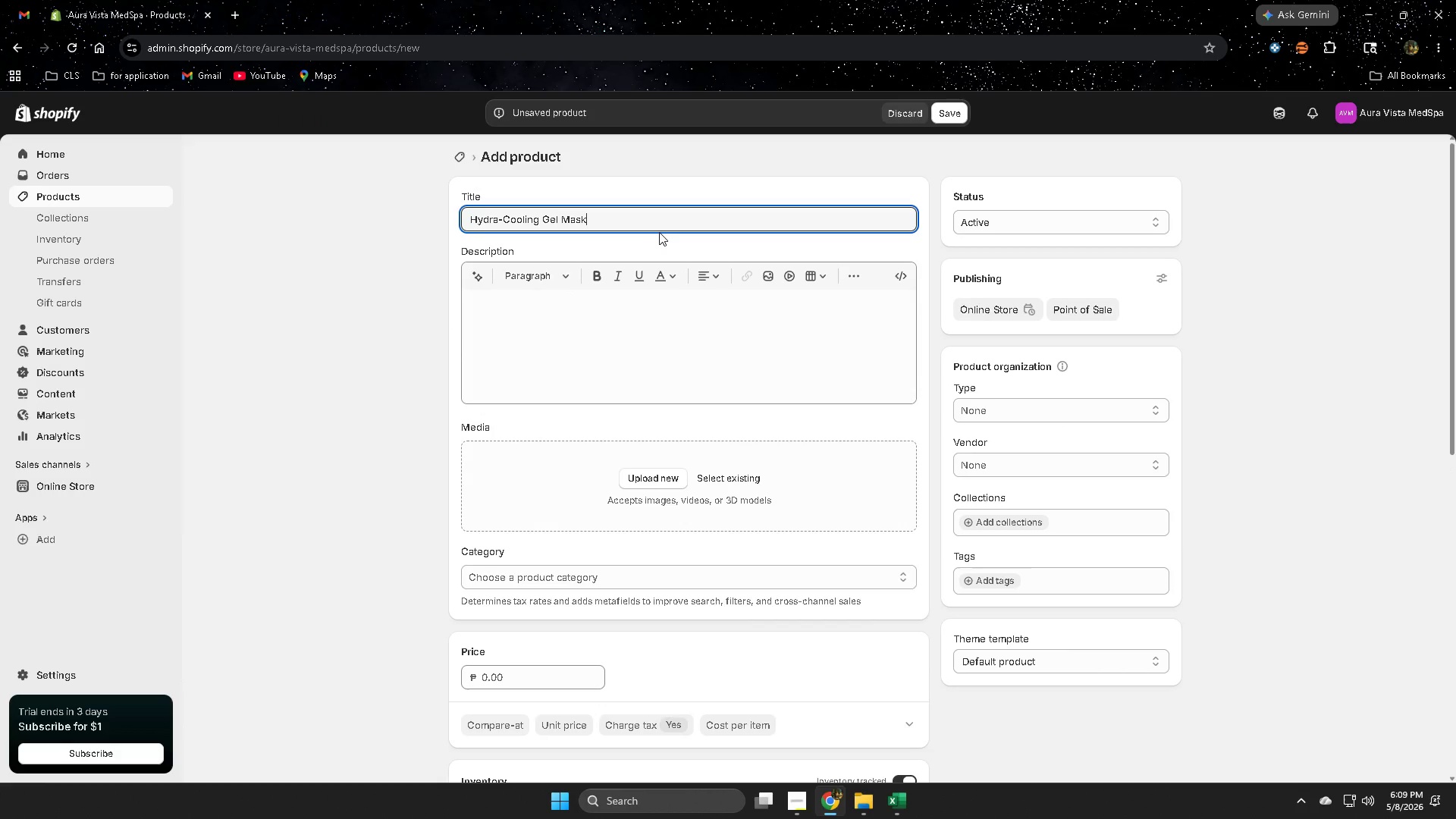 
key(Minus)
 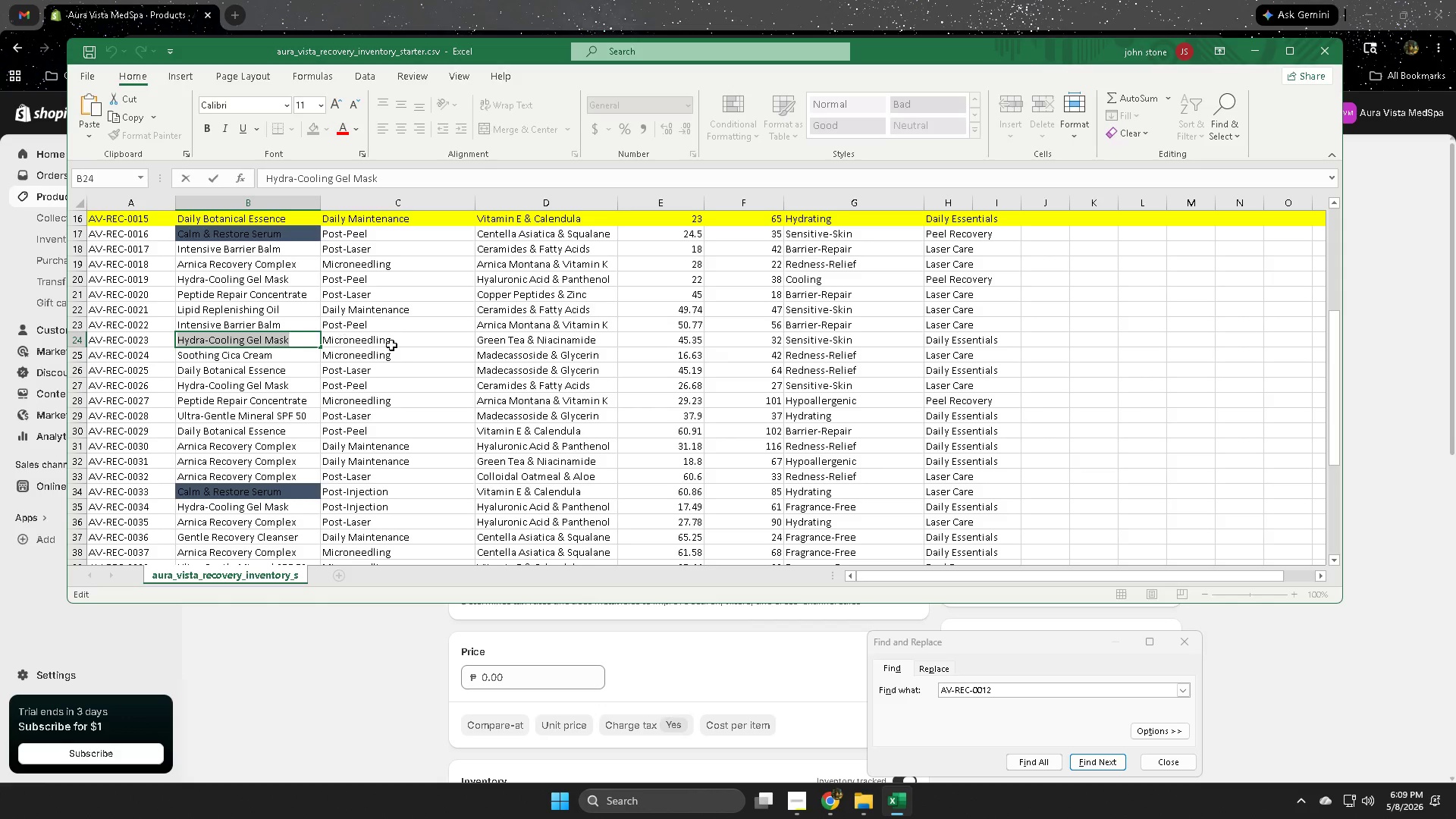 
double_click([419, 344])
 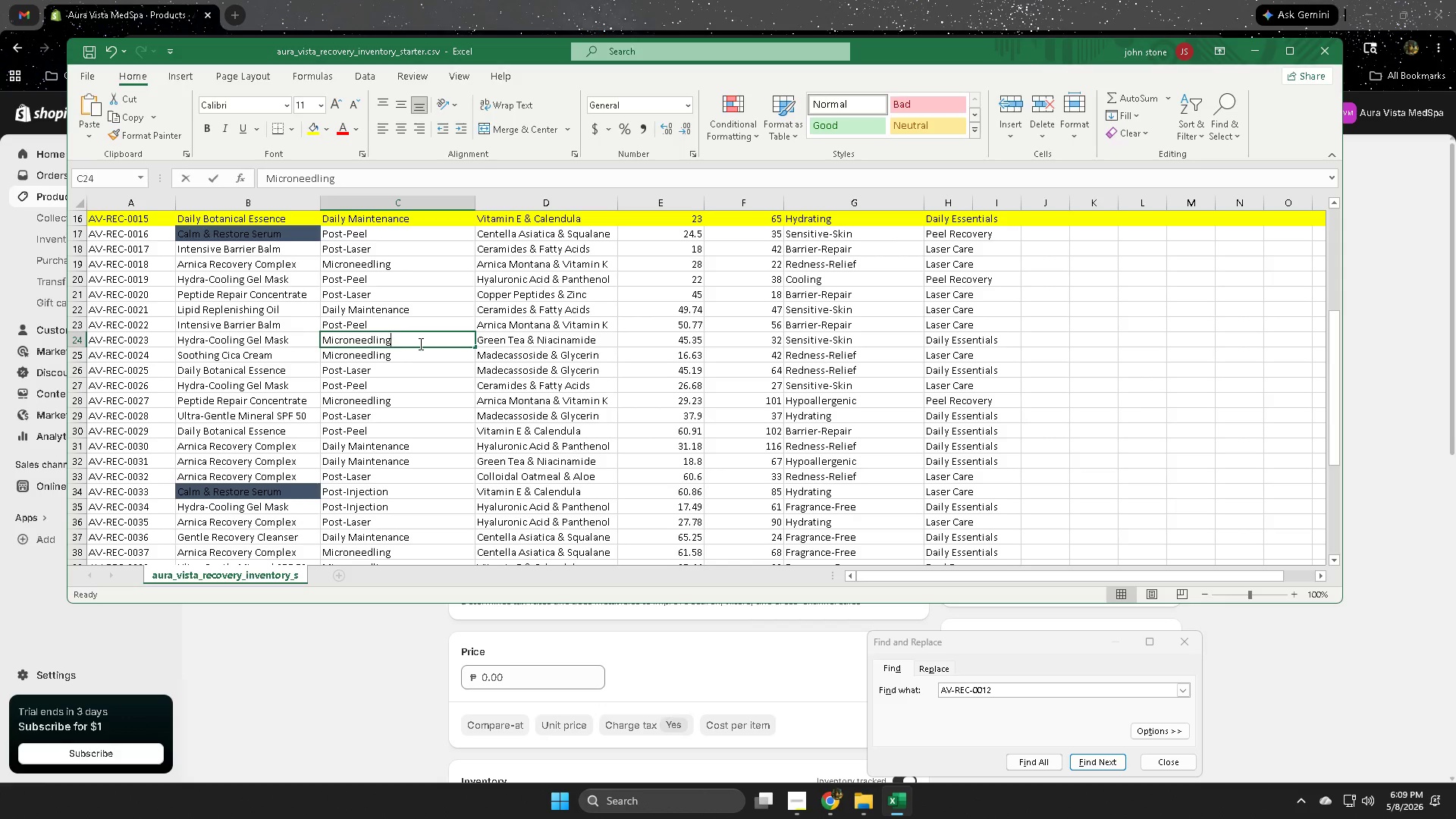 
triple_click([419, 344])
 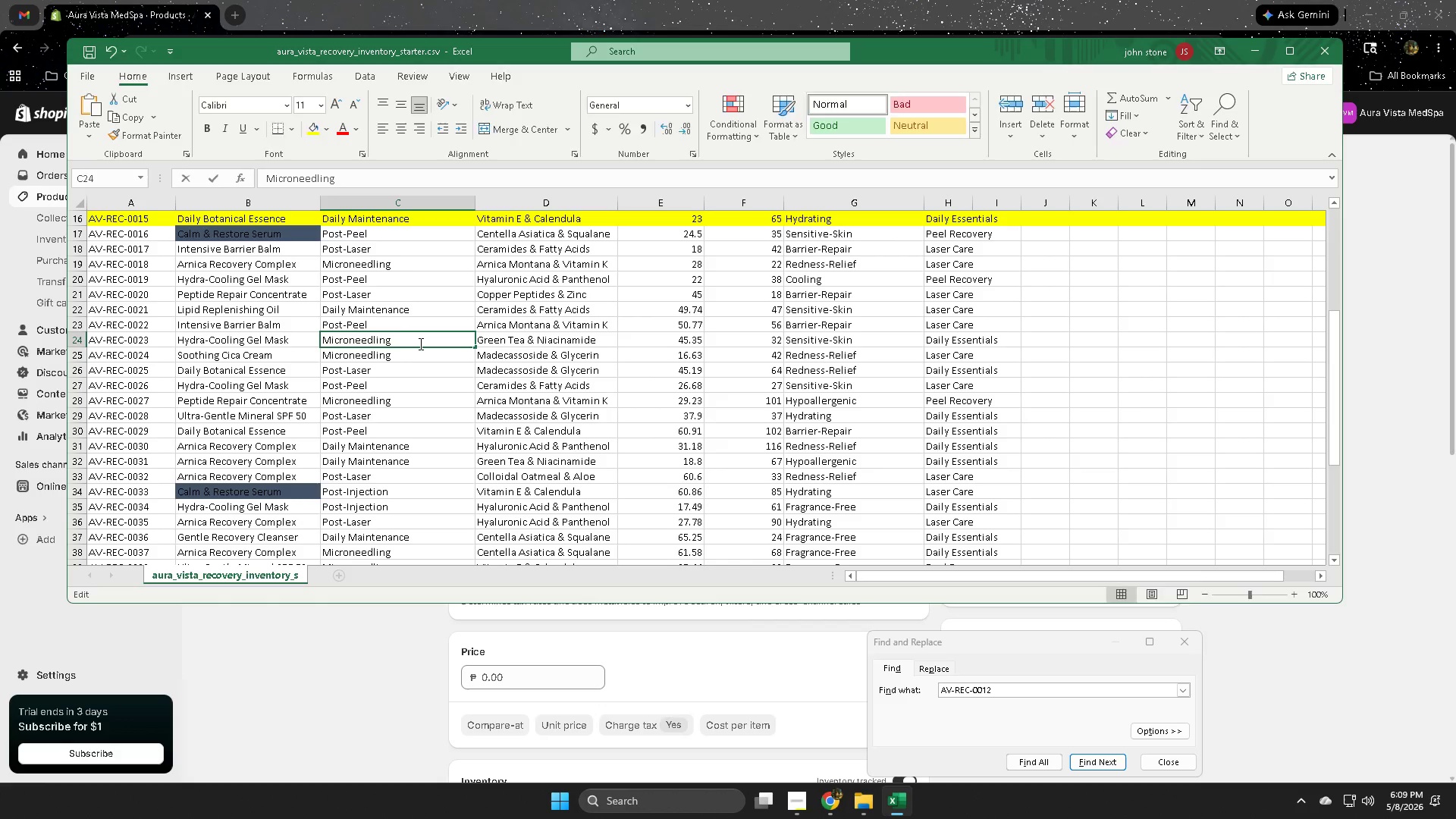 
triple_click([419, 344])
 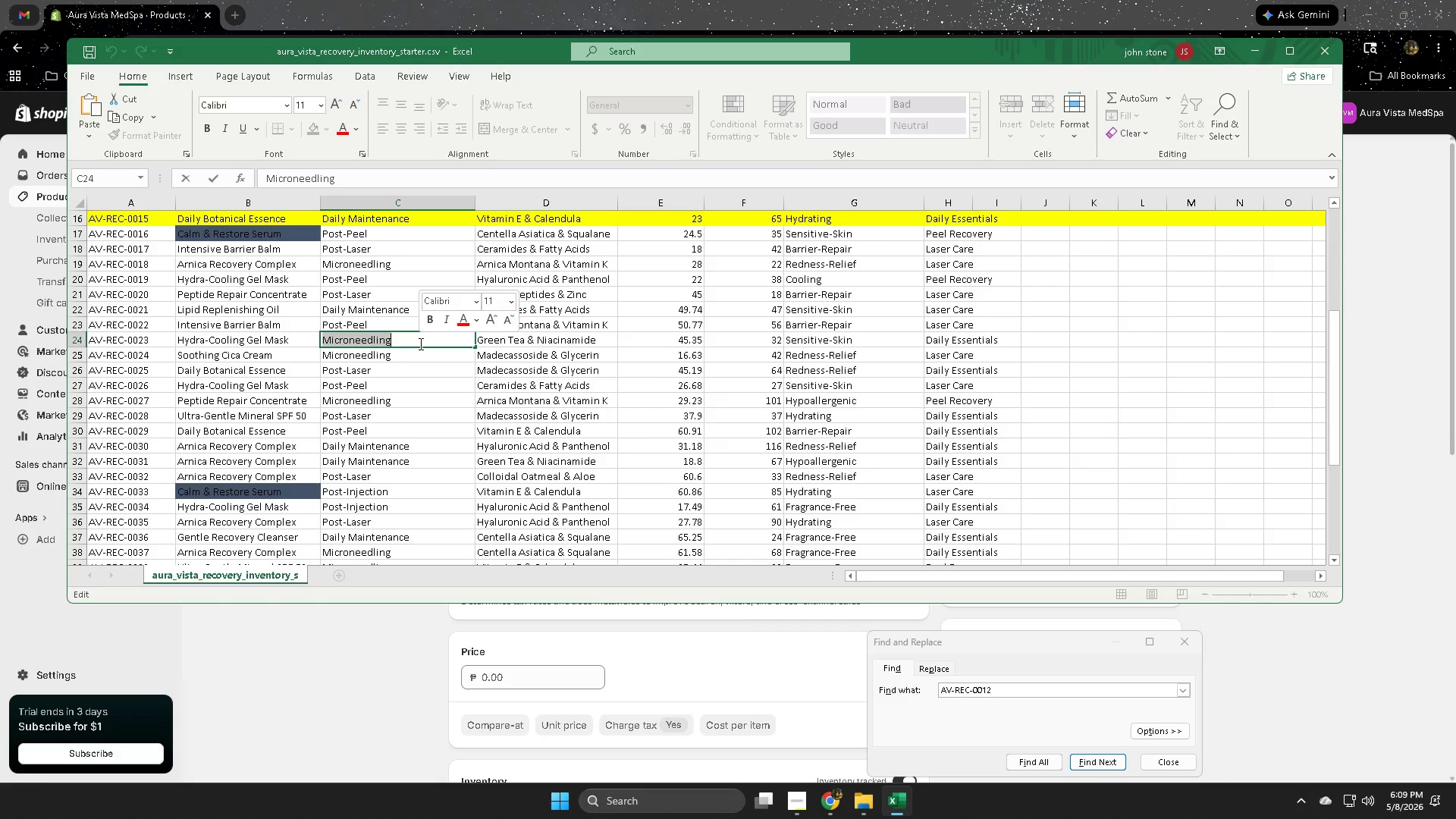 
key(Control+ControlLeft)
 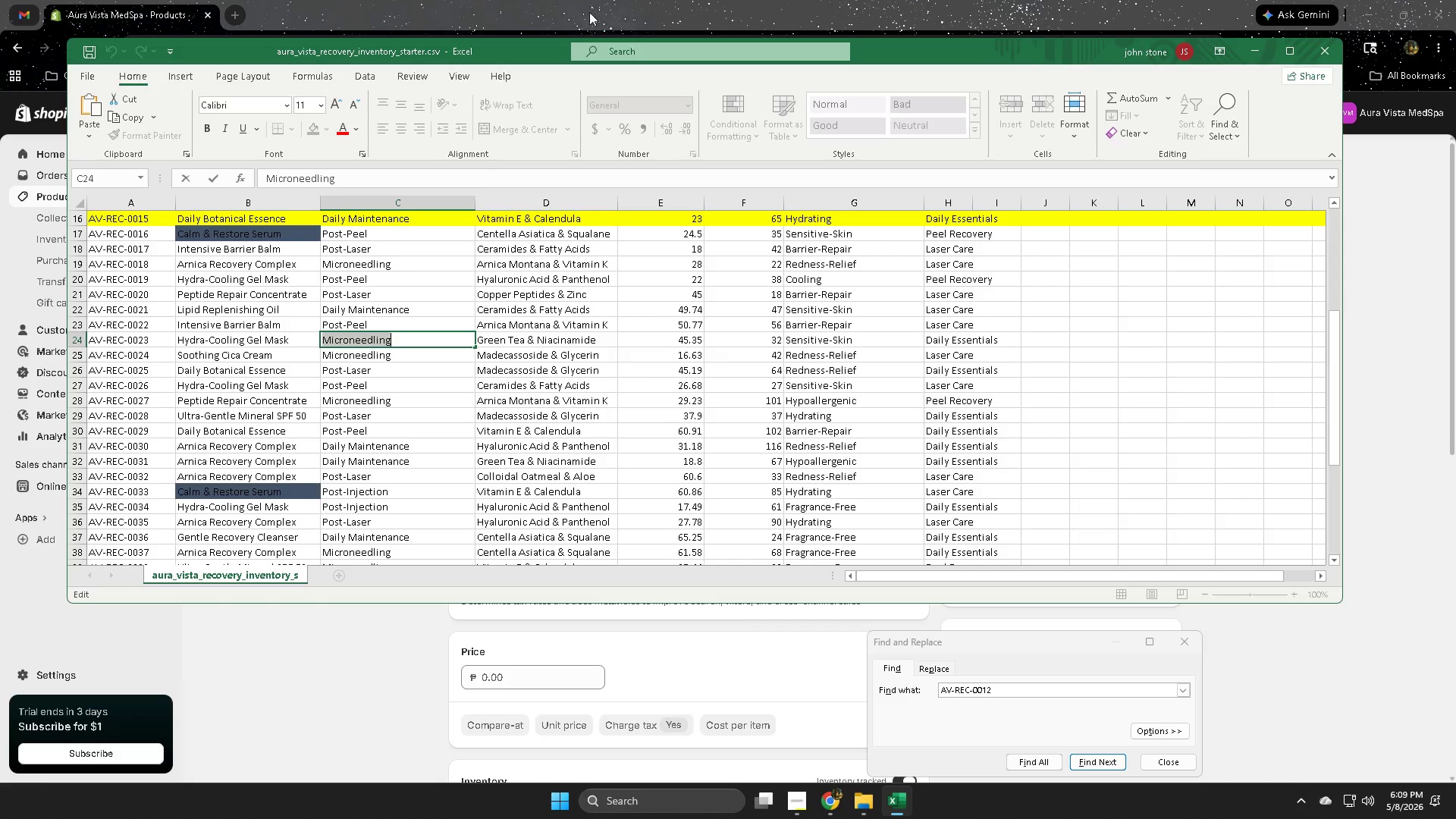 
key(Control+C)
 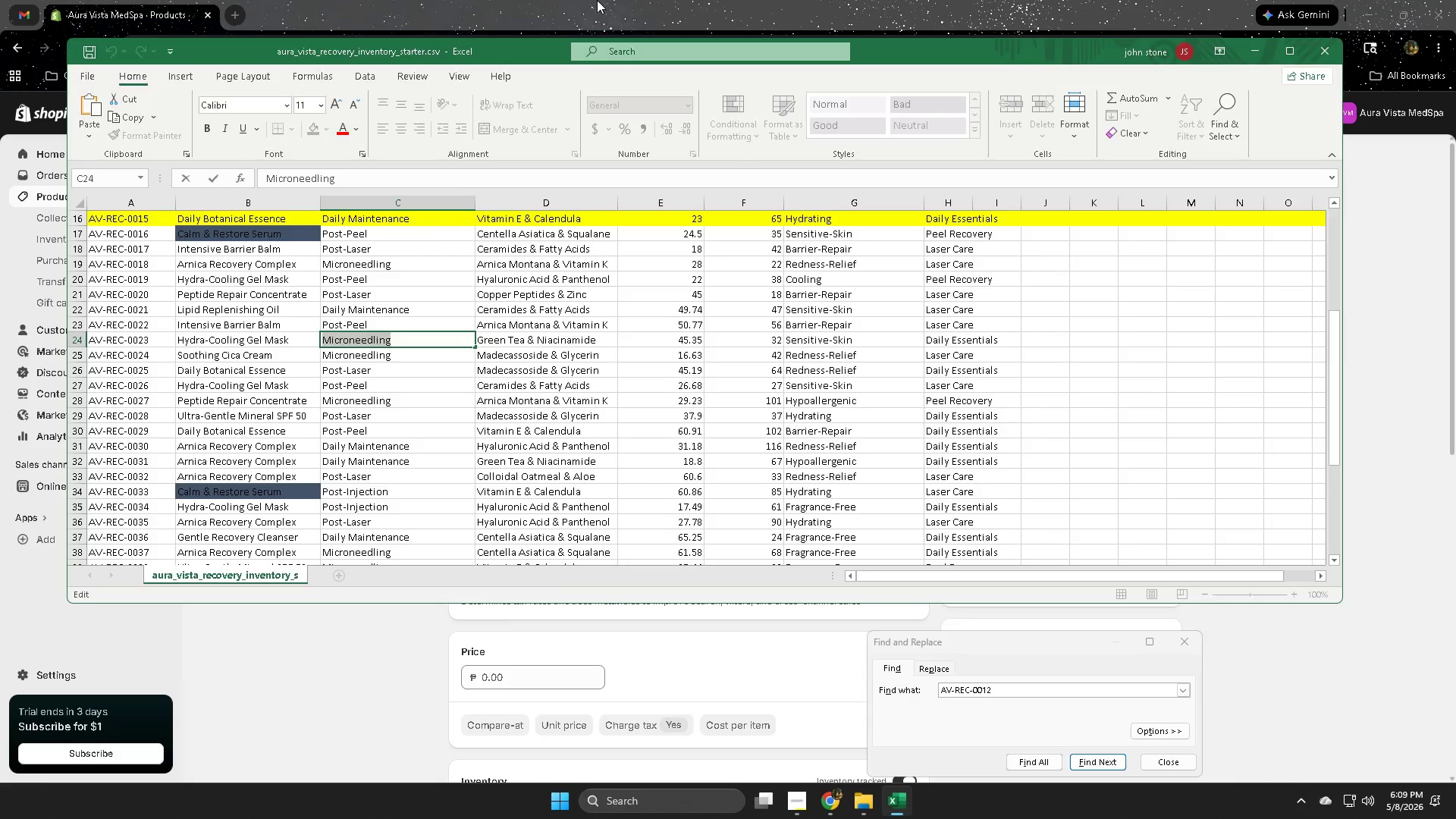 
left_click([597, 0])
 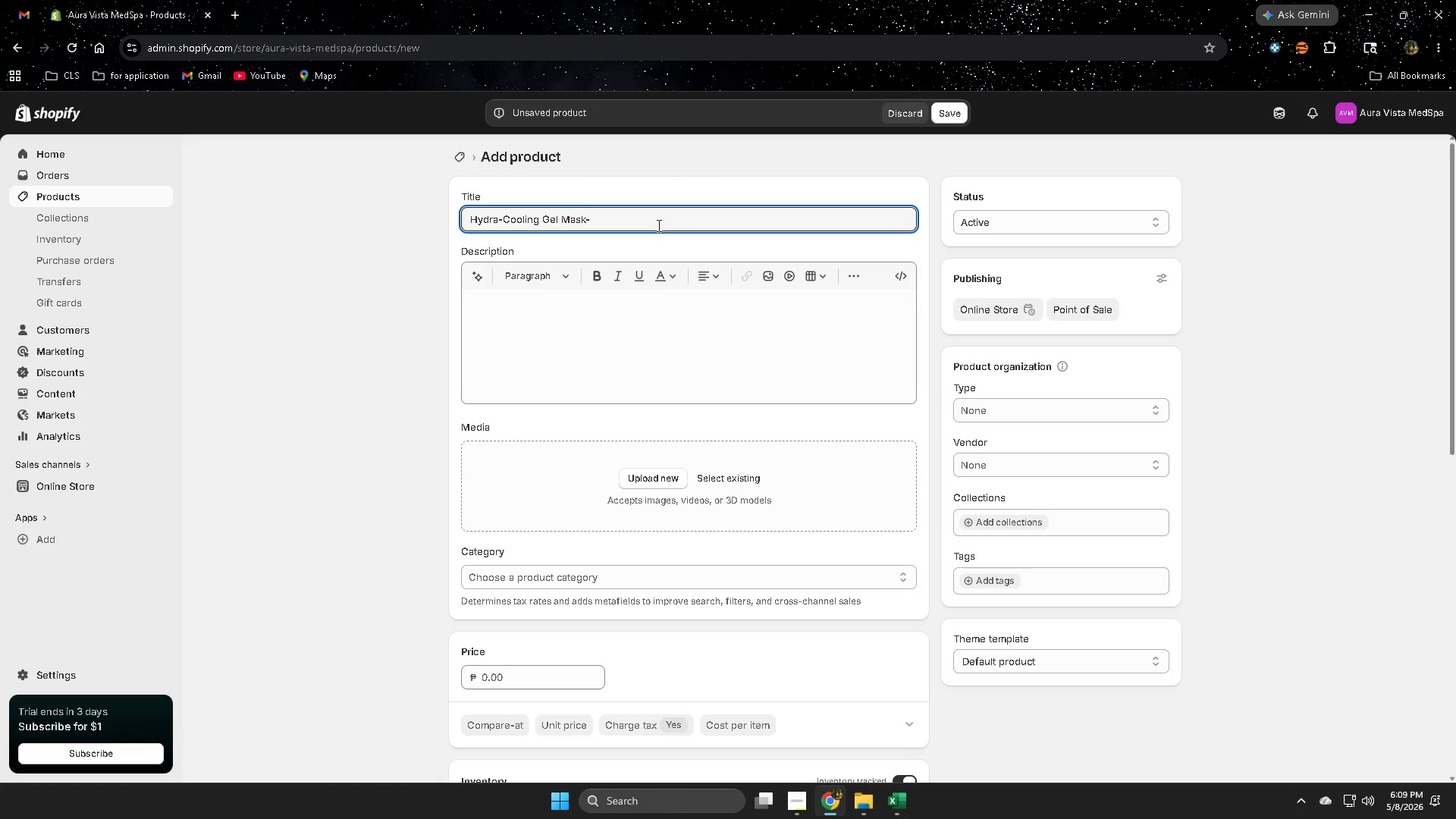 
key(Space)
 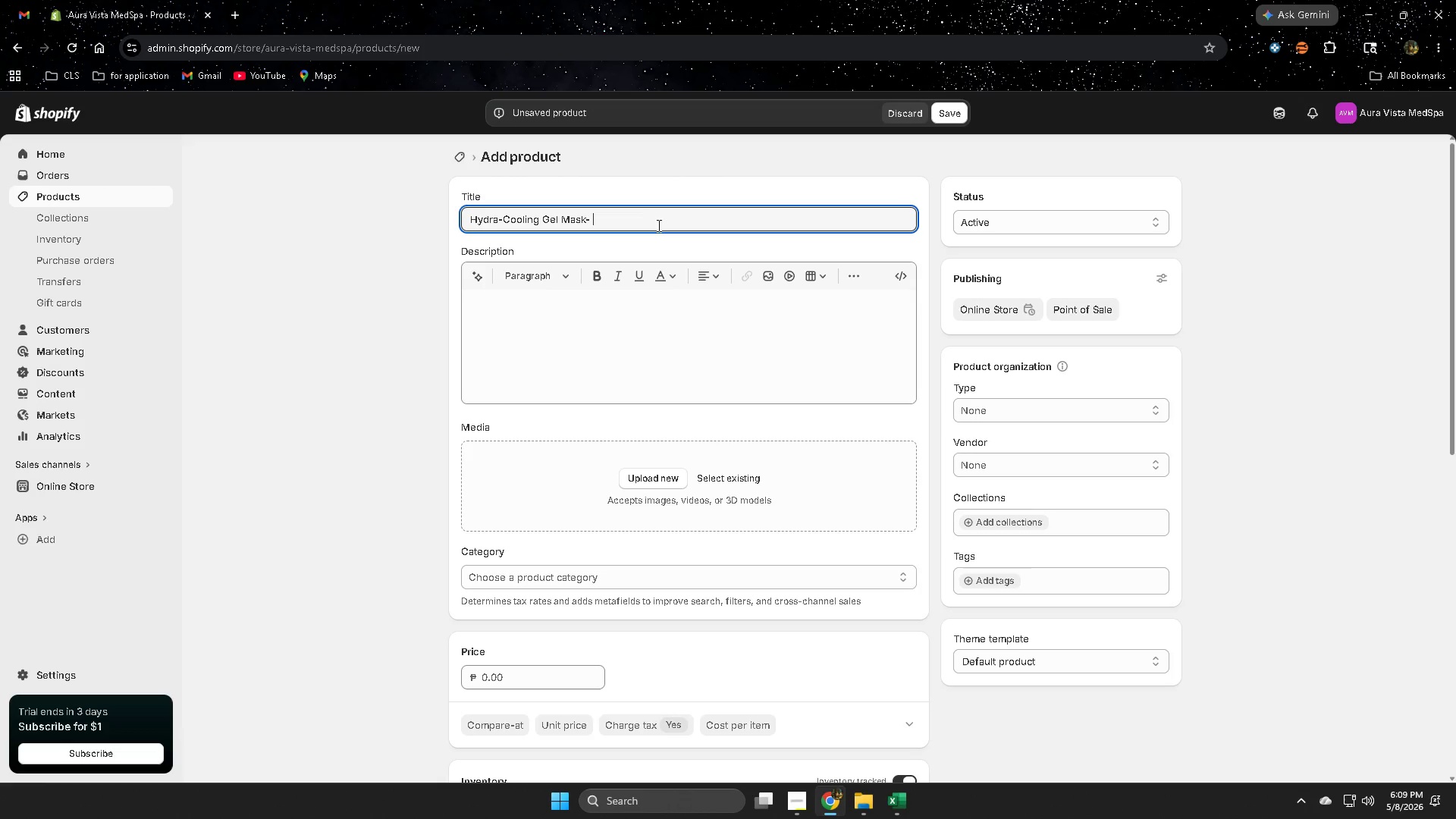 
key(Control+ControlLeft)
 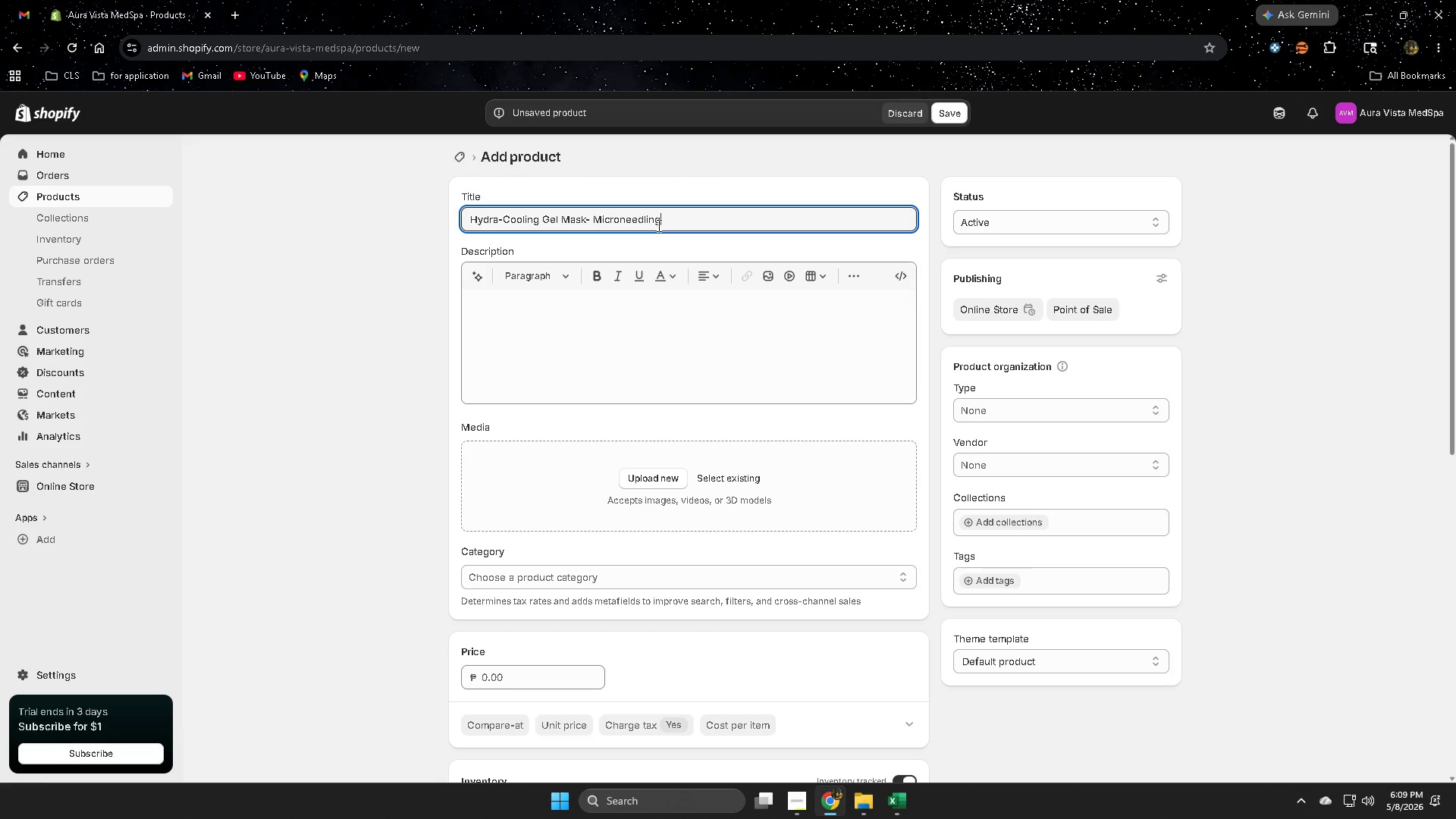 
key(Control+V)
 